 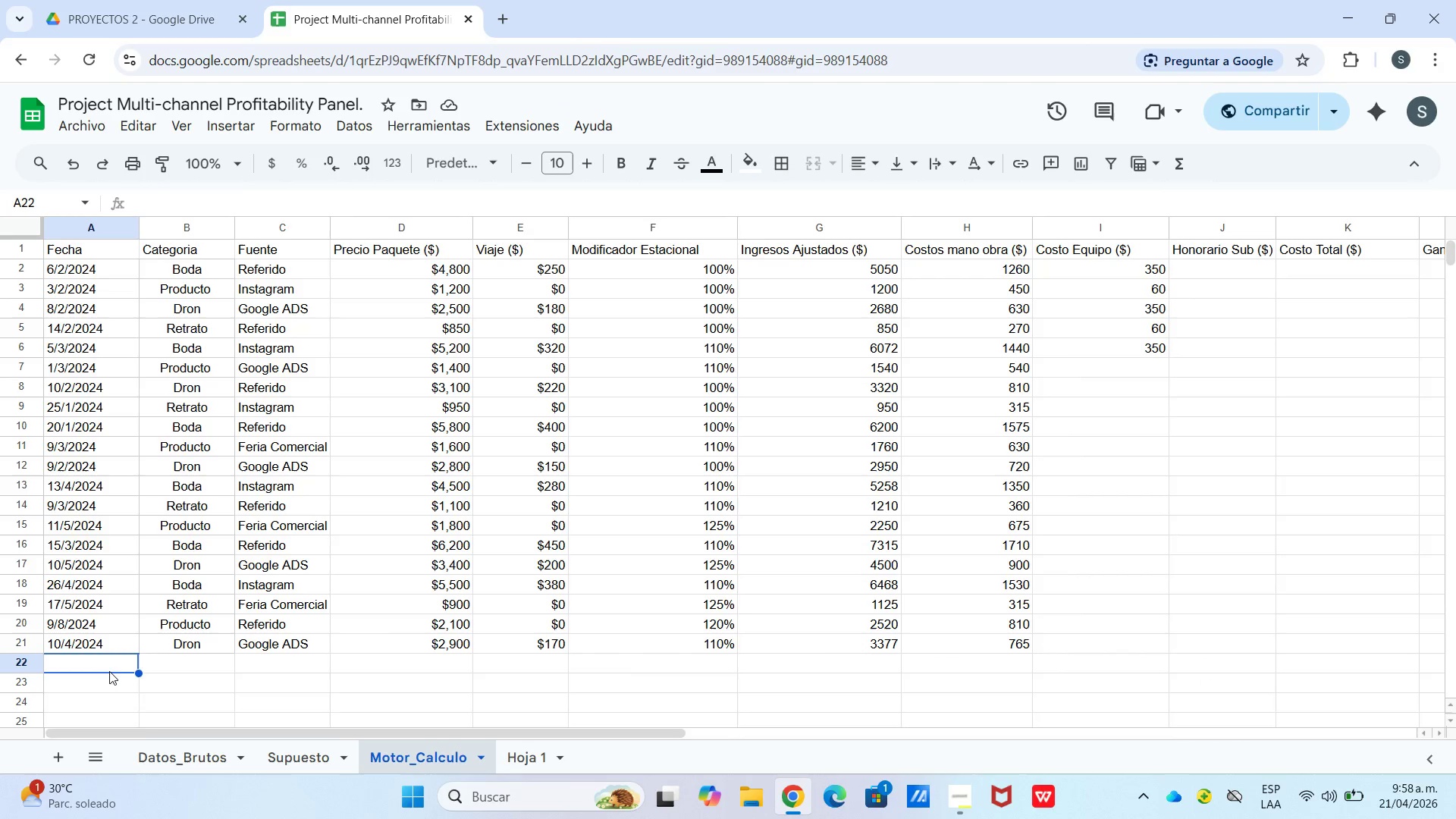 
type(TOTALES&)
key(Backspace)
type( & PROMEDIOS)
 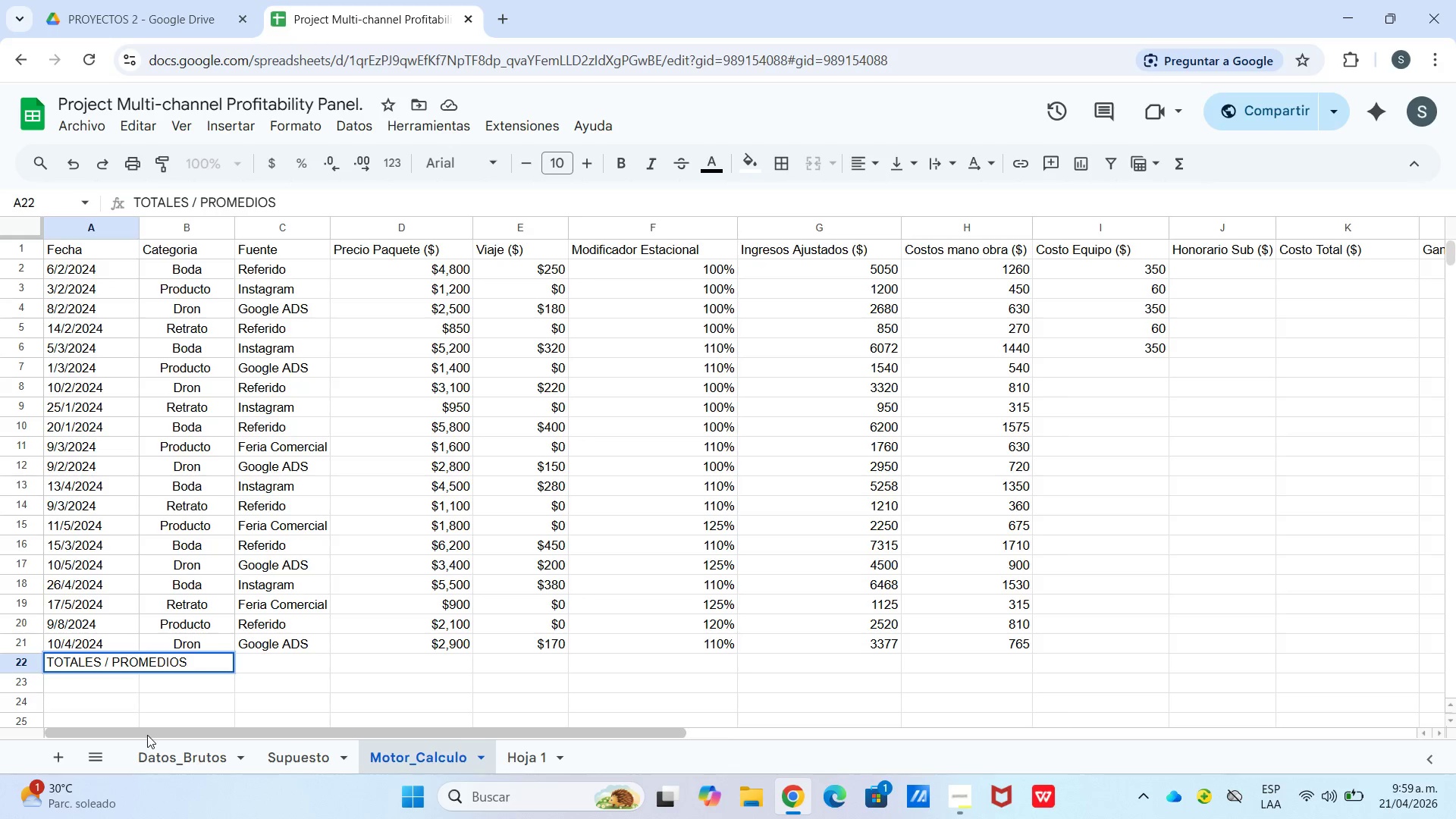 
left_click([210, 696])
 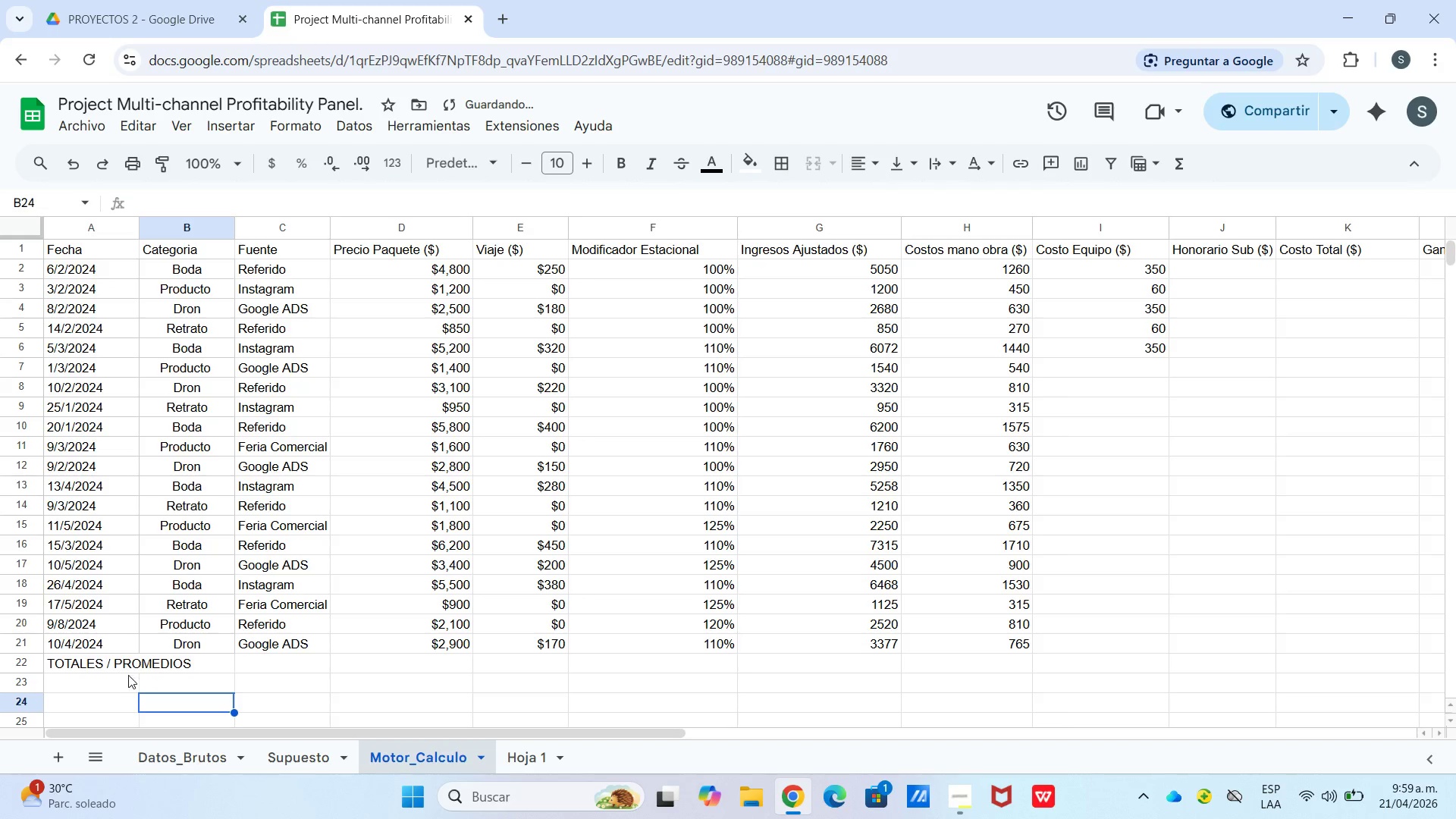 
left_click_drag(start_coordinate=[127, 673], to_coordinate=[240, 660])
 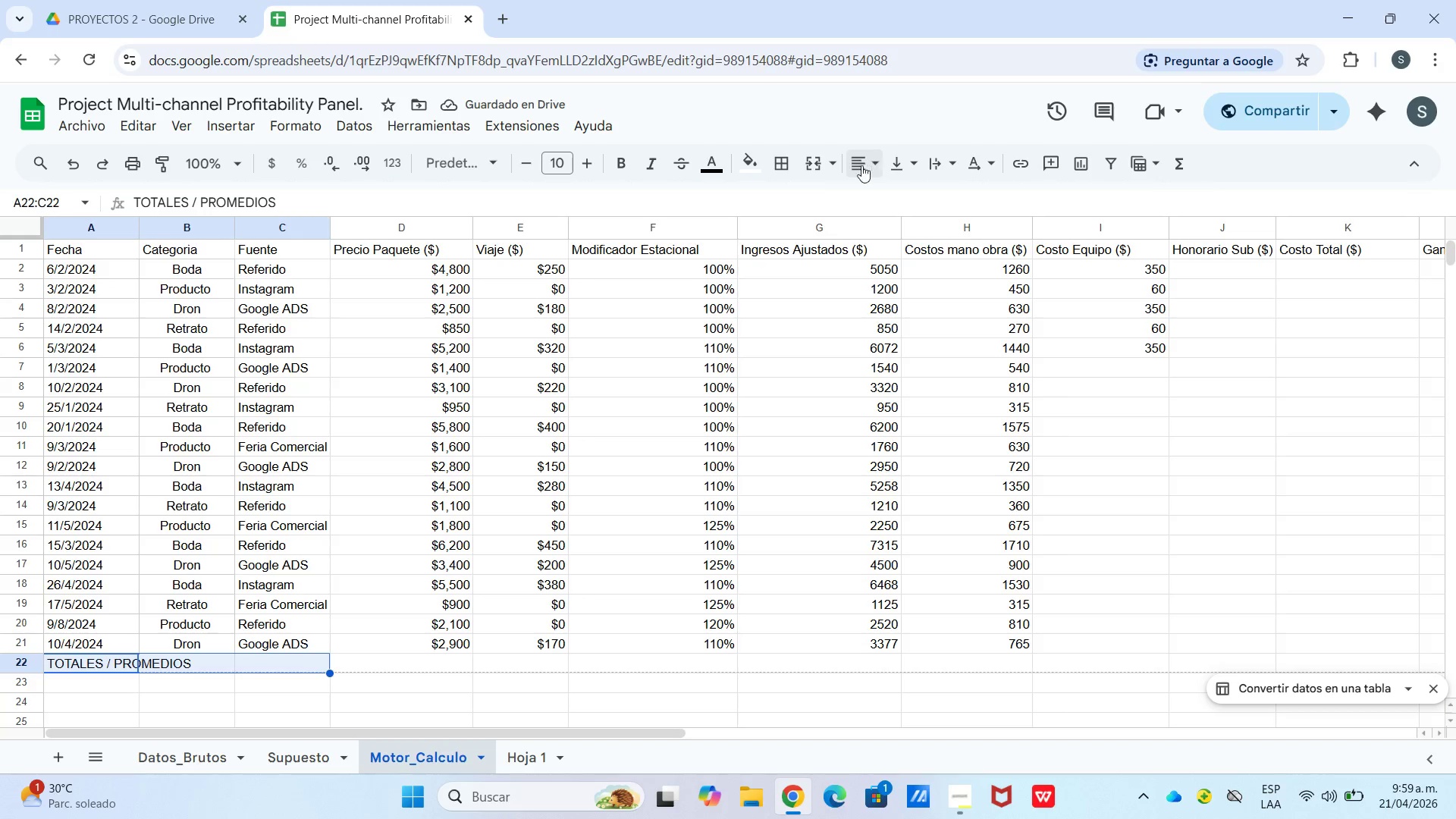 
left_click([824, 163])
 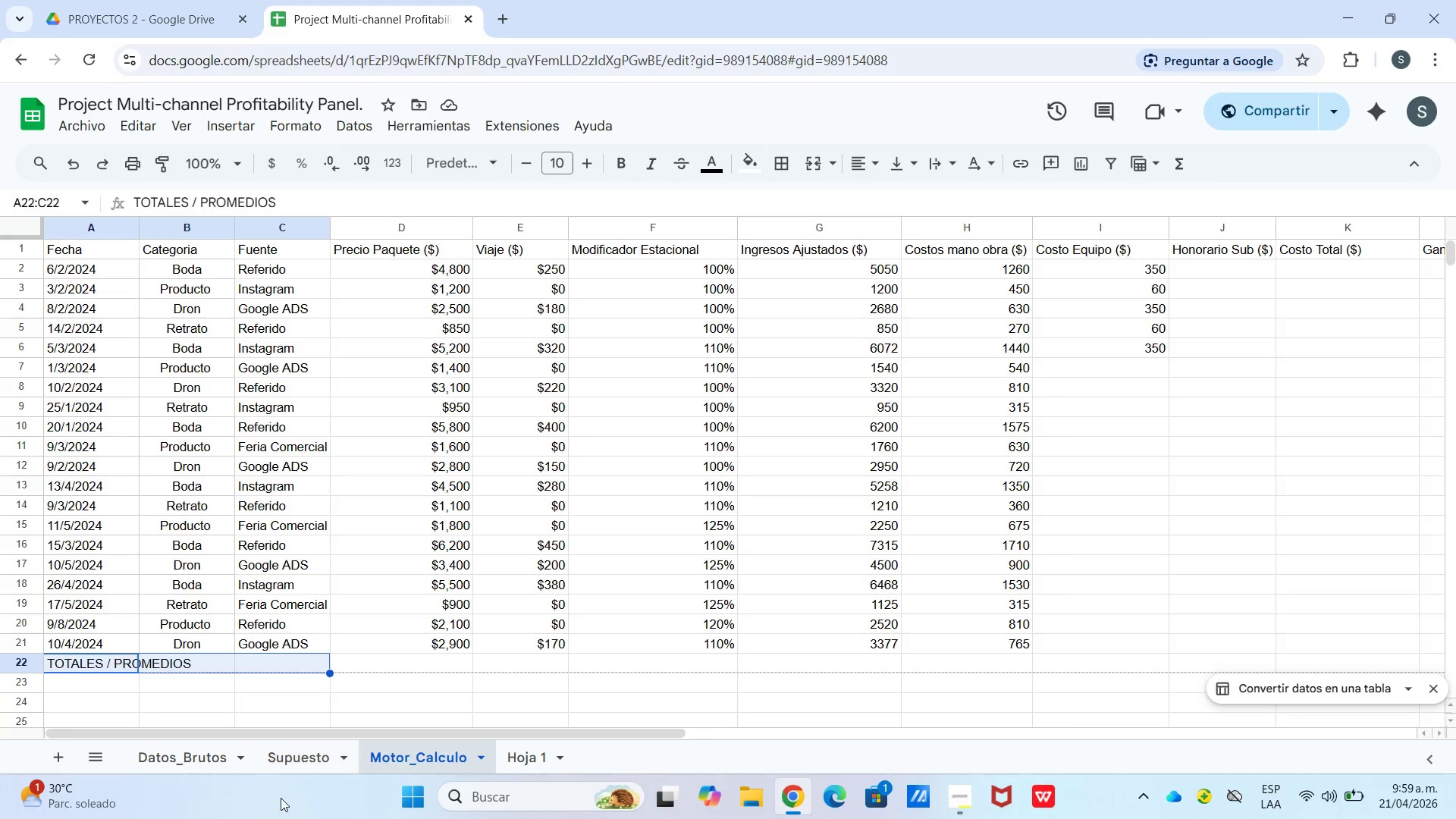 
left_click([359, 654])
 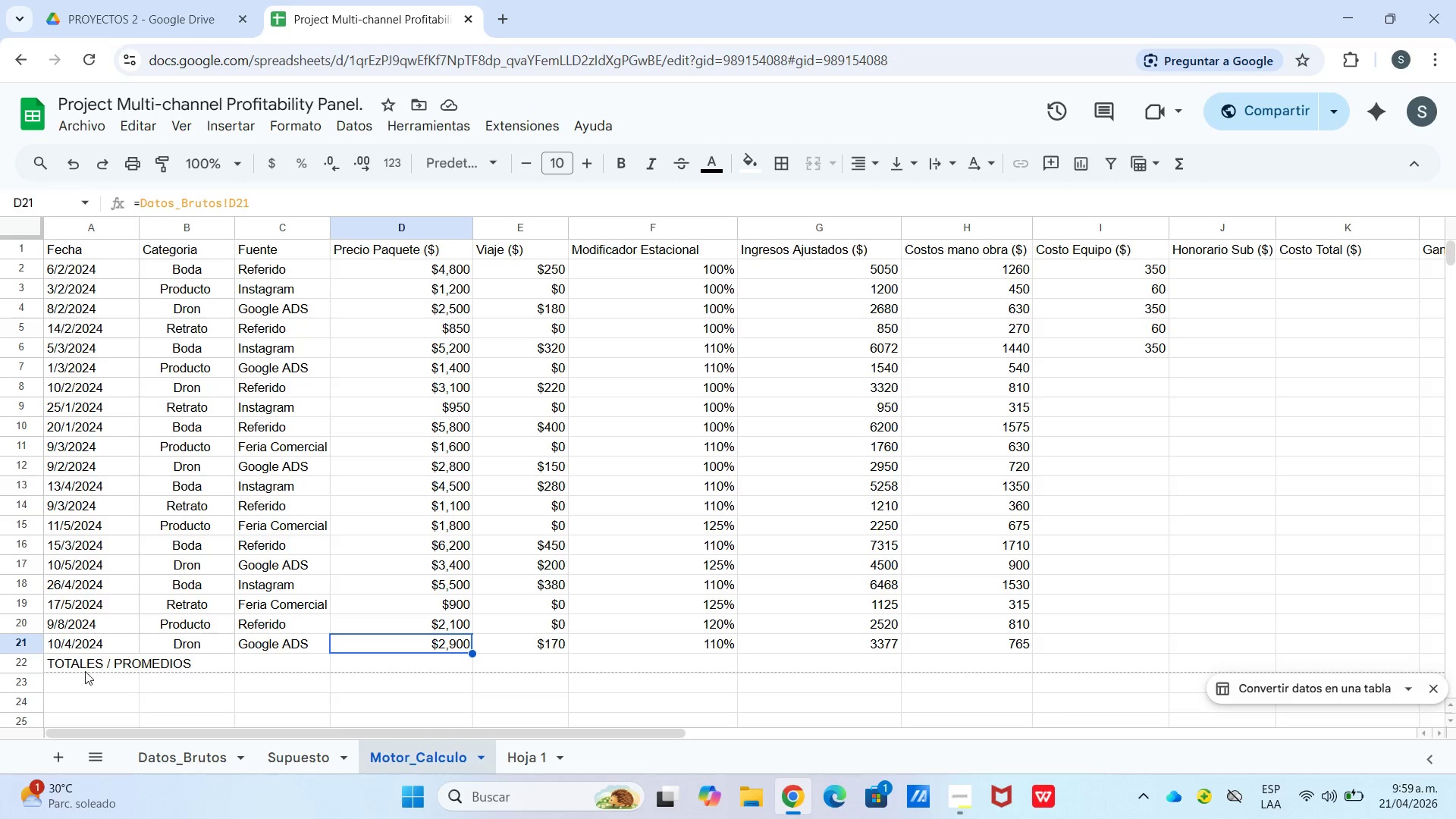 
left_click_drag(start_coordinate=[88, 672], to_coordinate=[279, 673])
 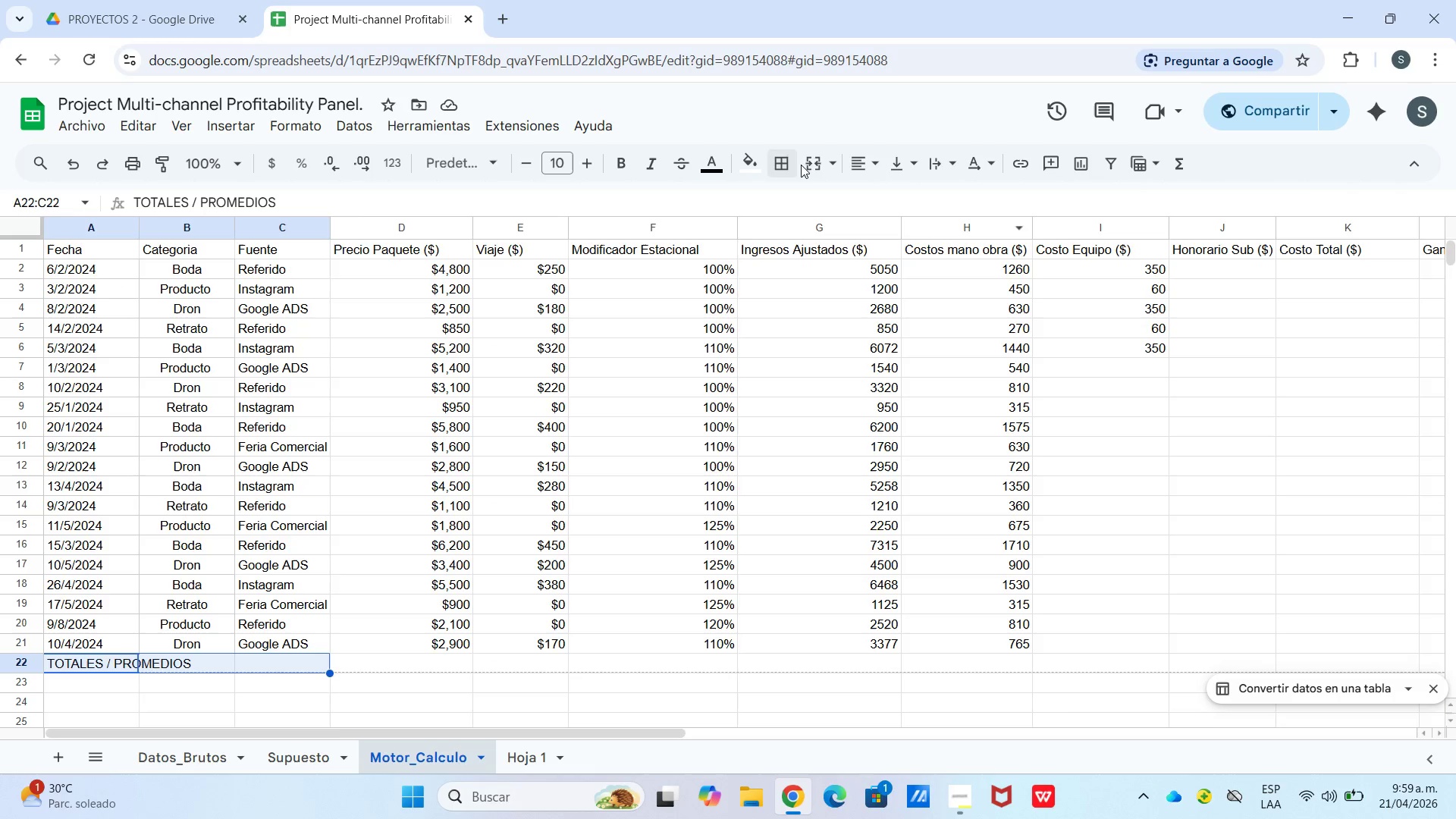 
left_click([813, 165])
 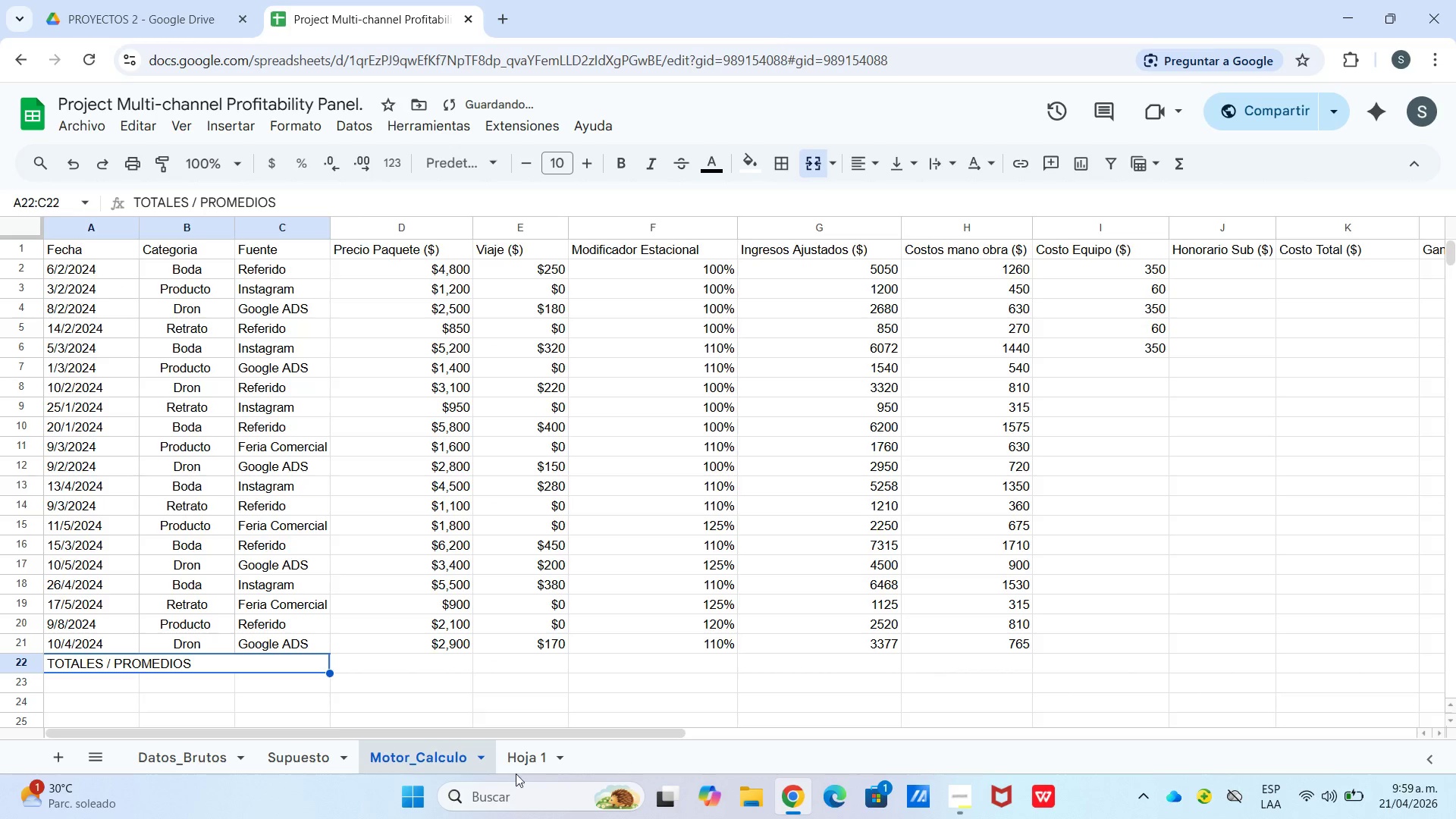 
left_click([366, 668])
 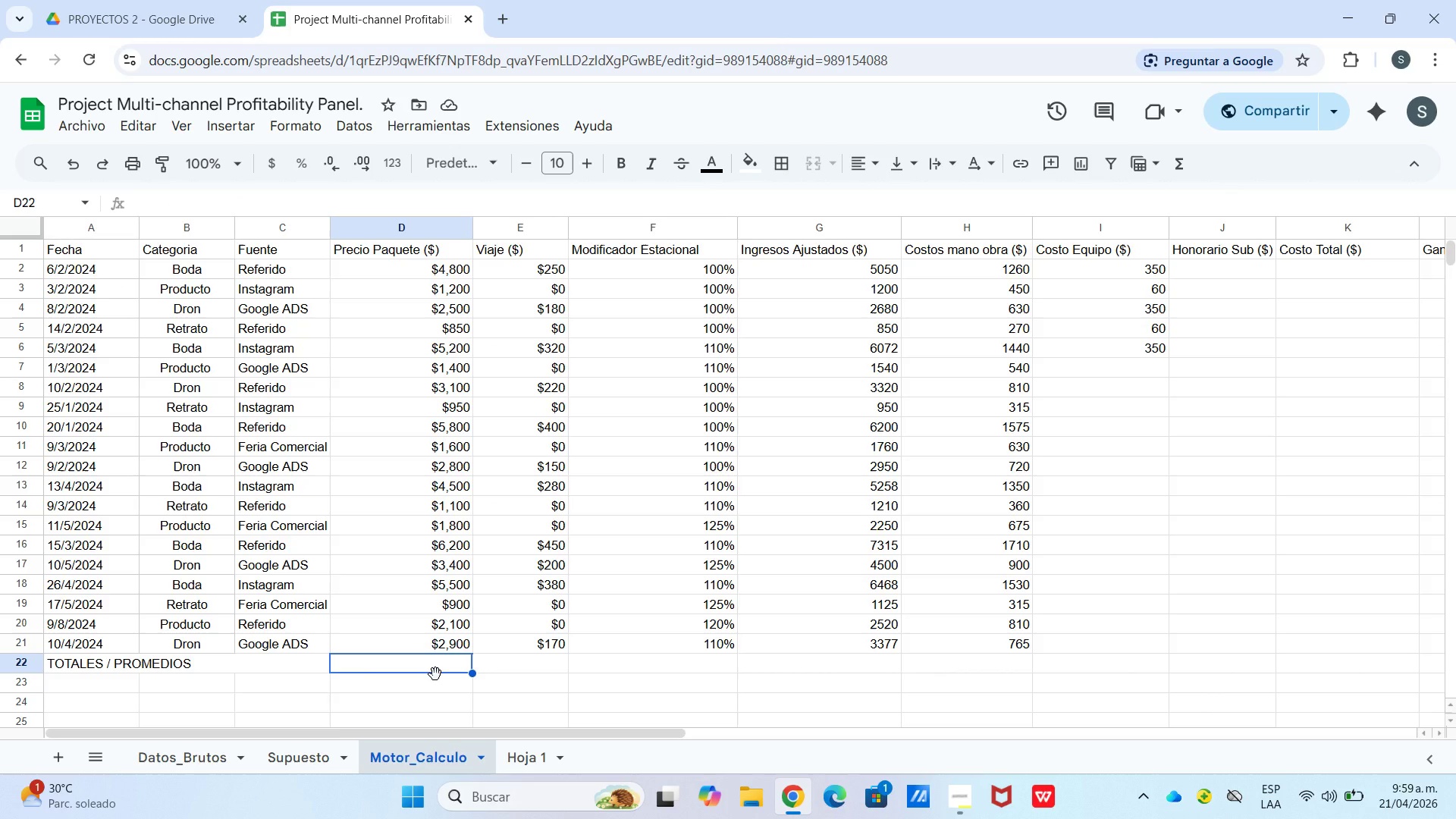 
wait(9.72)
 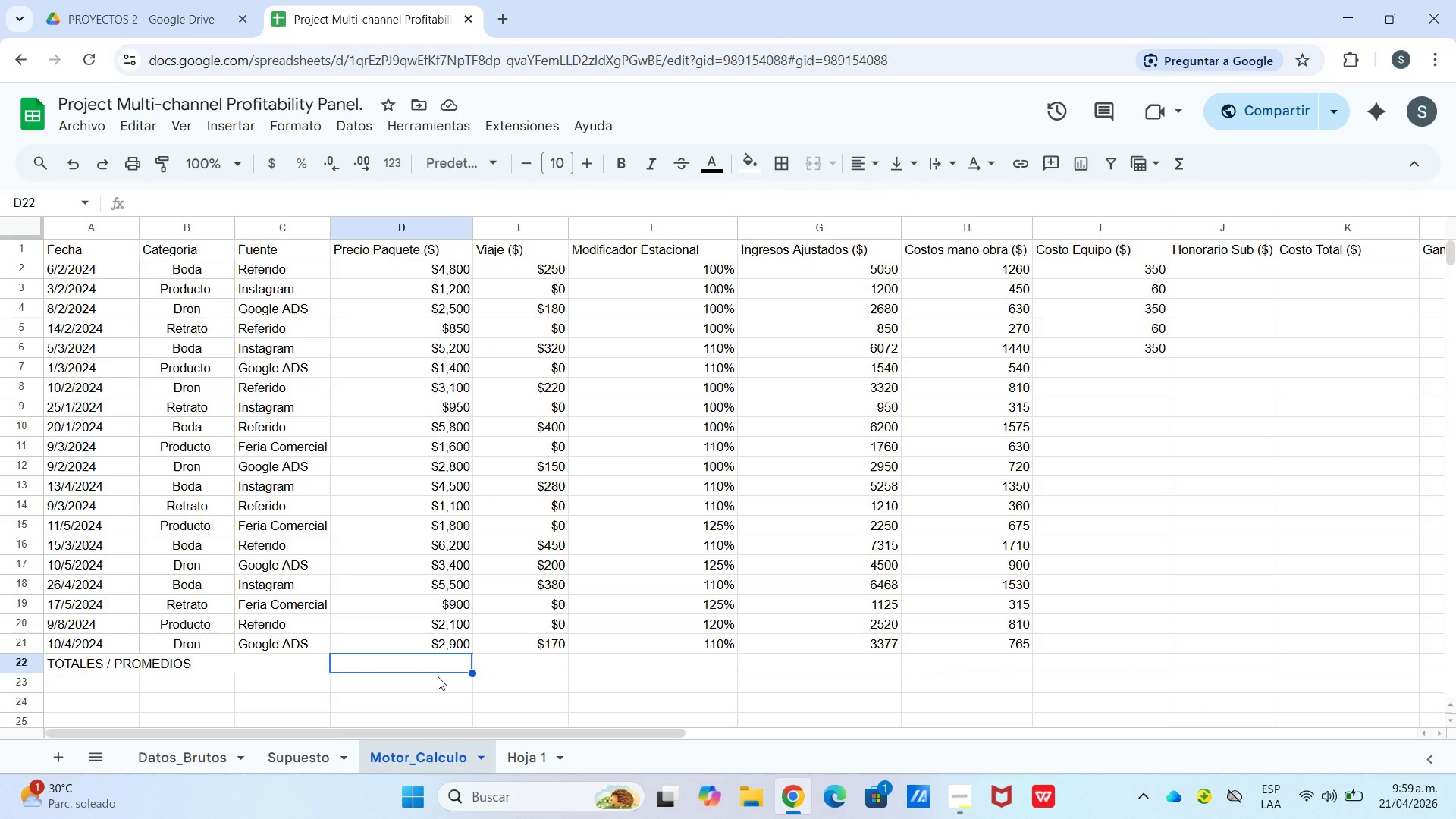 
key(Shift+0)
 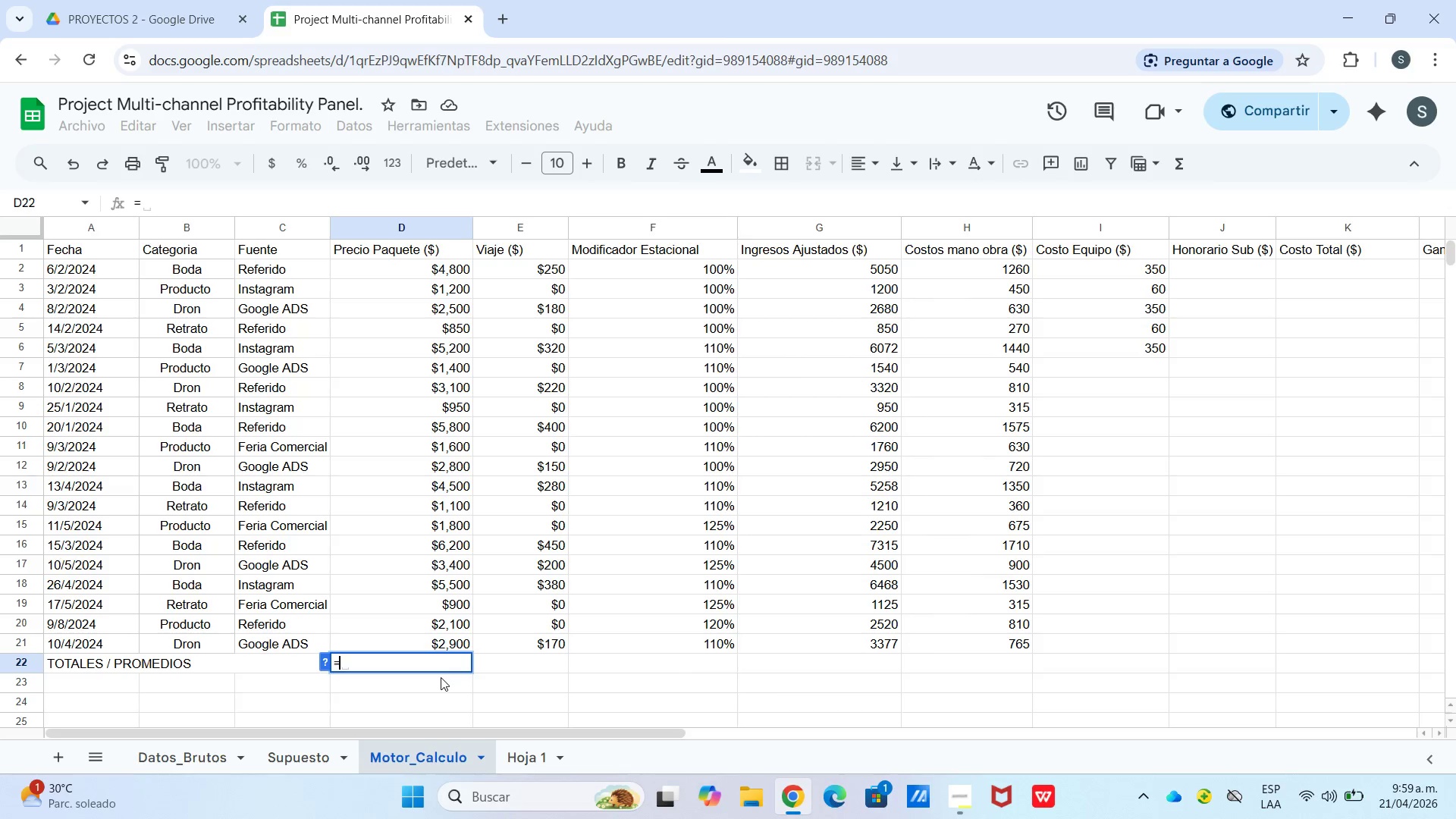 
key(CapsLock)
 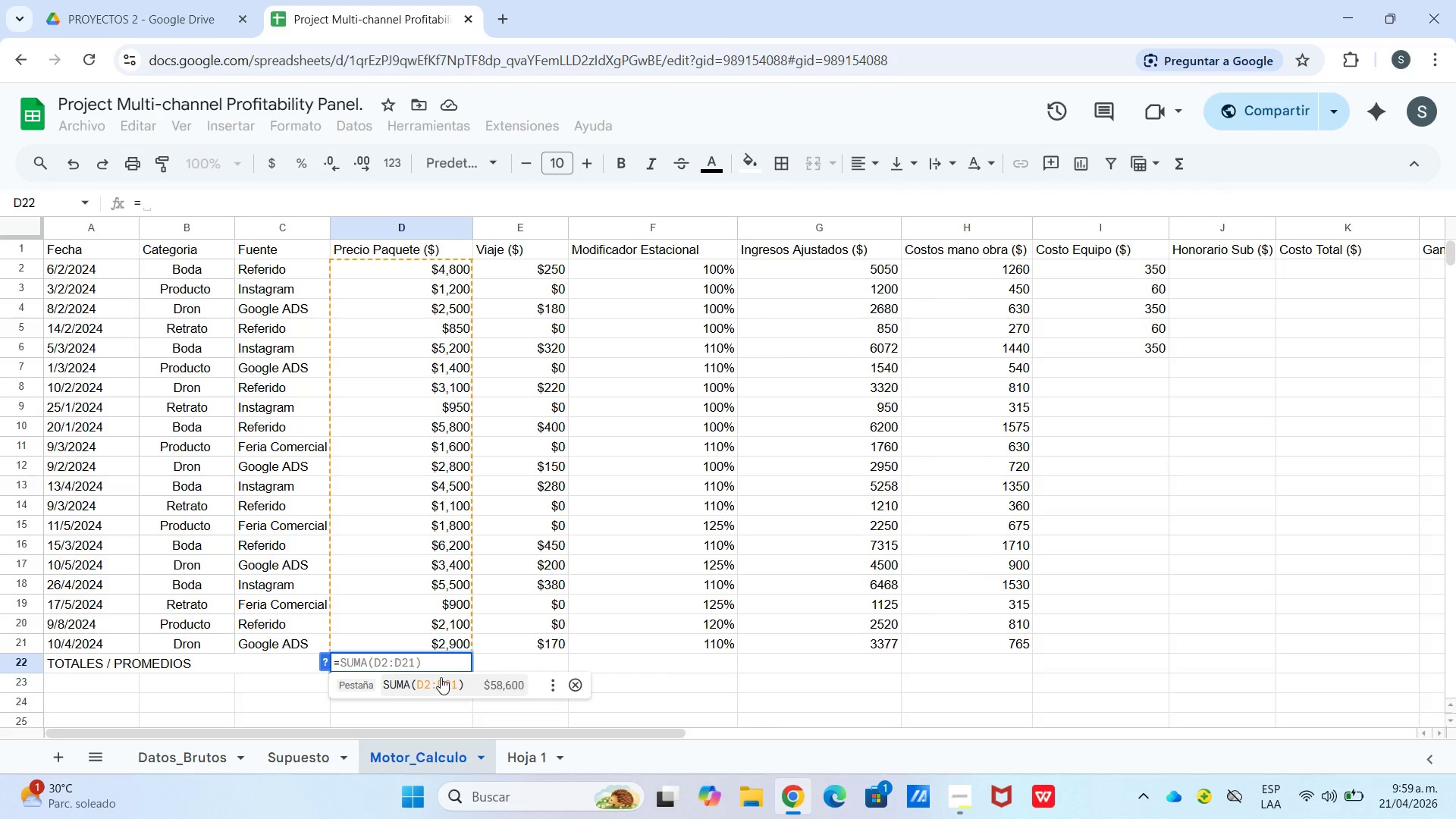 
key(S)
 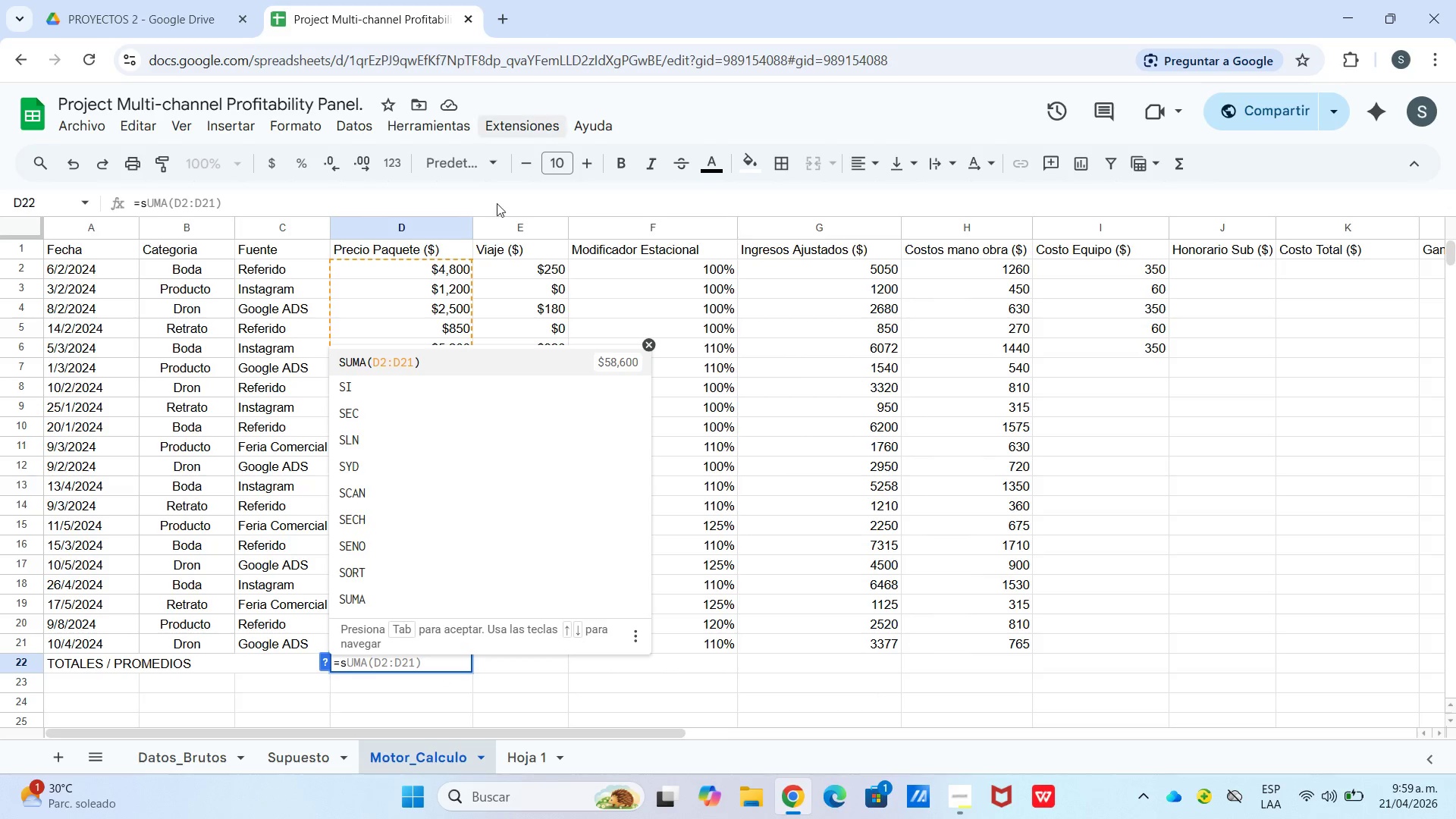 
left_click([413, 366])
 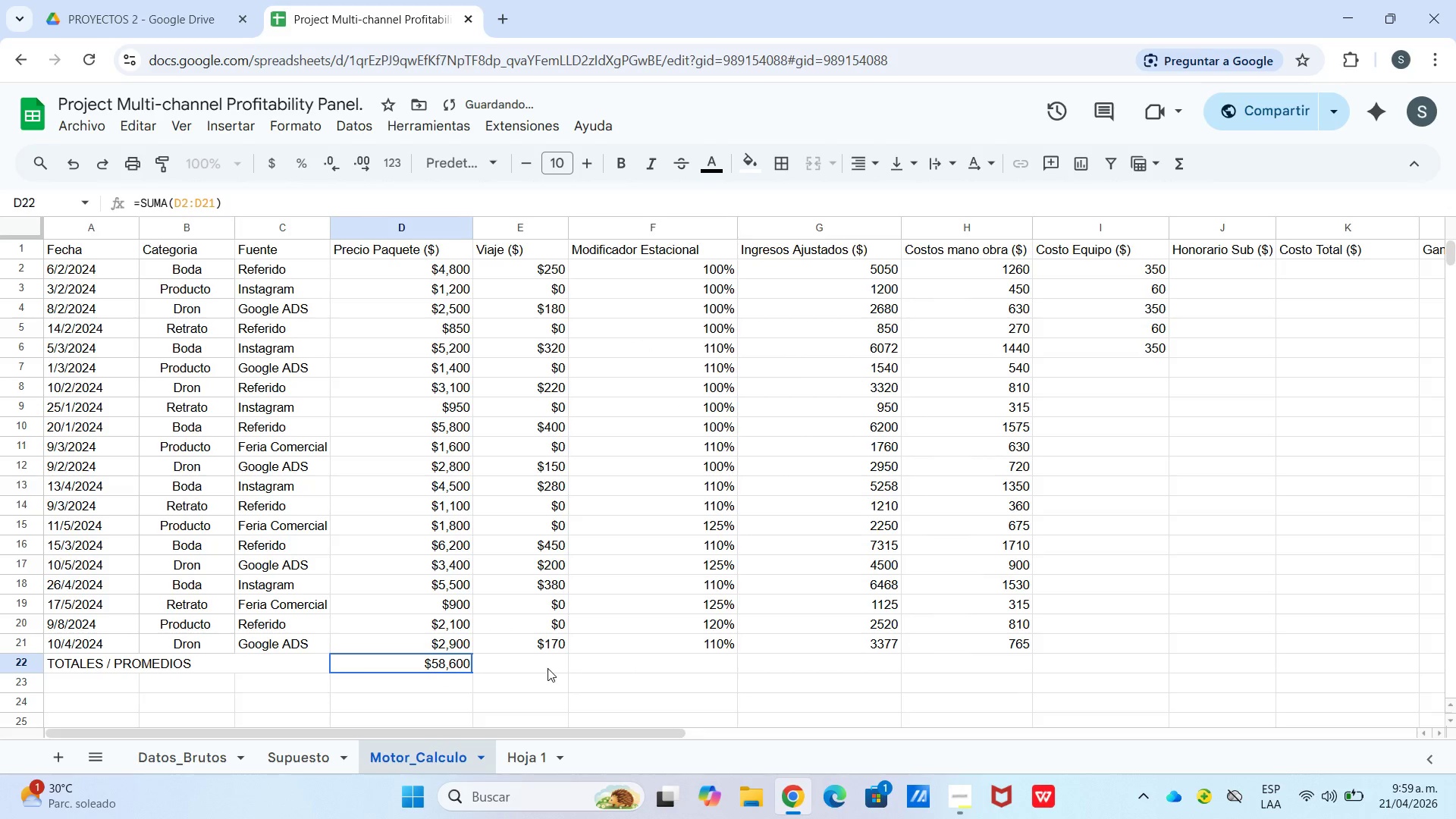 
left_click([547, 668])
 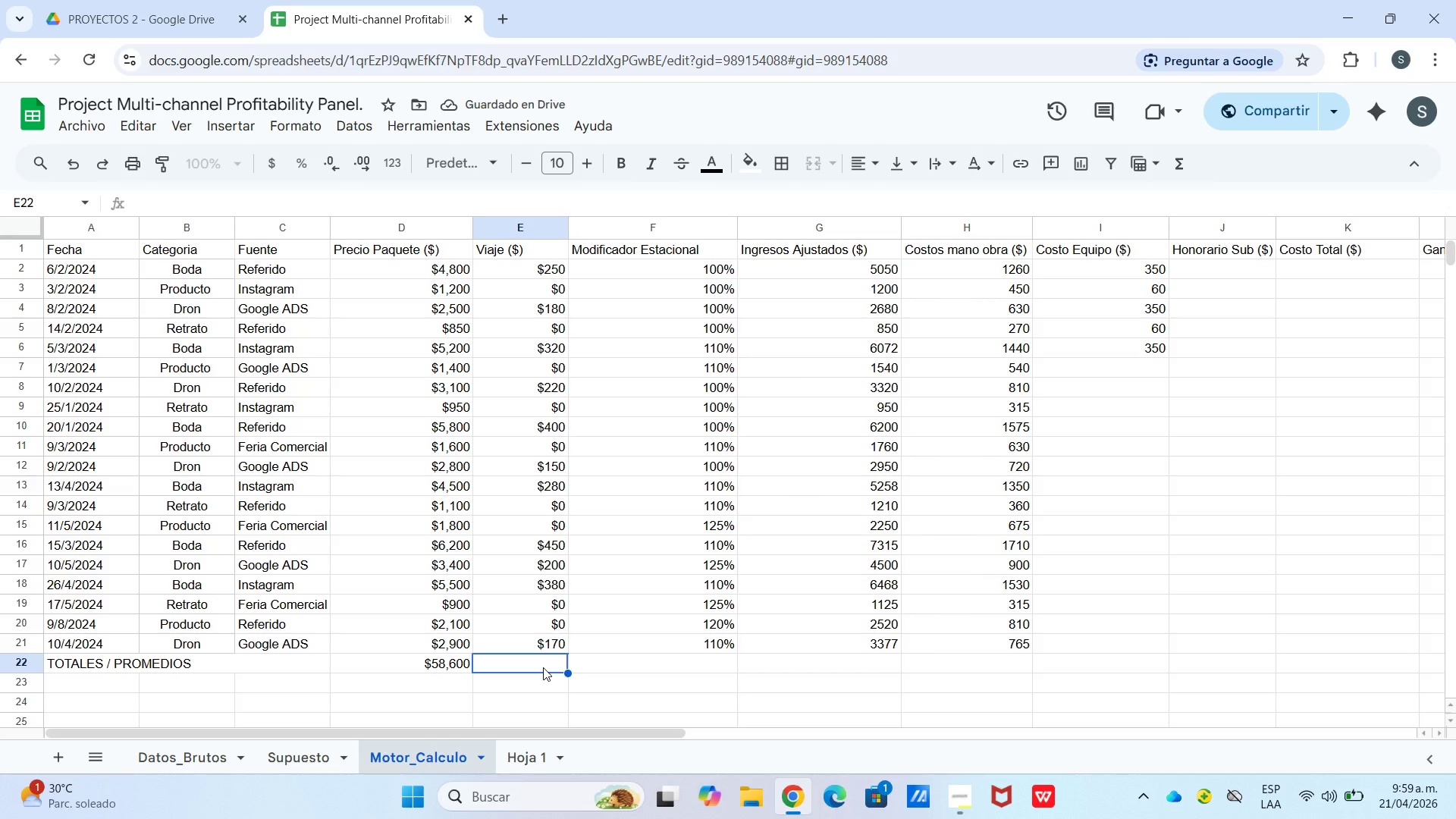 
key(Shift+0)
 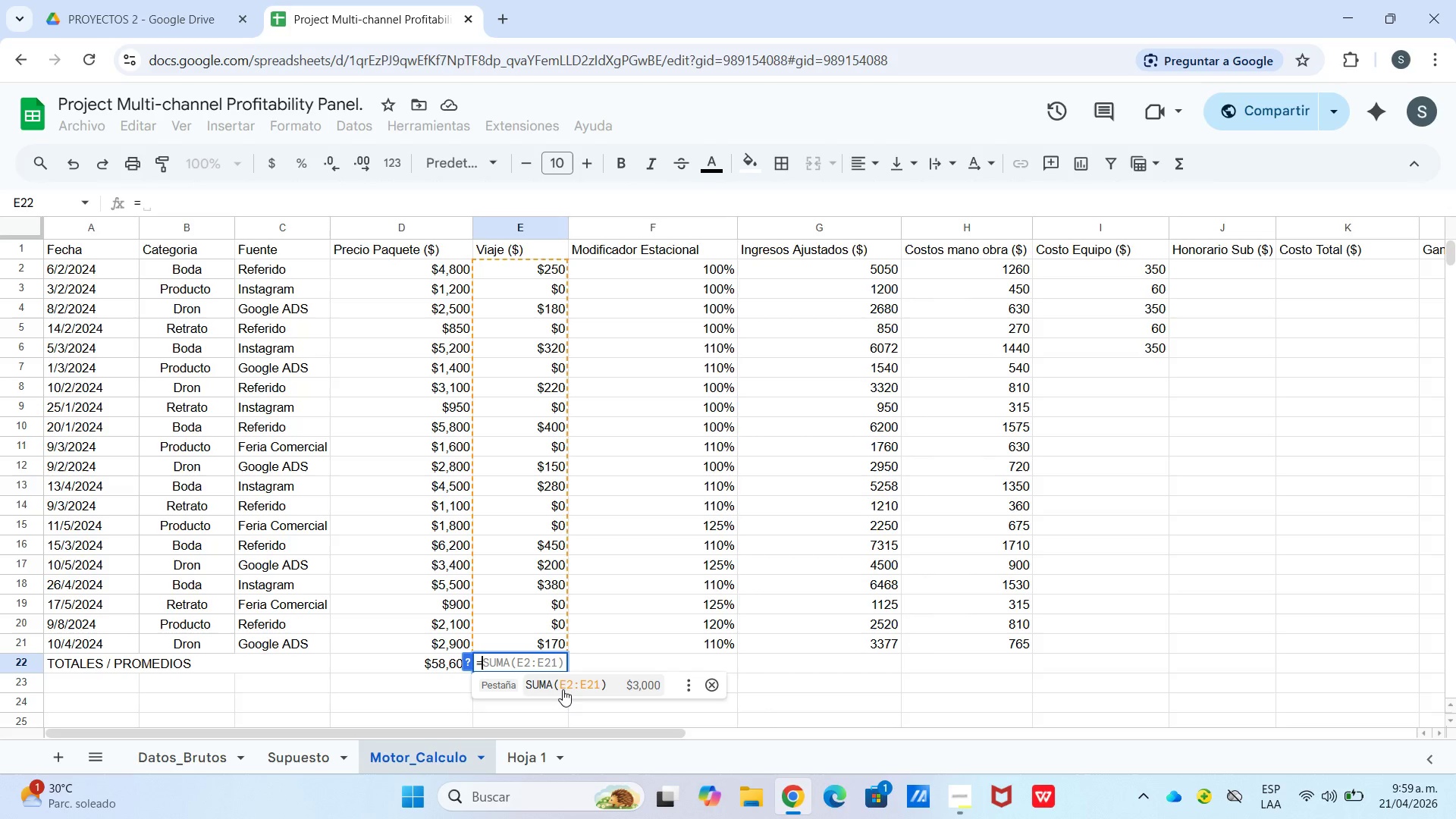 
wait(10.61)
 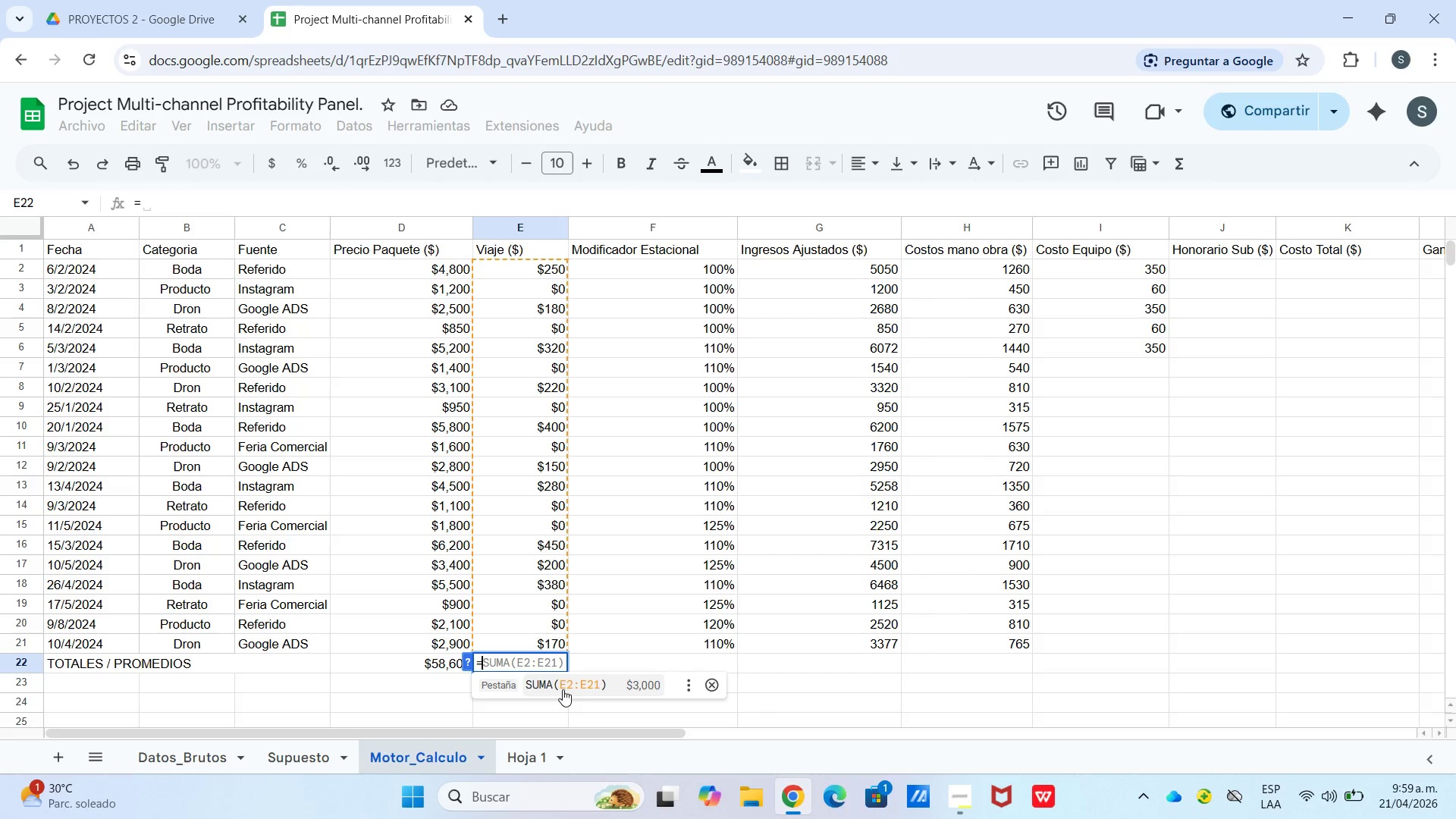 
left_click([575, 684])
 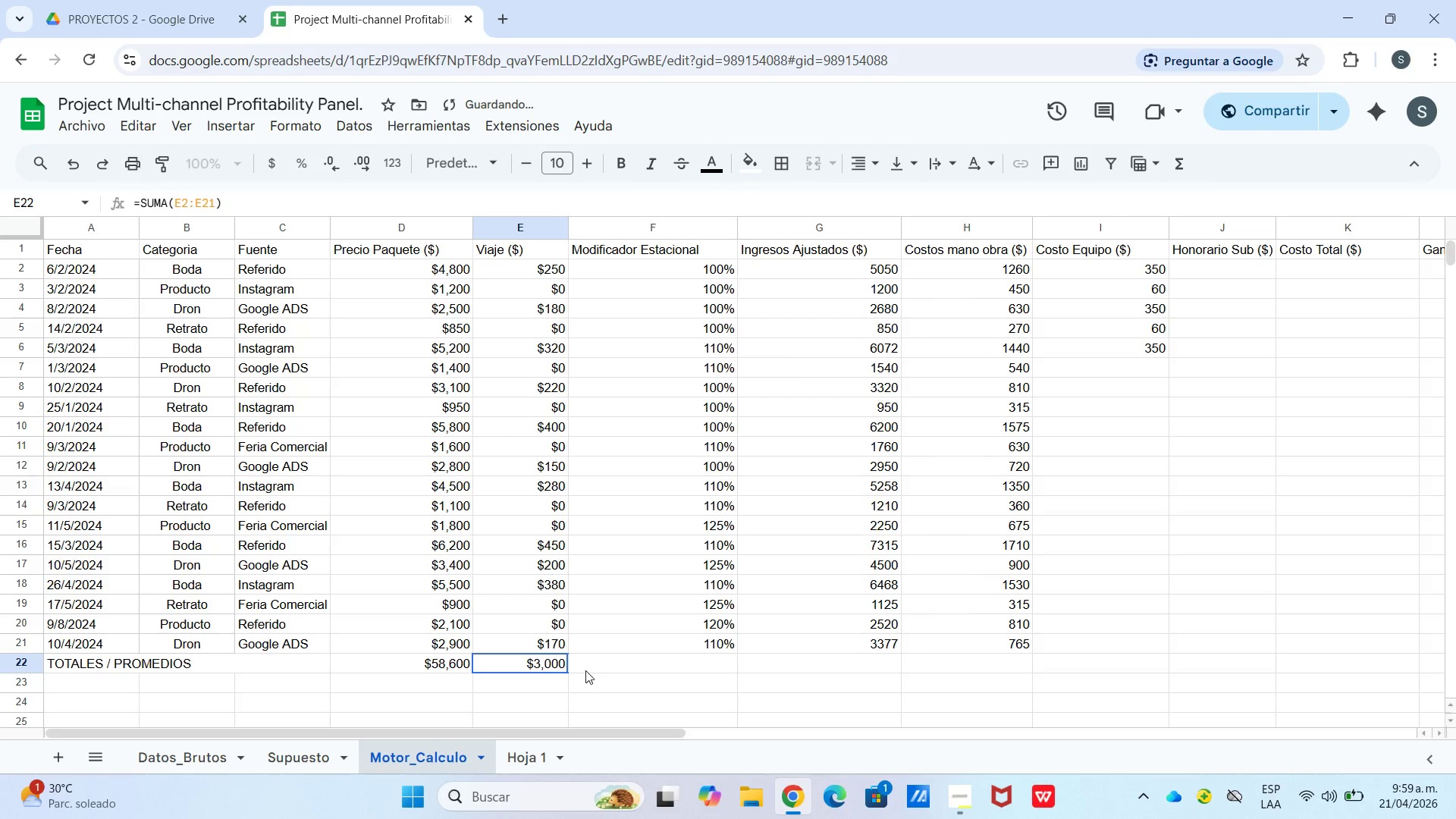 
left_click([588, 667])
 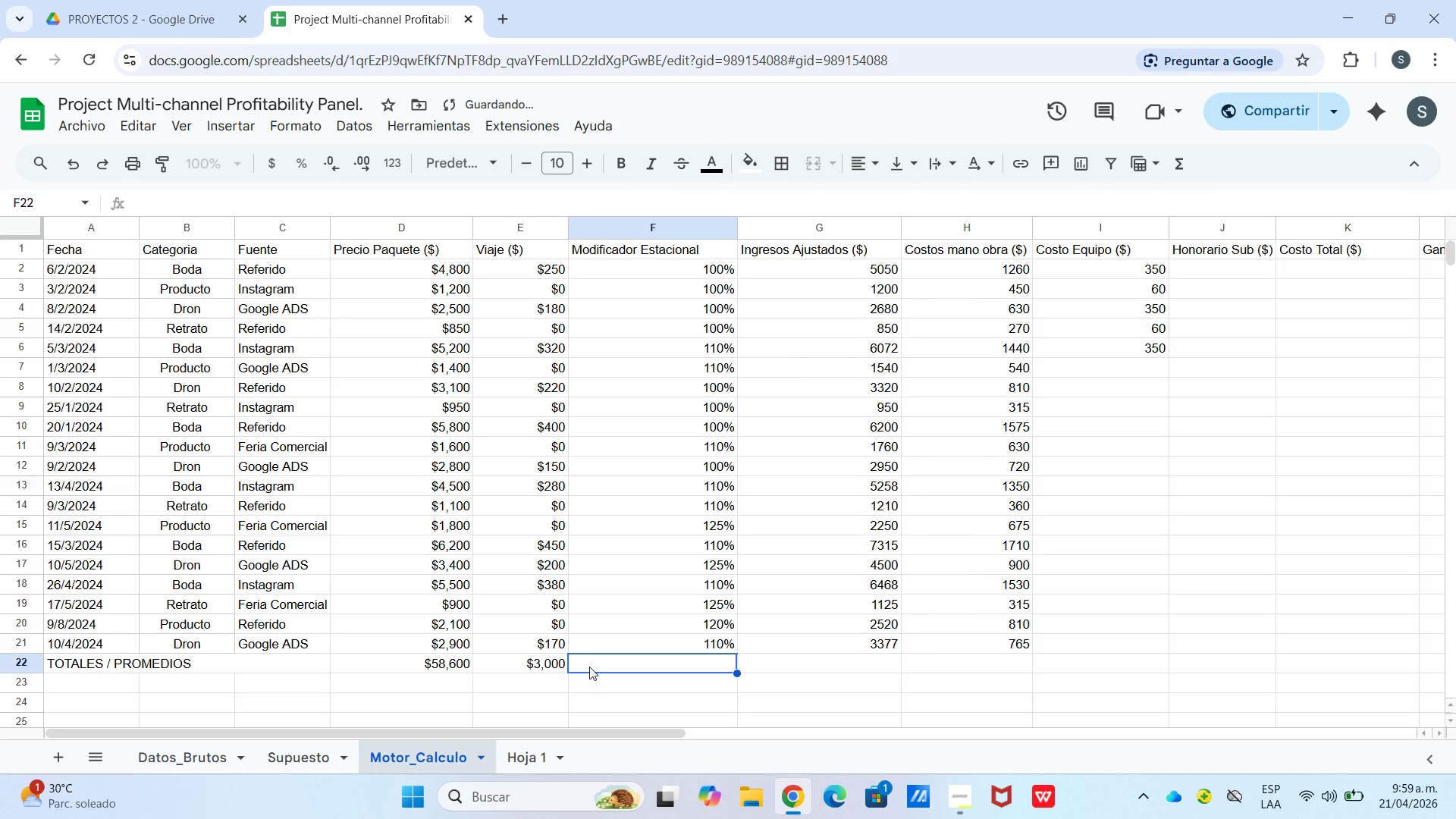 
key(Shift+0)
 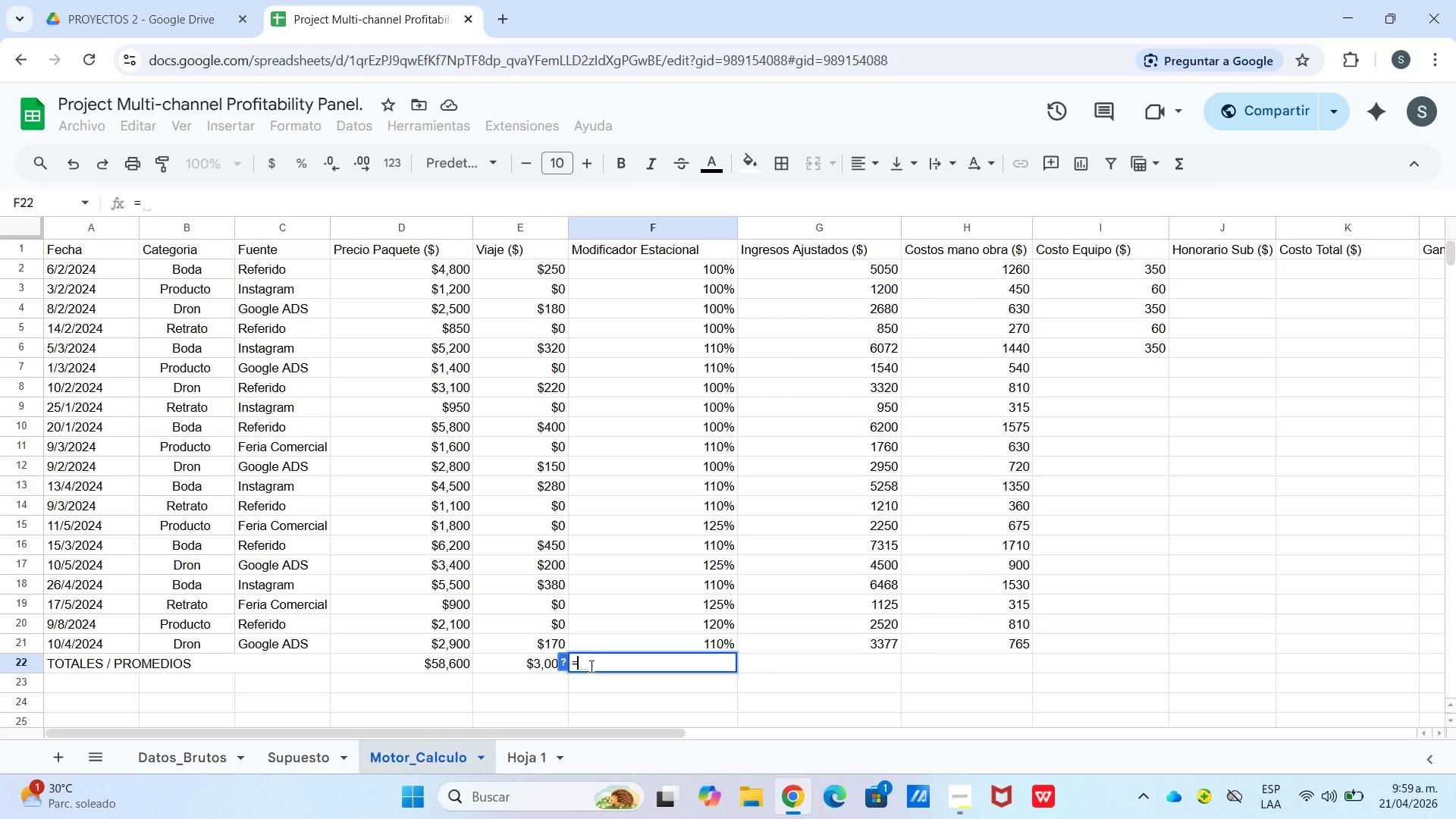 
wait(13.55)
 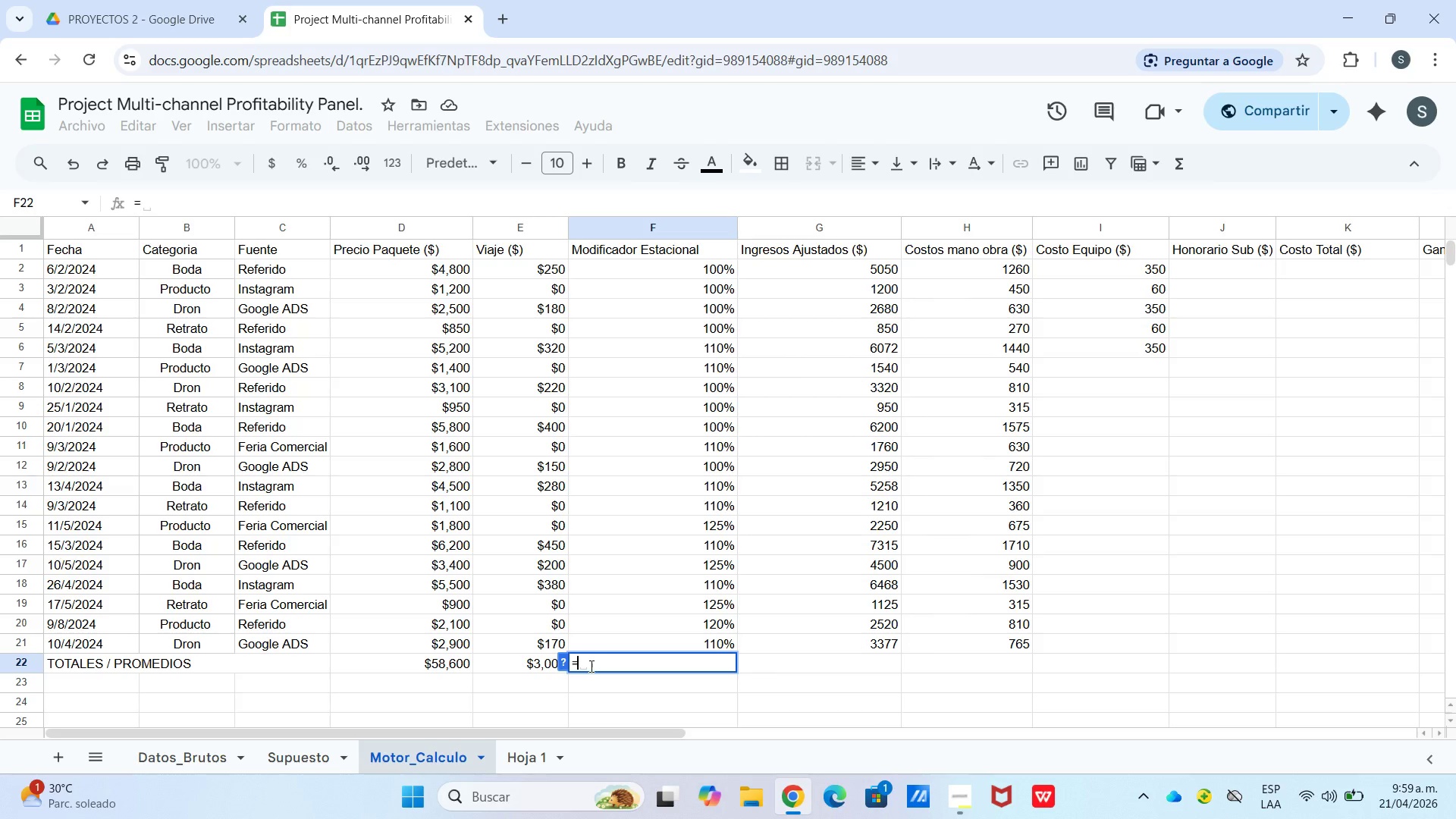 
left_click([654, 294])
 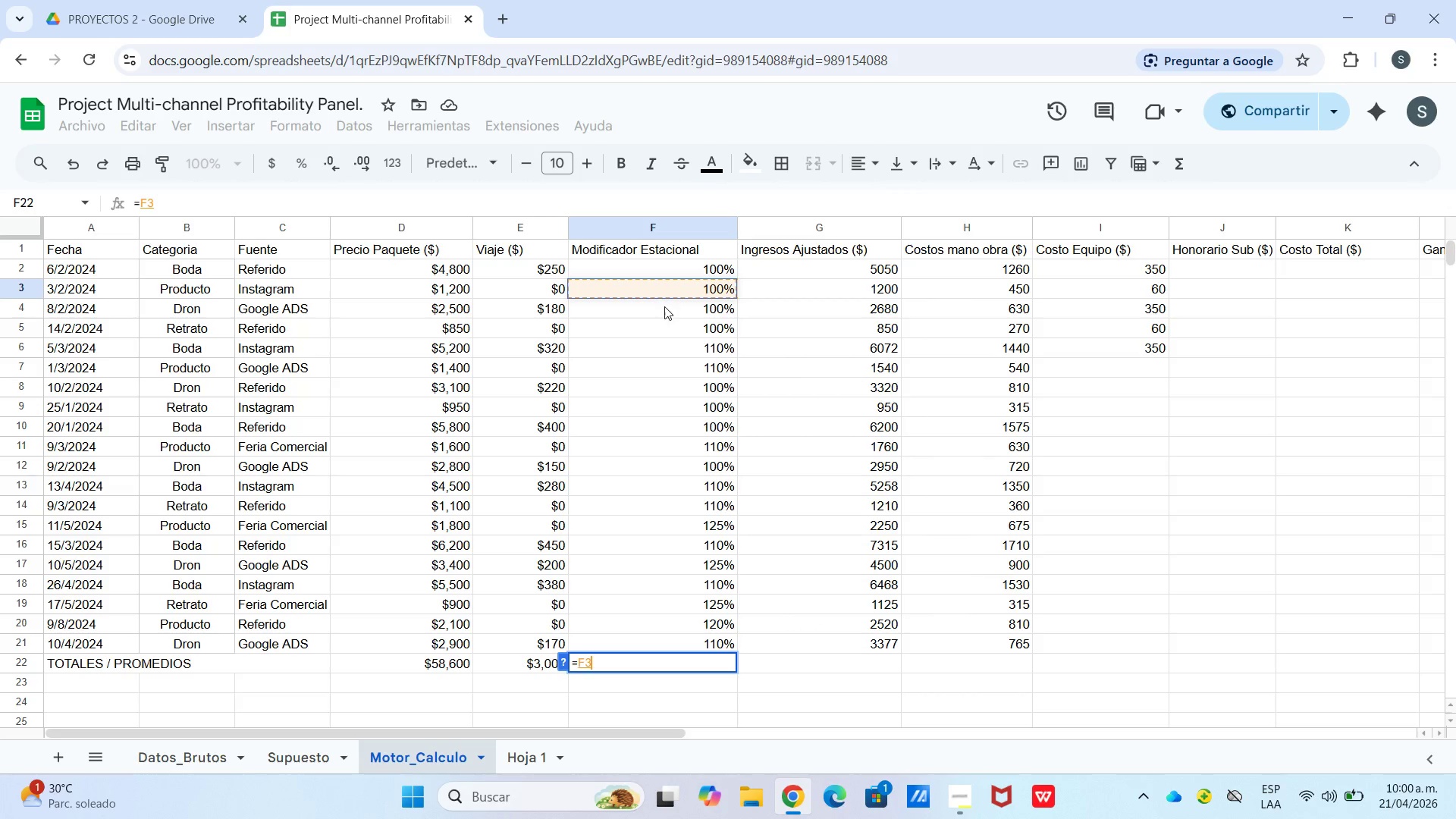 
left_click([668, 315])
 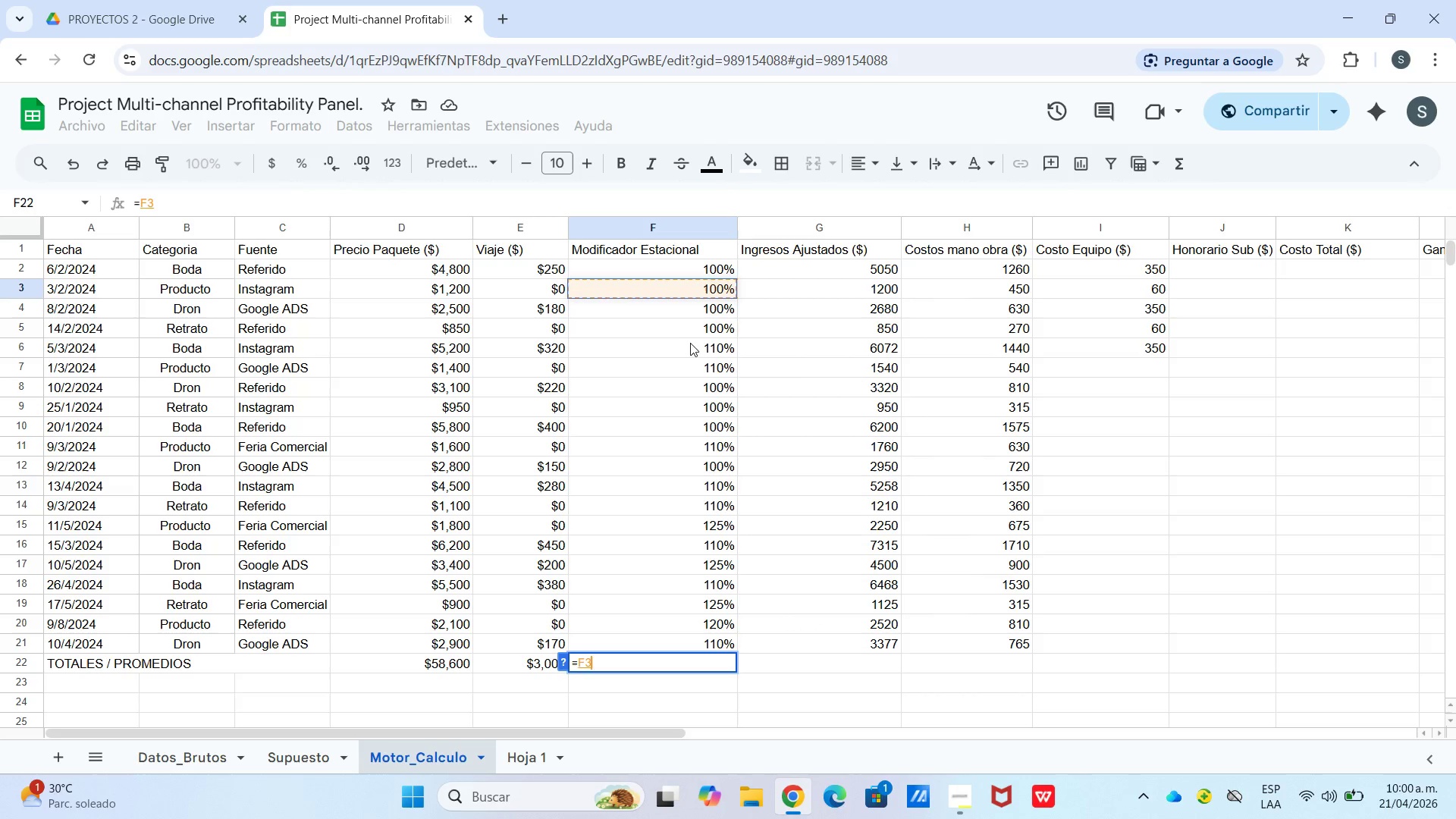 
left_click([698, 403])
 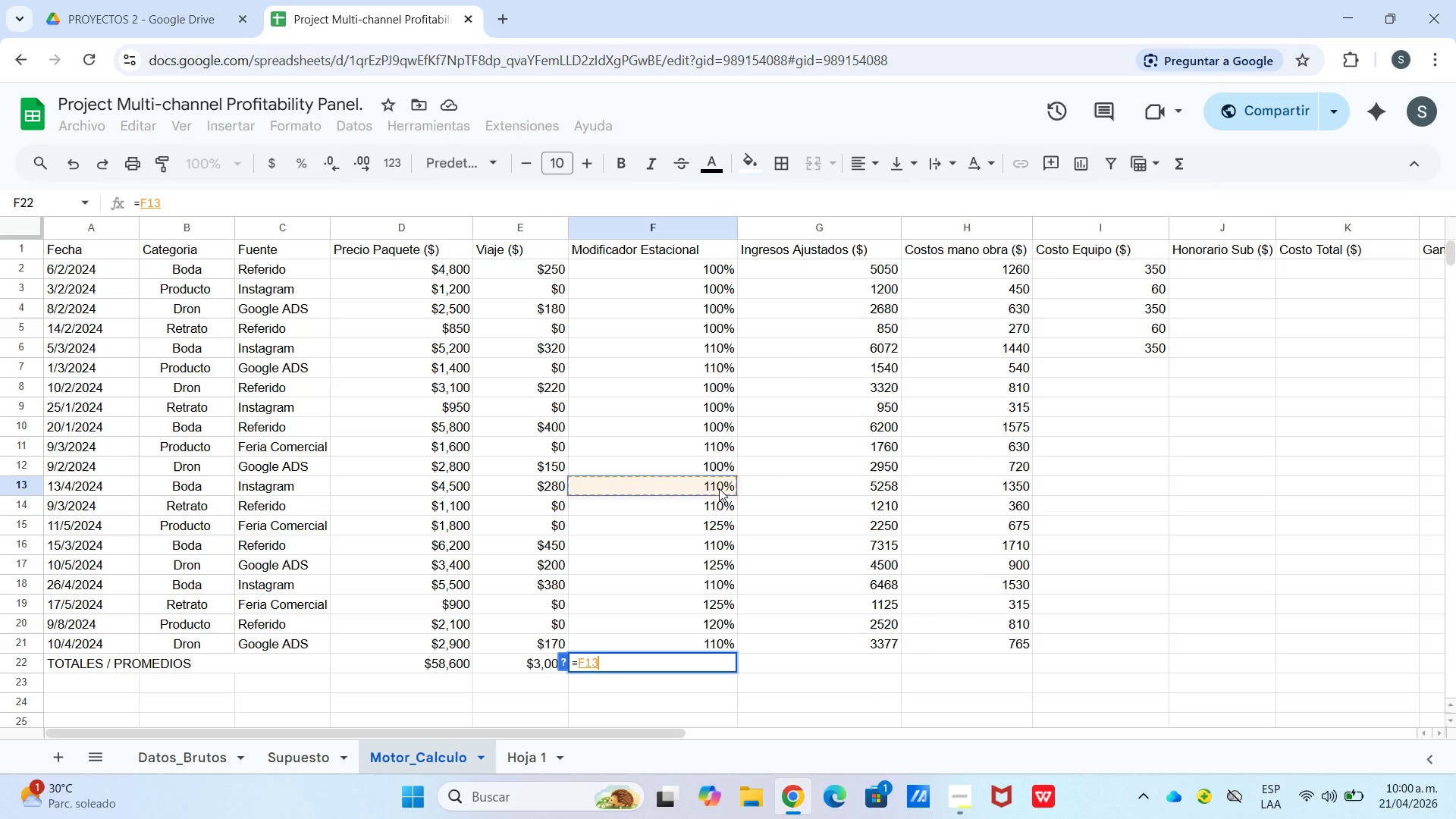 
triple_click([721, 504])
 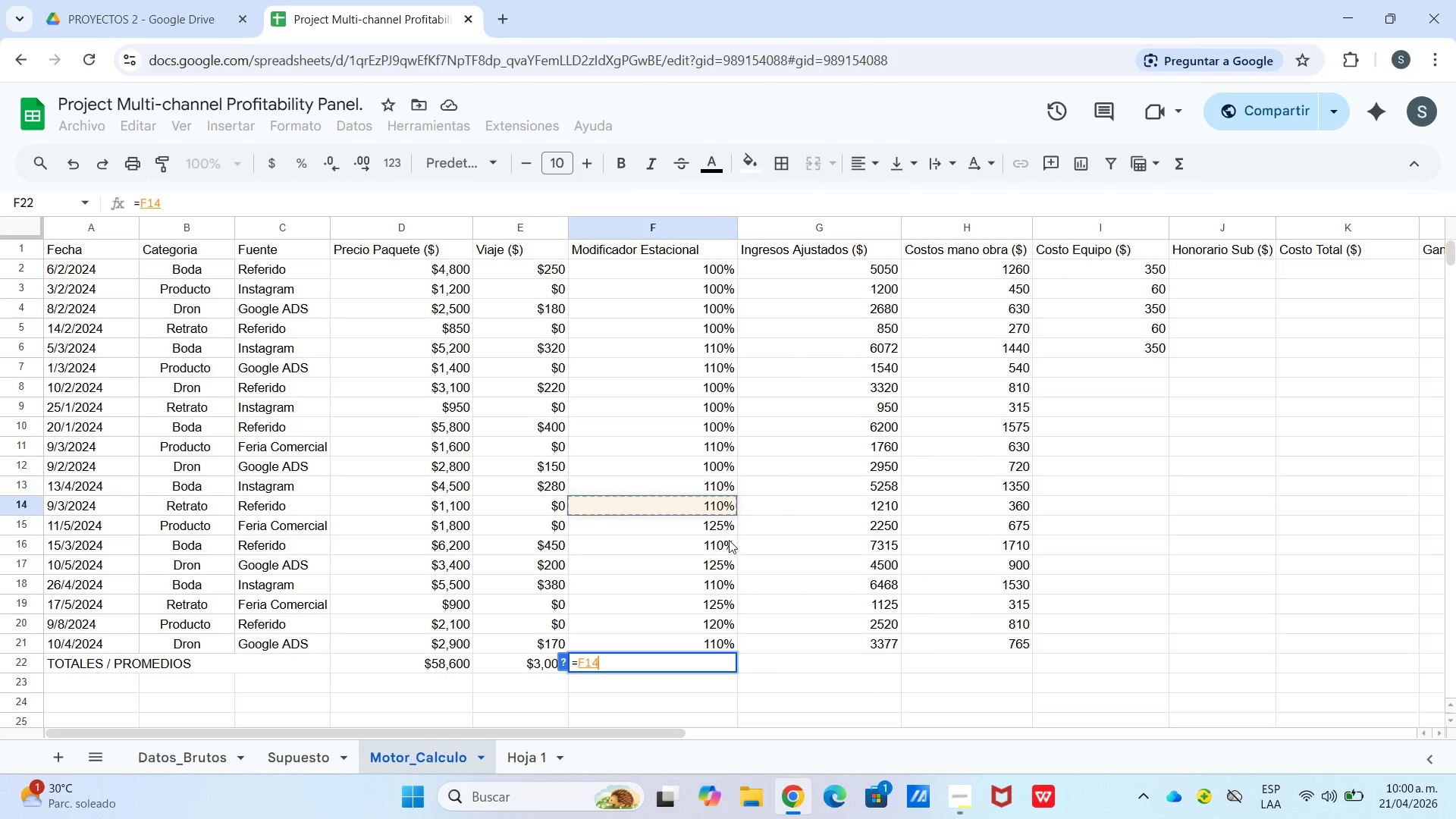 
left_click([730, 543])
 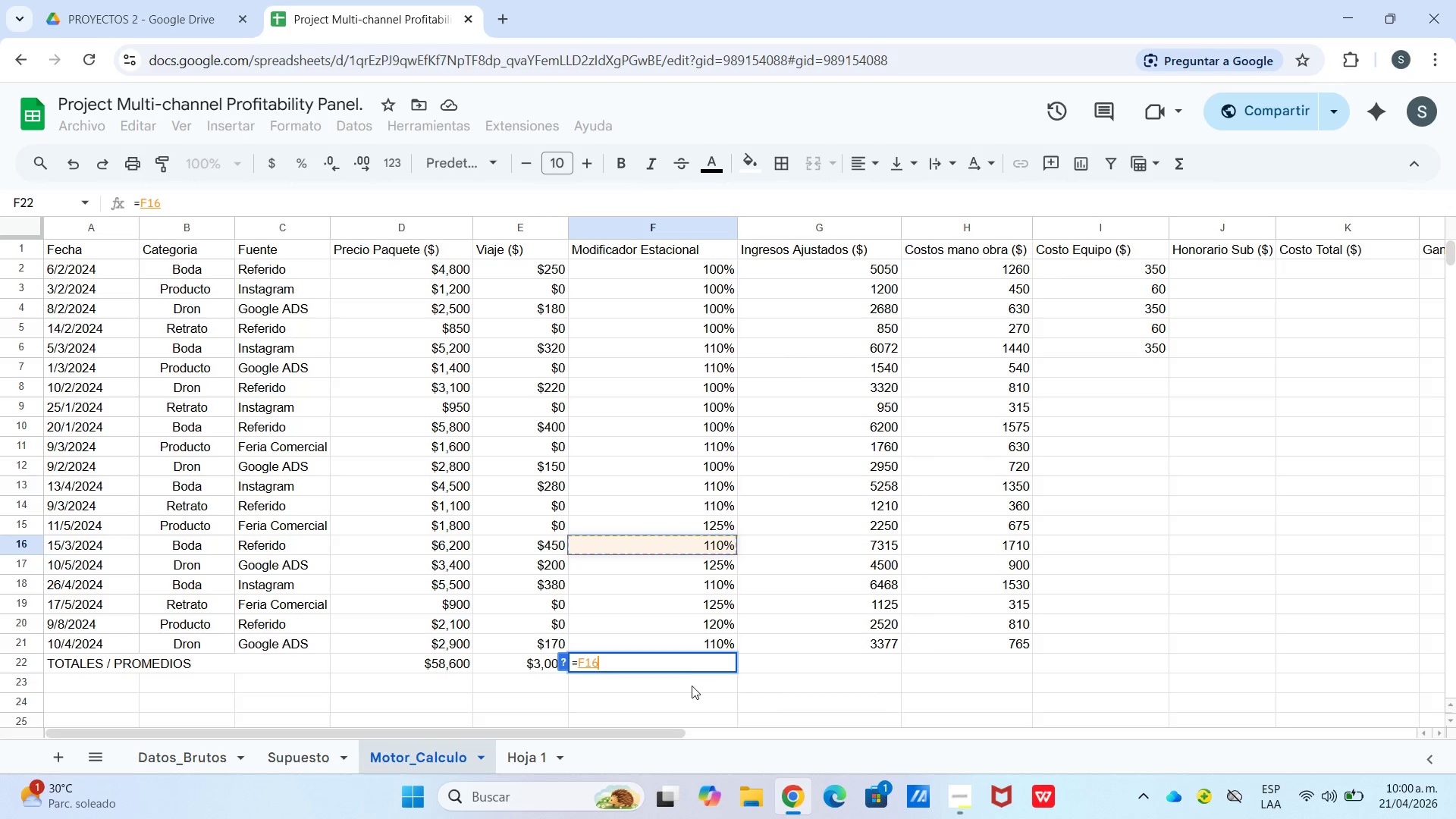 
left_click([701, 601])
 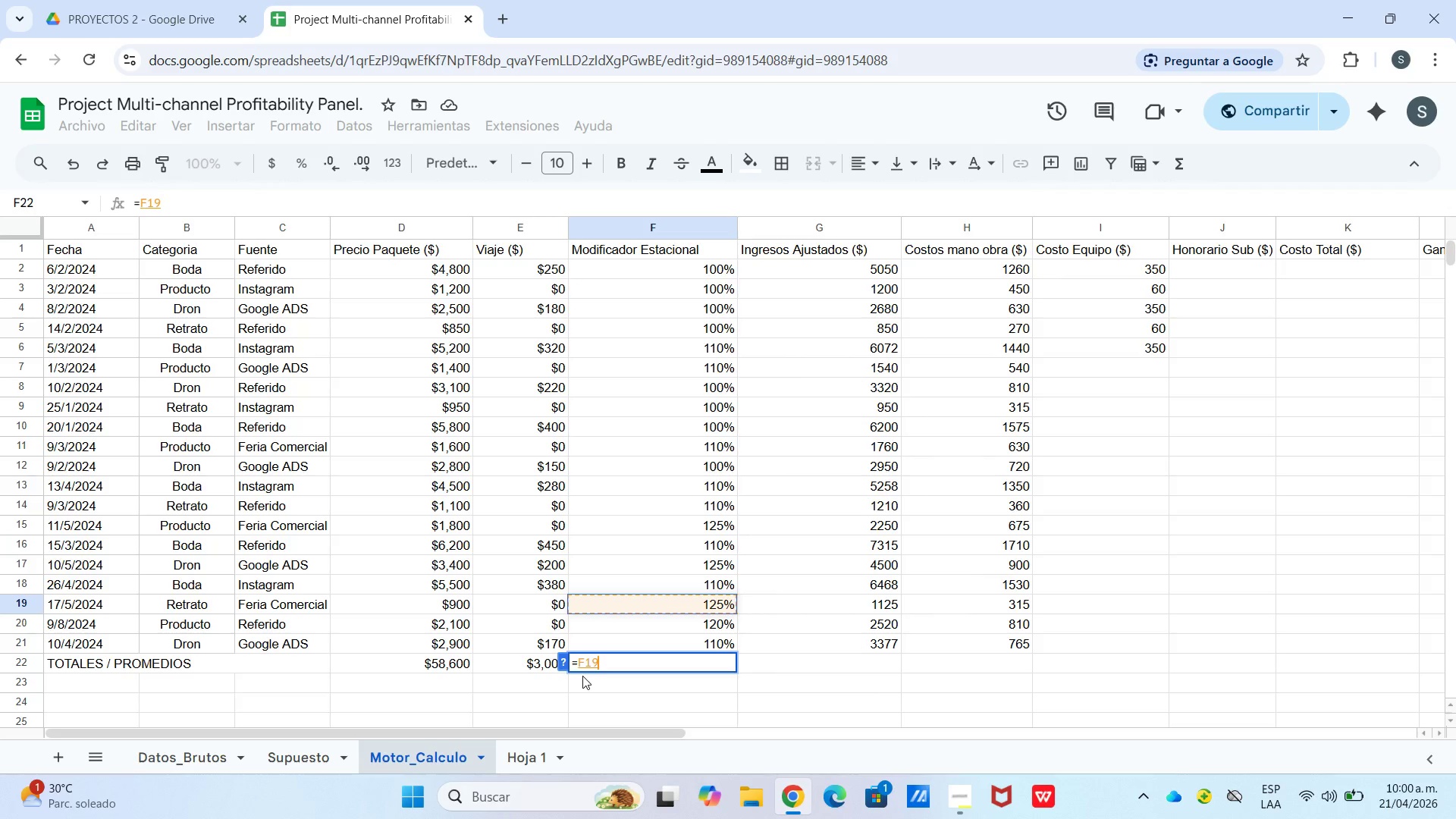 
wait(8.44)
 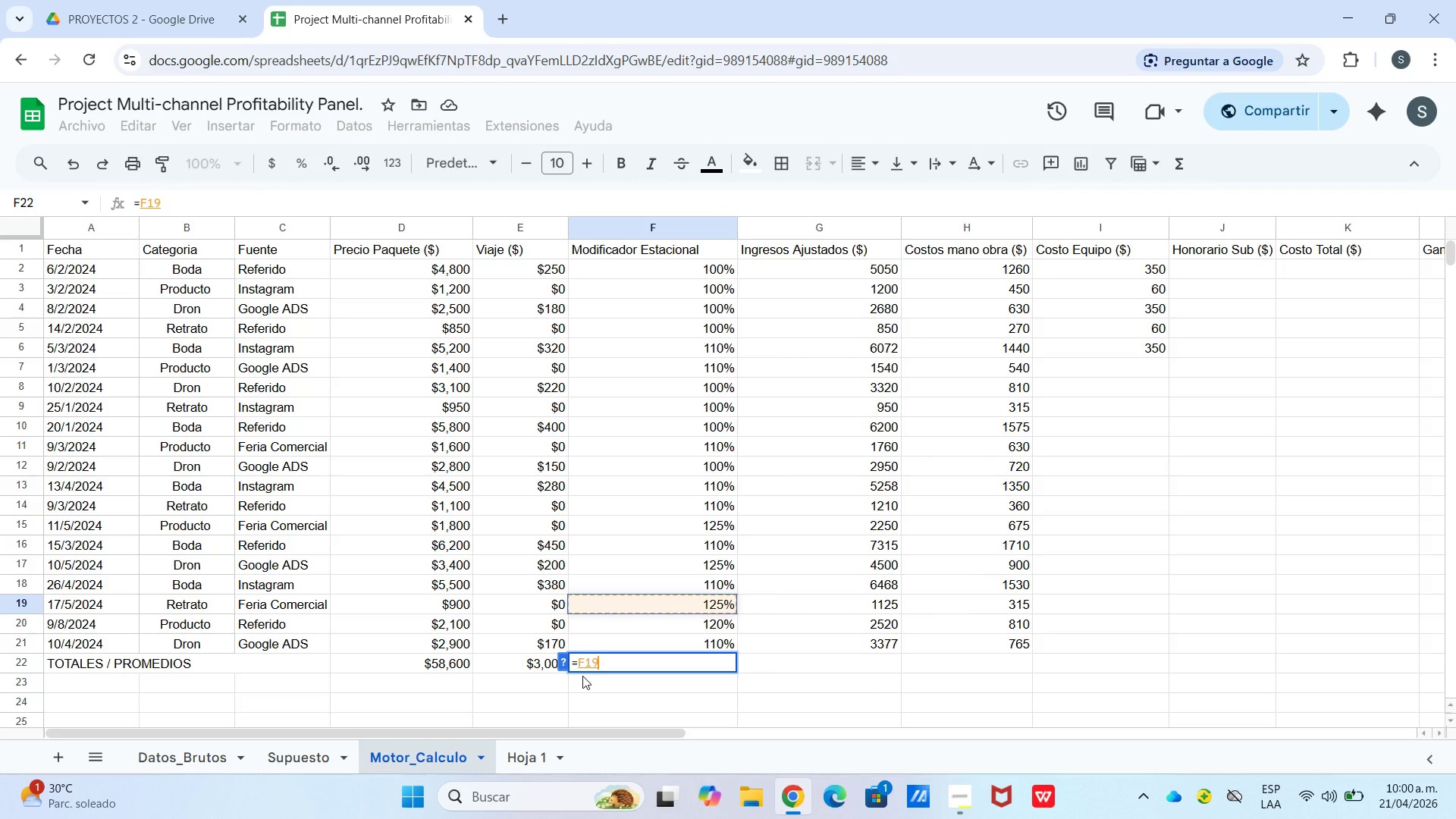 
left_click([678, 695])
 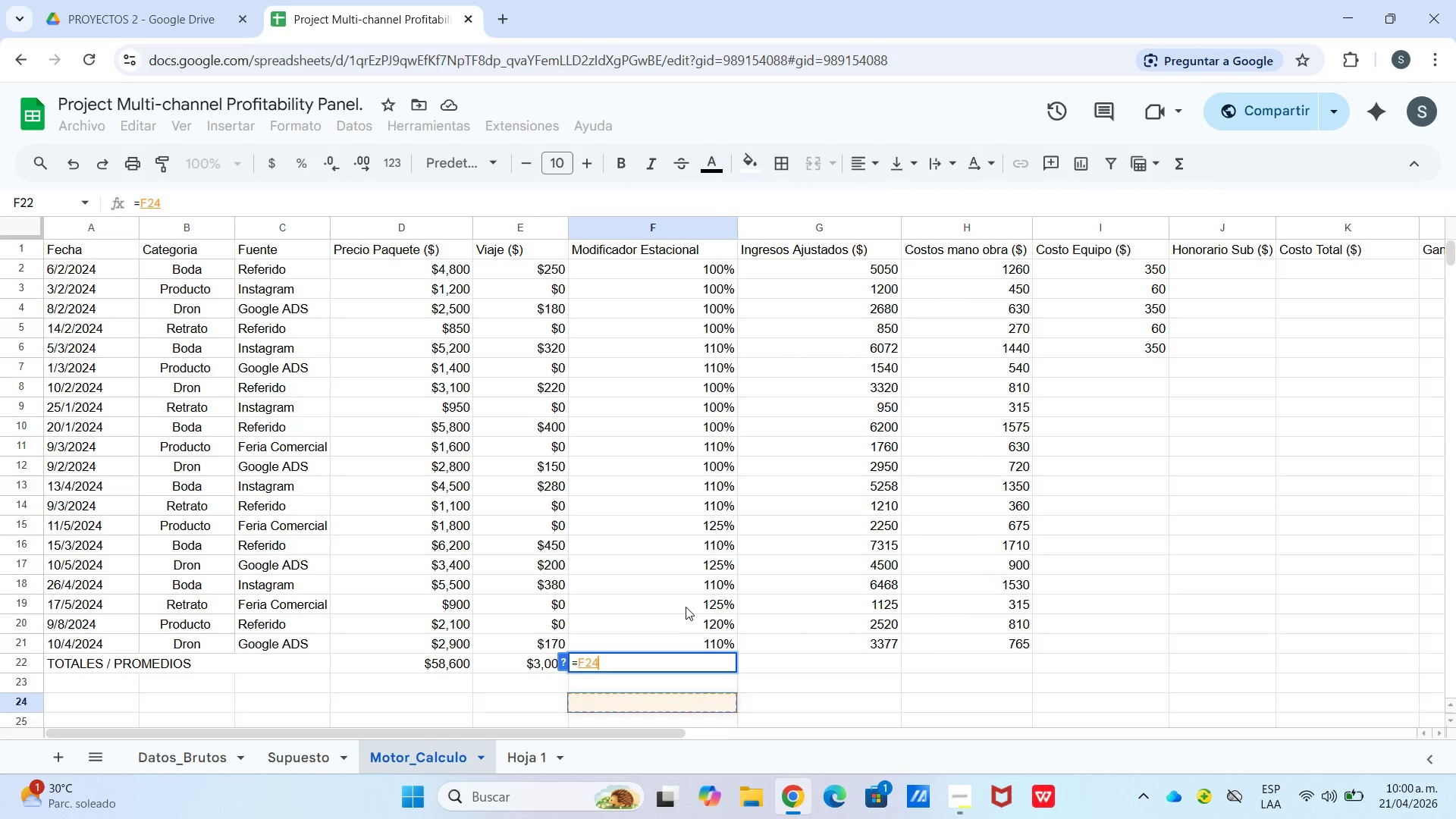 
left_click([686, 607])
 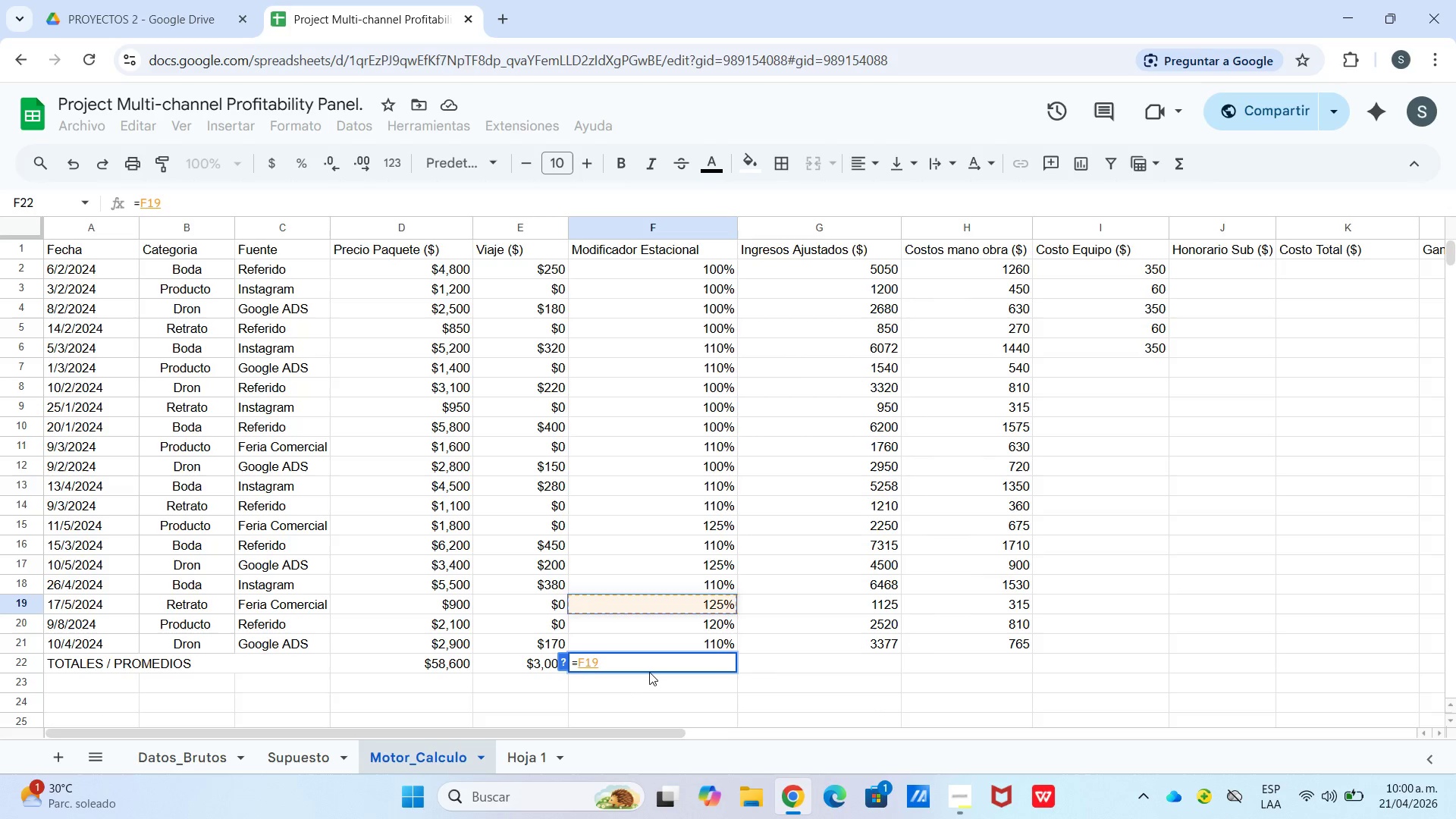 
left_click_drag(start_coordinate=[649, 672], to_coordinate=[649, 664])
 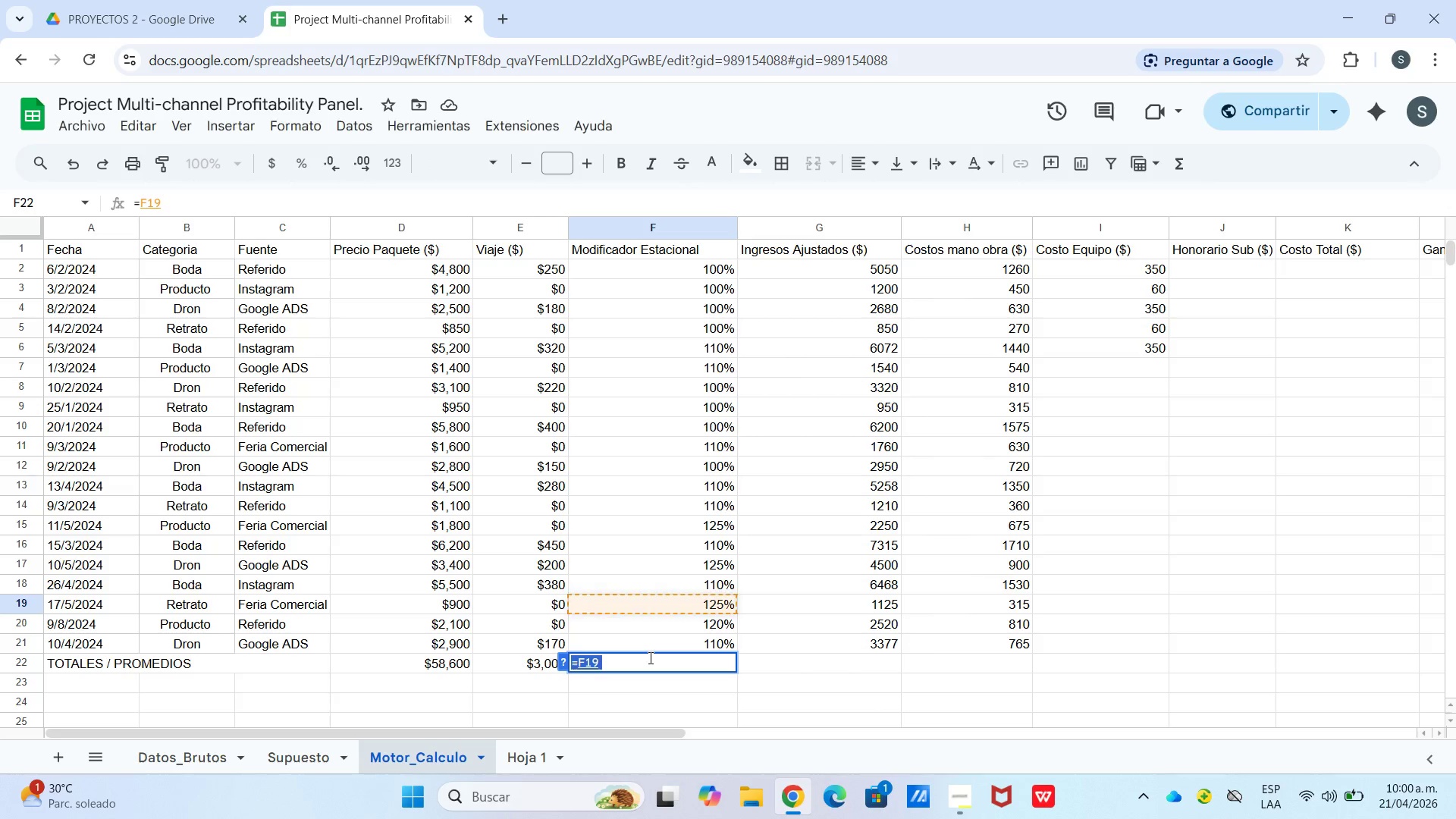 
triple_click([649, 657])
 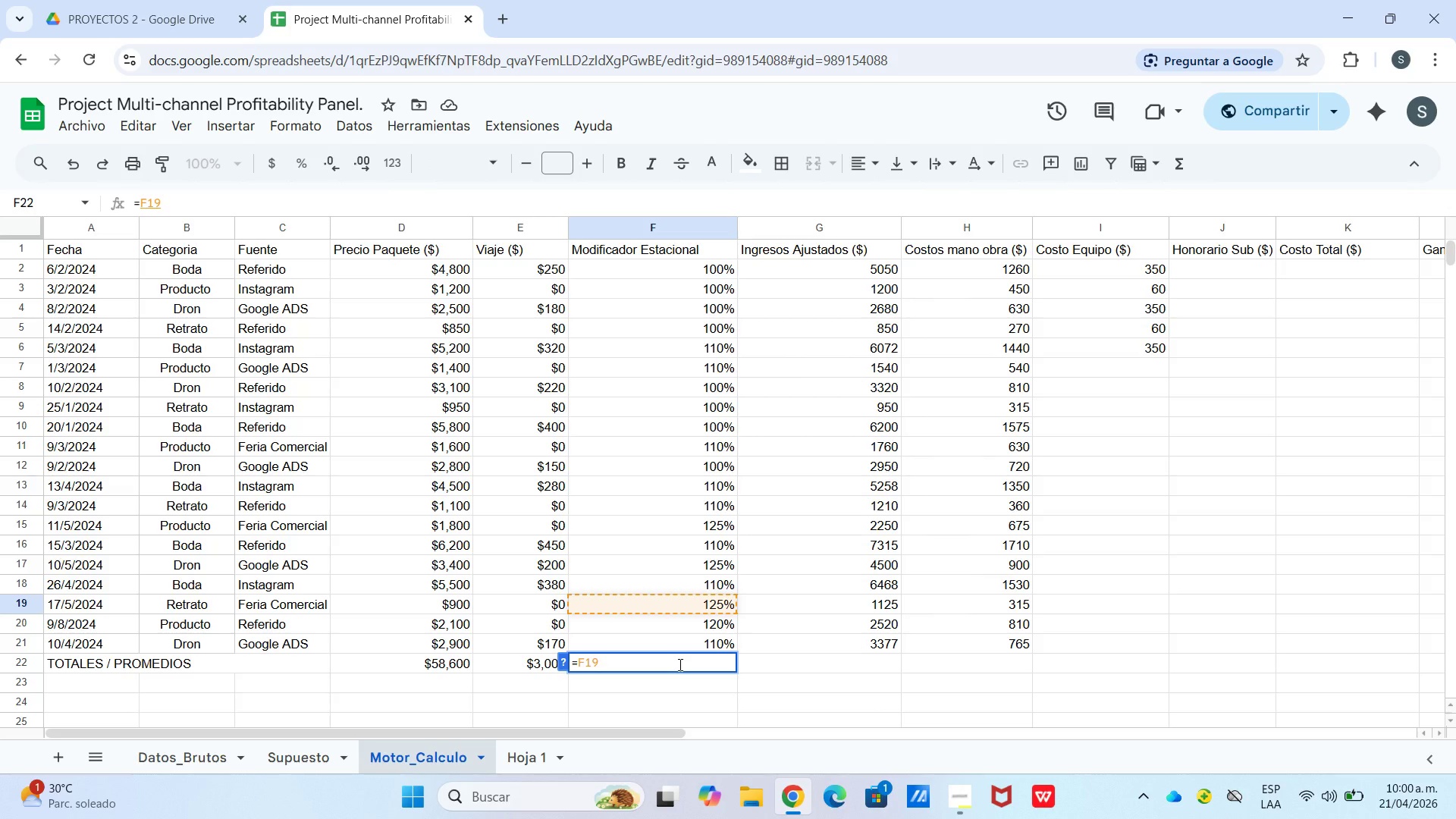 
hold_key(key=Backspace, duration=0.75)
 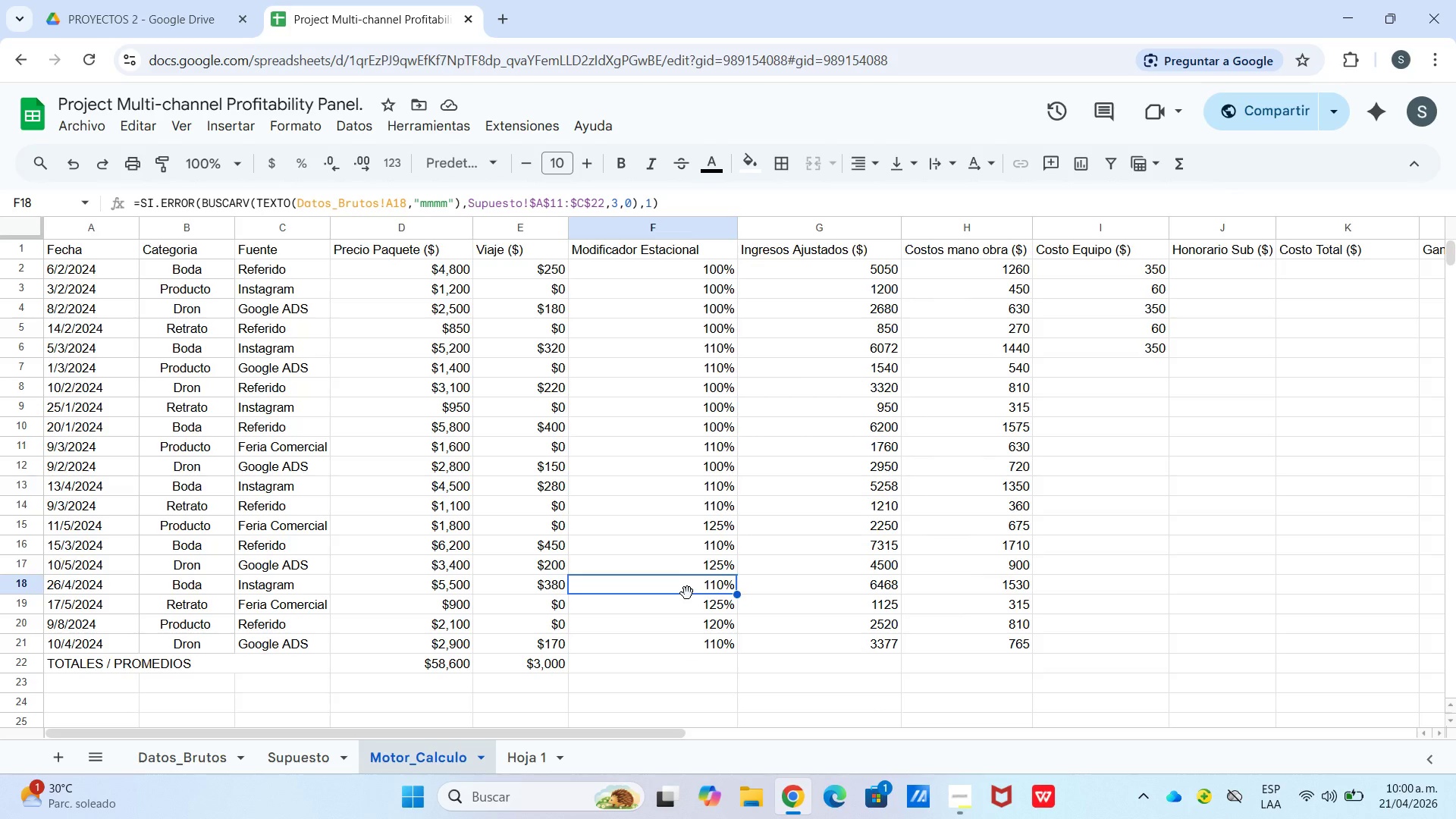 
left_click([689, 600])
 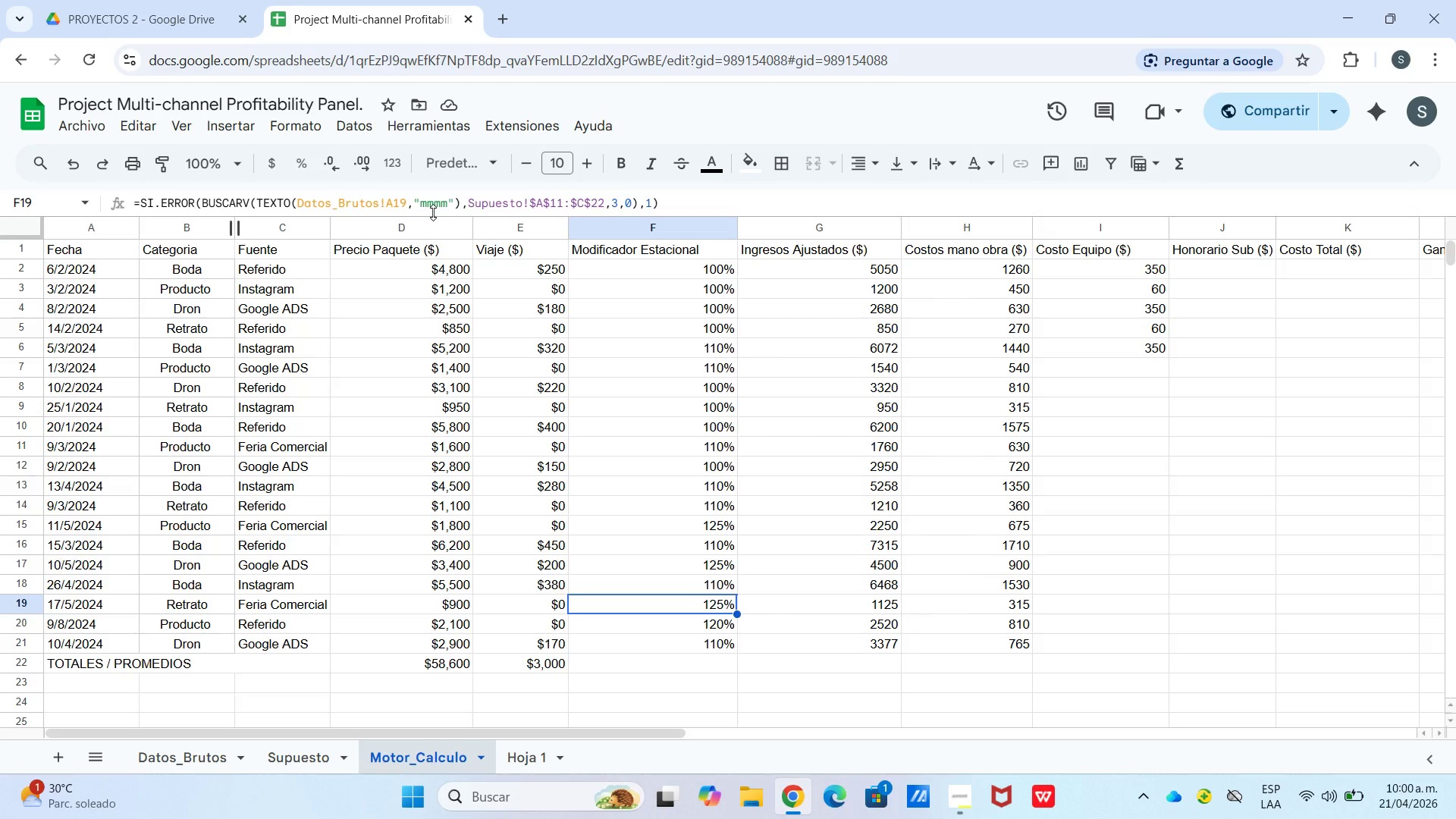 
wait(11.75)
 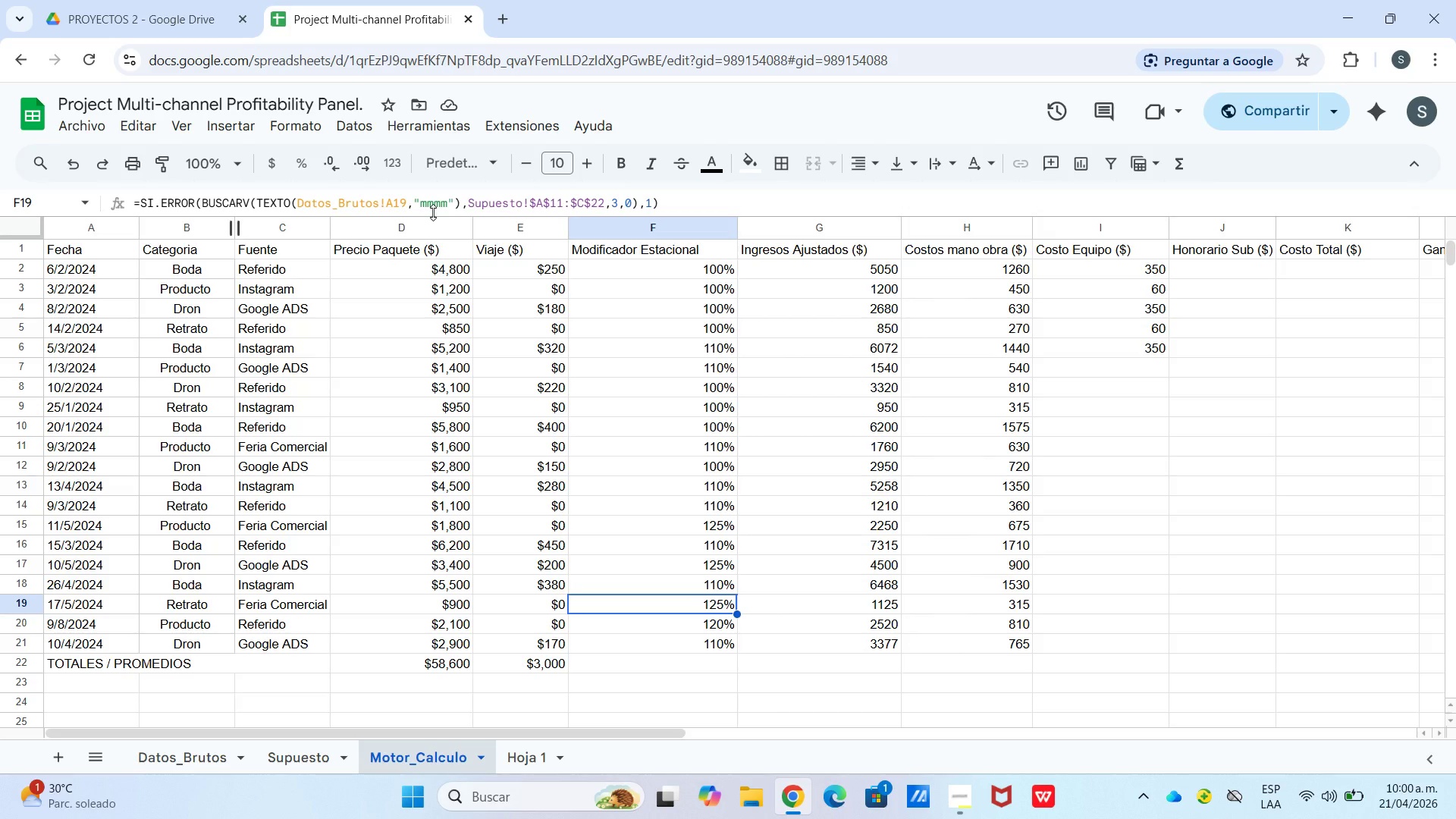 
left_click_drag(start_coordinate=[419, 199], to_coordinate=[445, 209])
 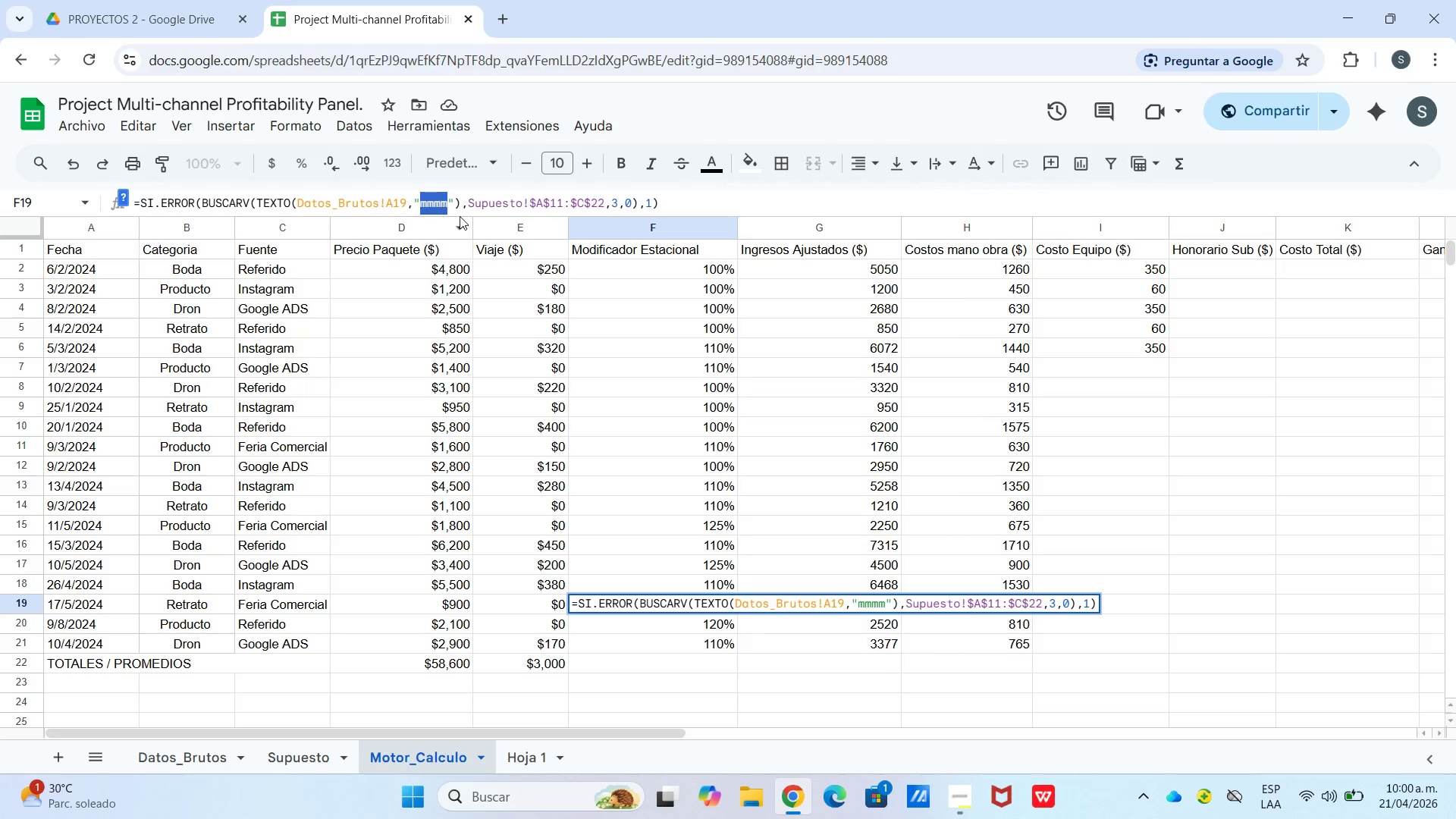 
type(MMMM)
 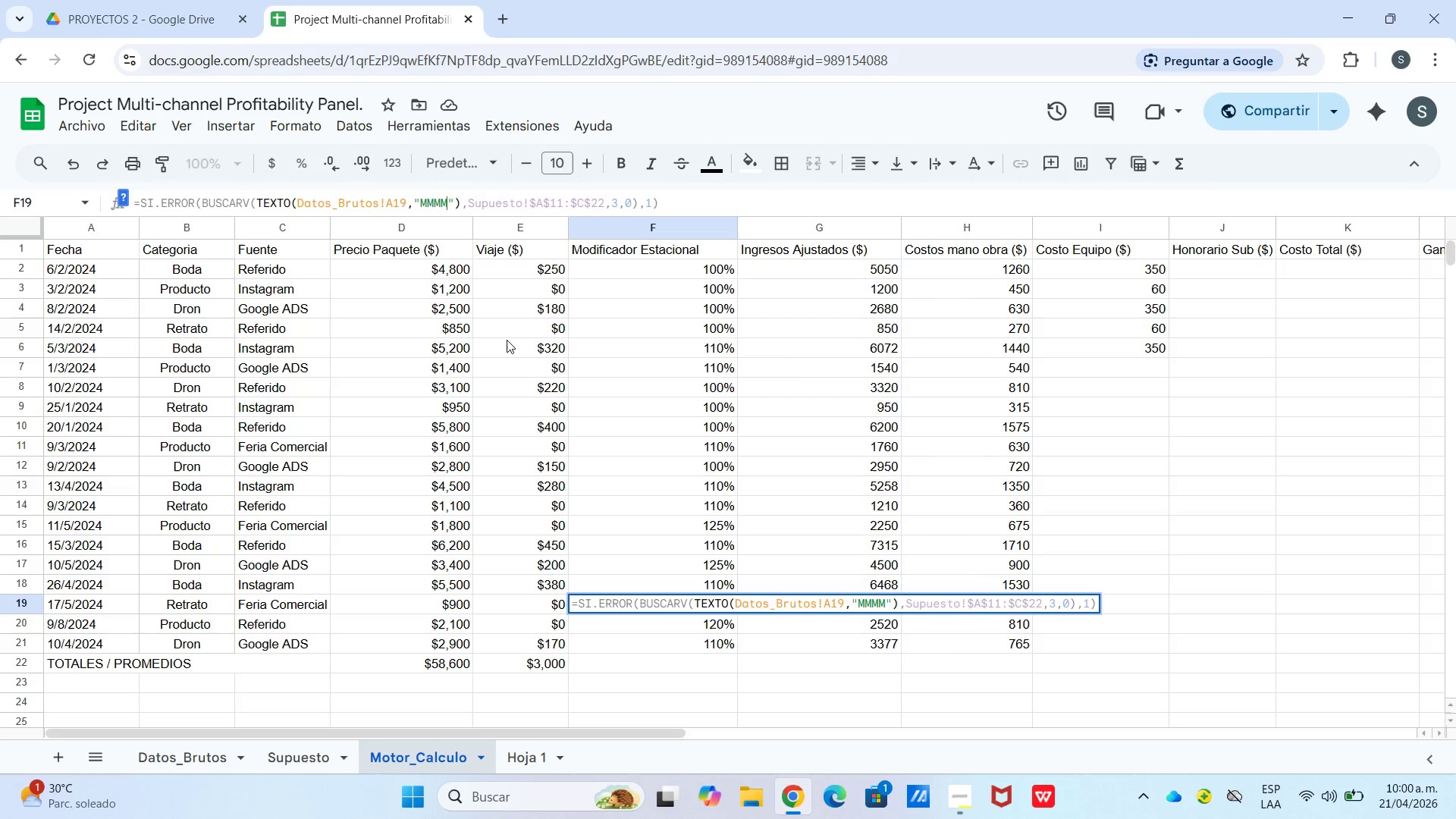 
wait(8.55)
 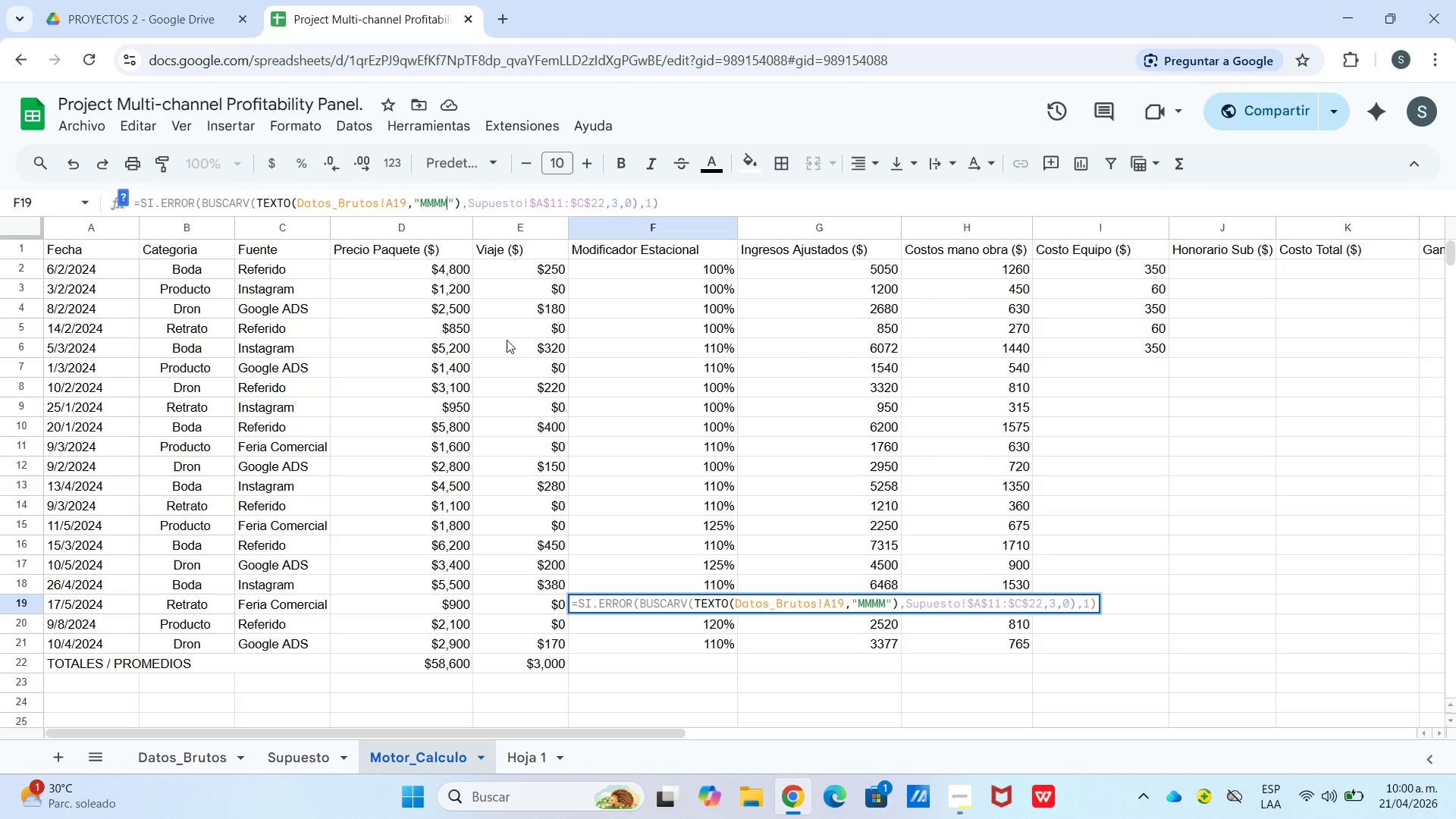 
left_click([474, 203])
 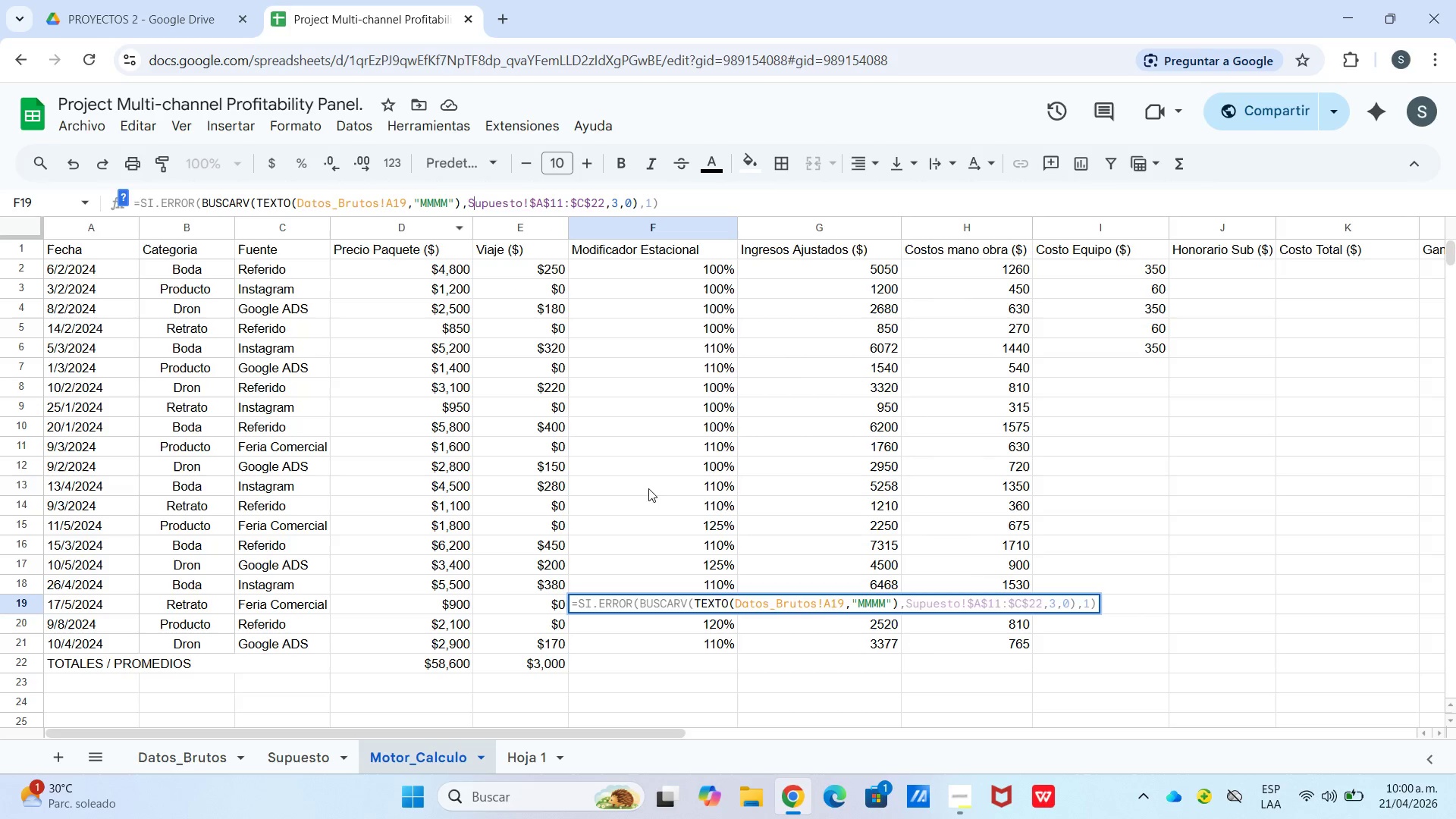 
wait(6.12)
 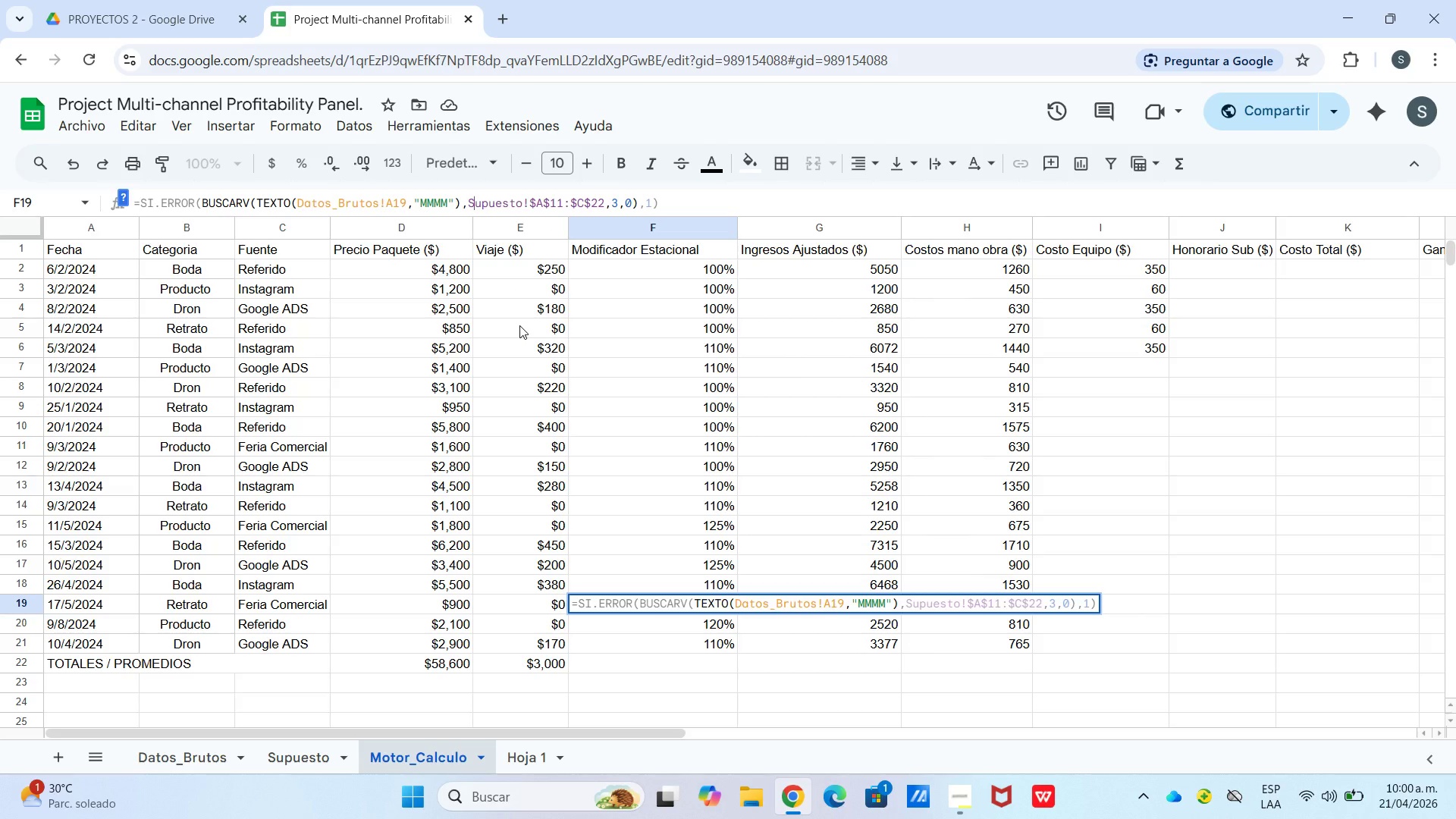 
left_click_drag(start_coordinate=[469, 202], to_coordinate=[522, 212])
 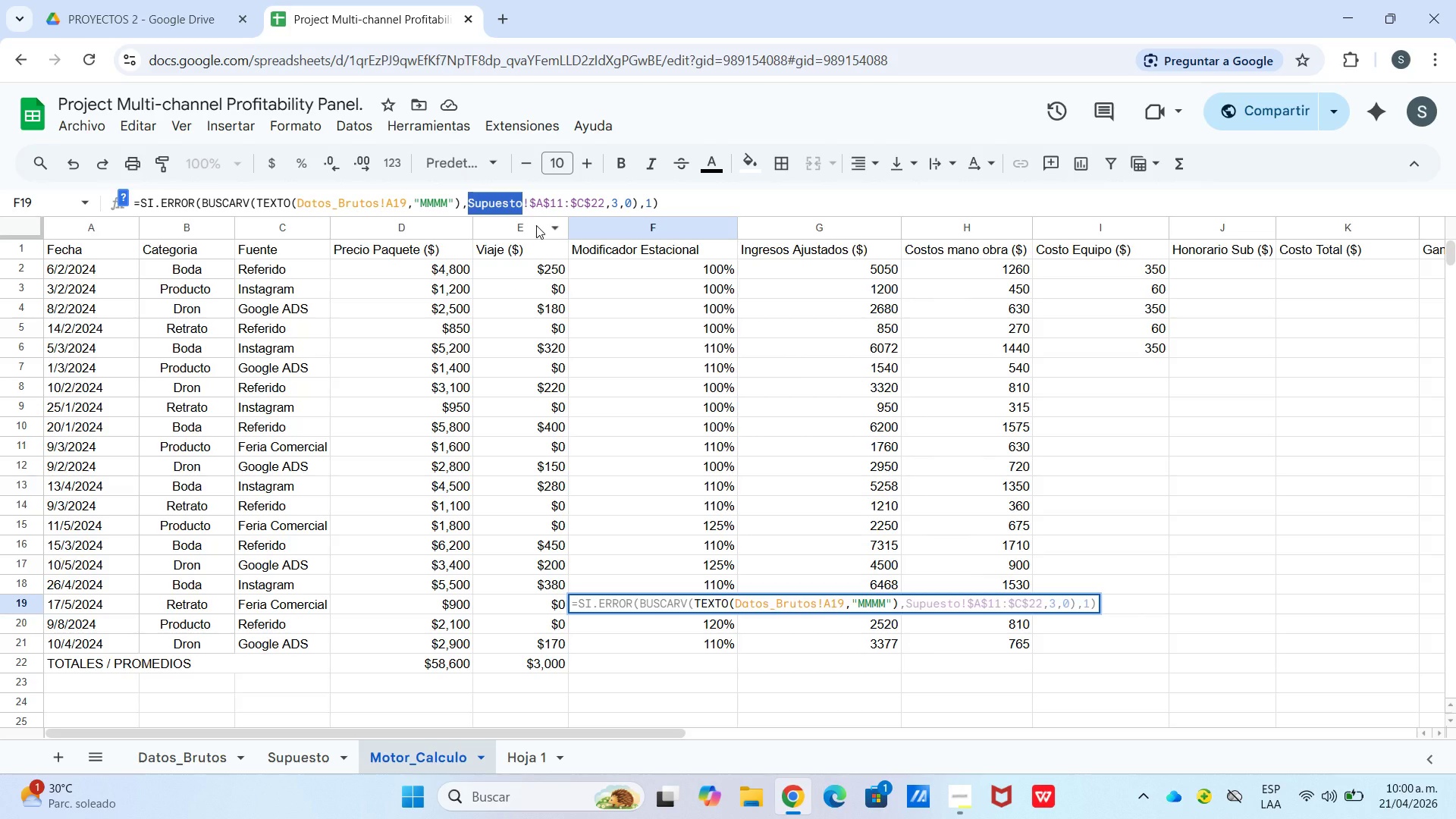 
type(Motor_calculol)
 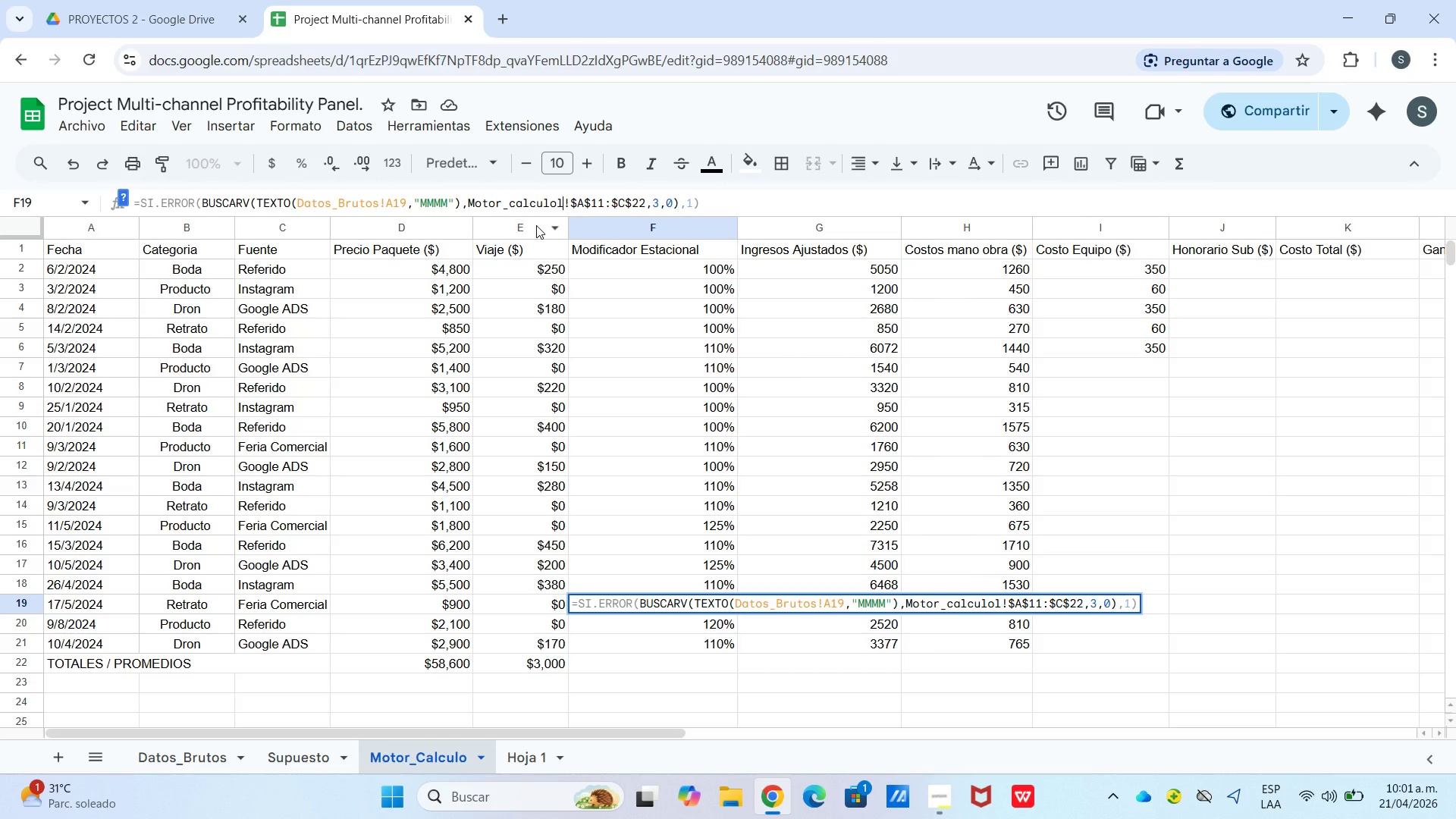 
wait(8.62)
 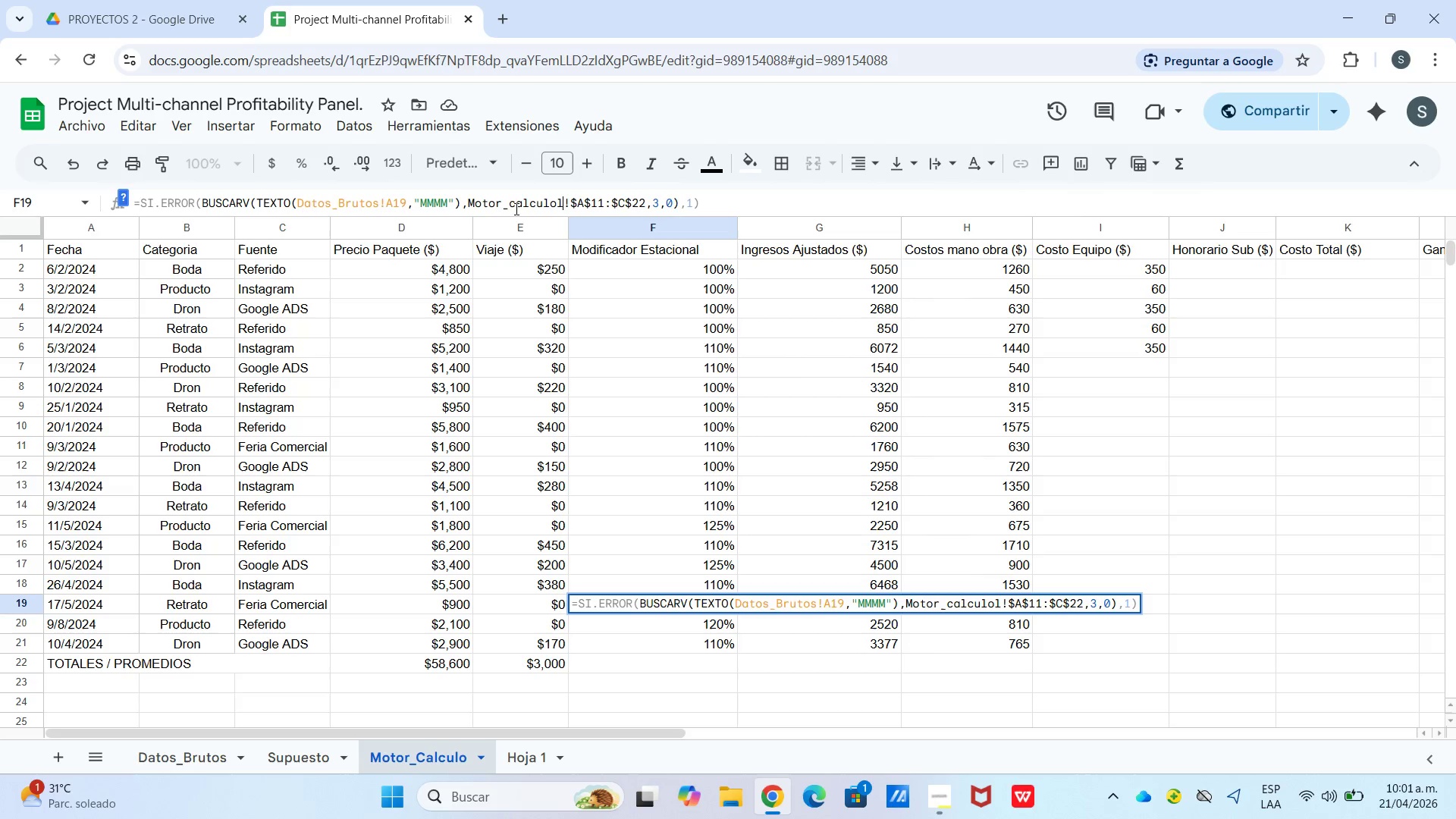 
left_click([587, 205])
 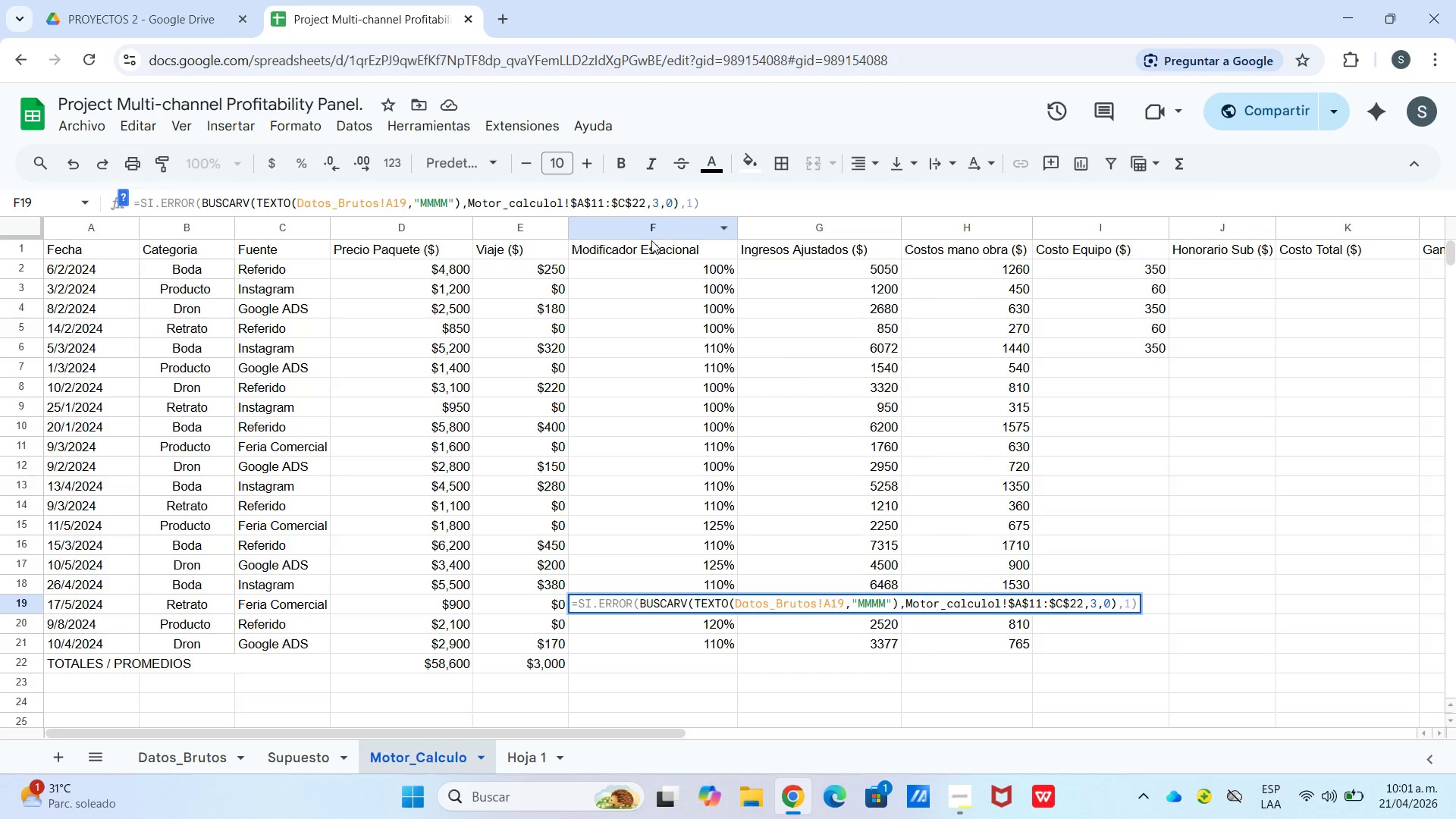 
key(Backspace)
 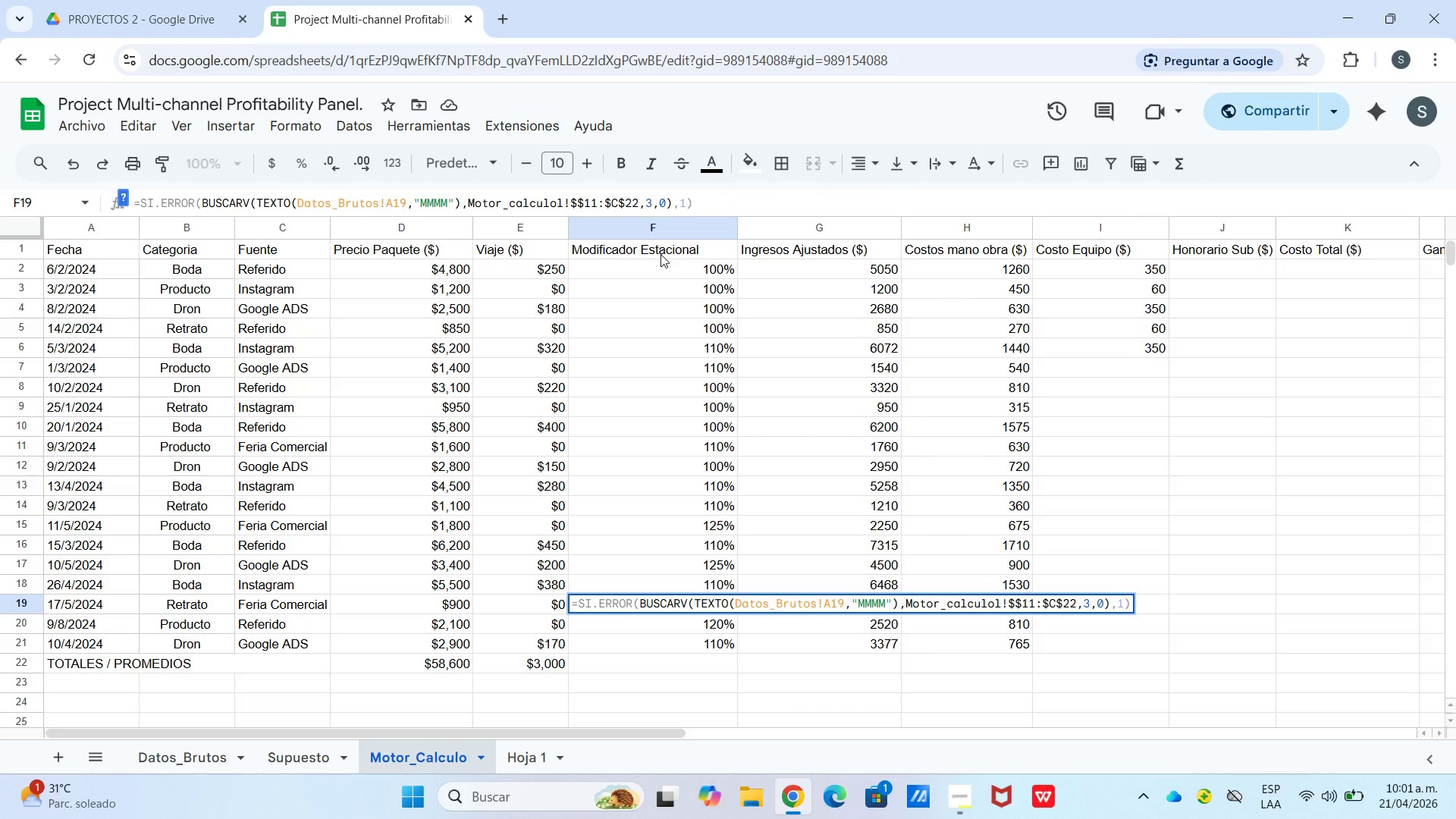 
key(D)
 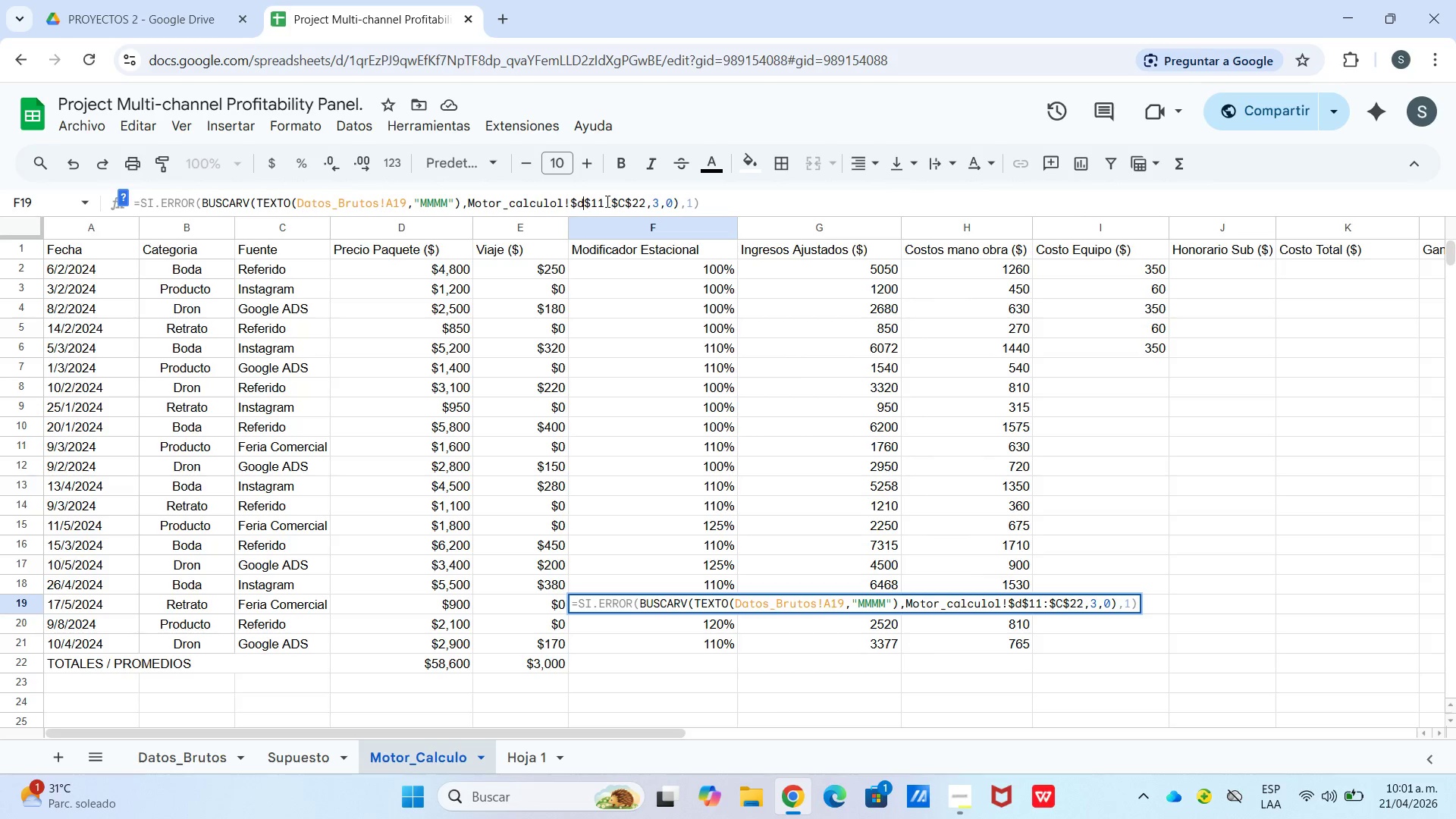 
left_click([605, 202])
 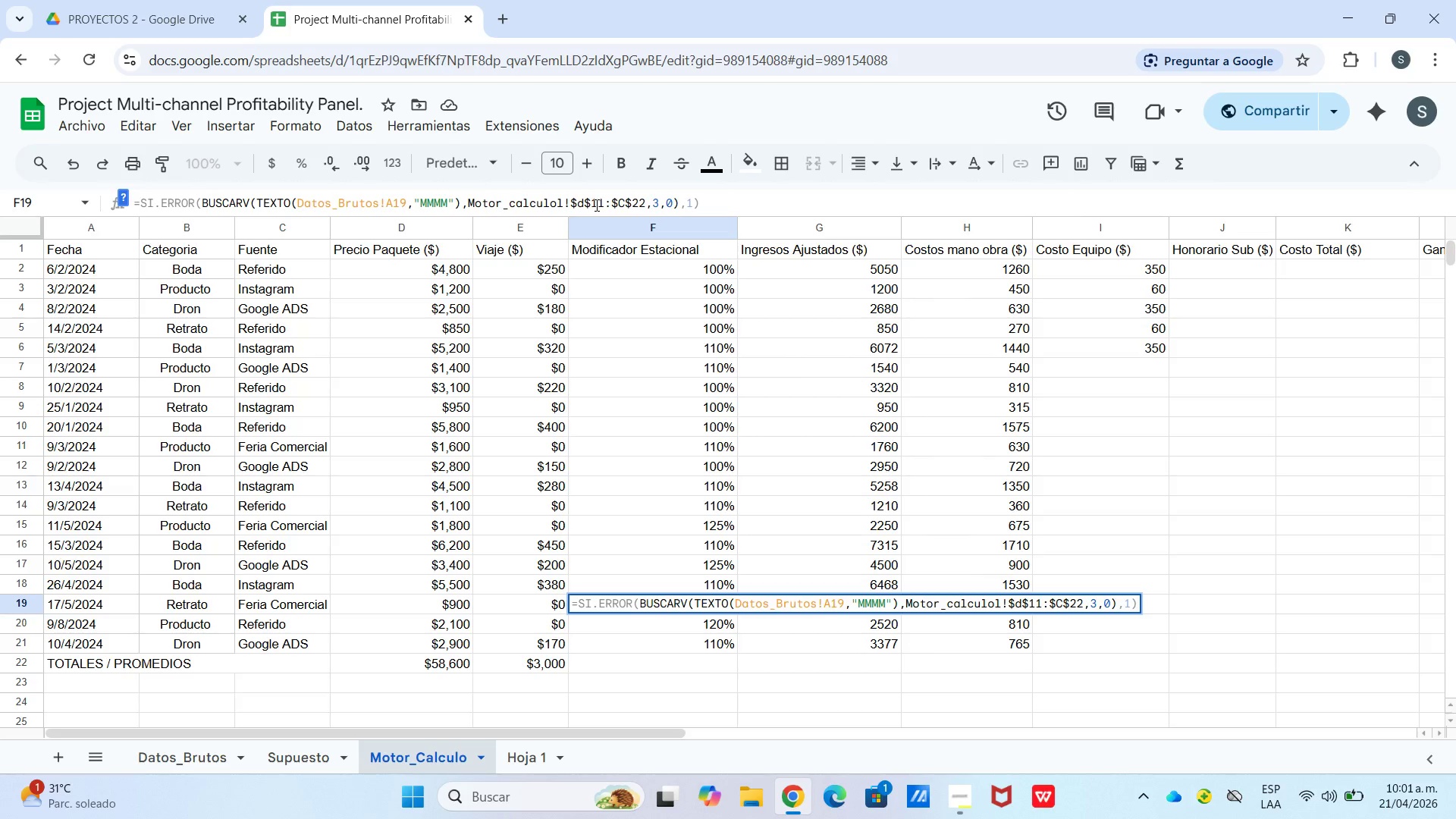 
left_click([592, 205])
 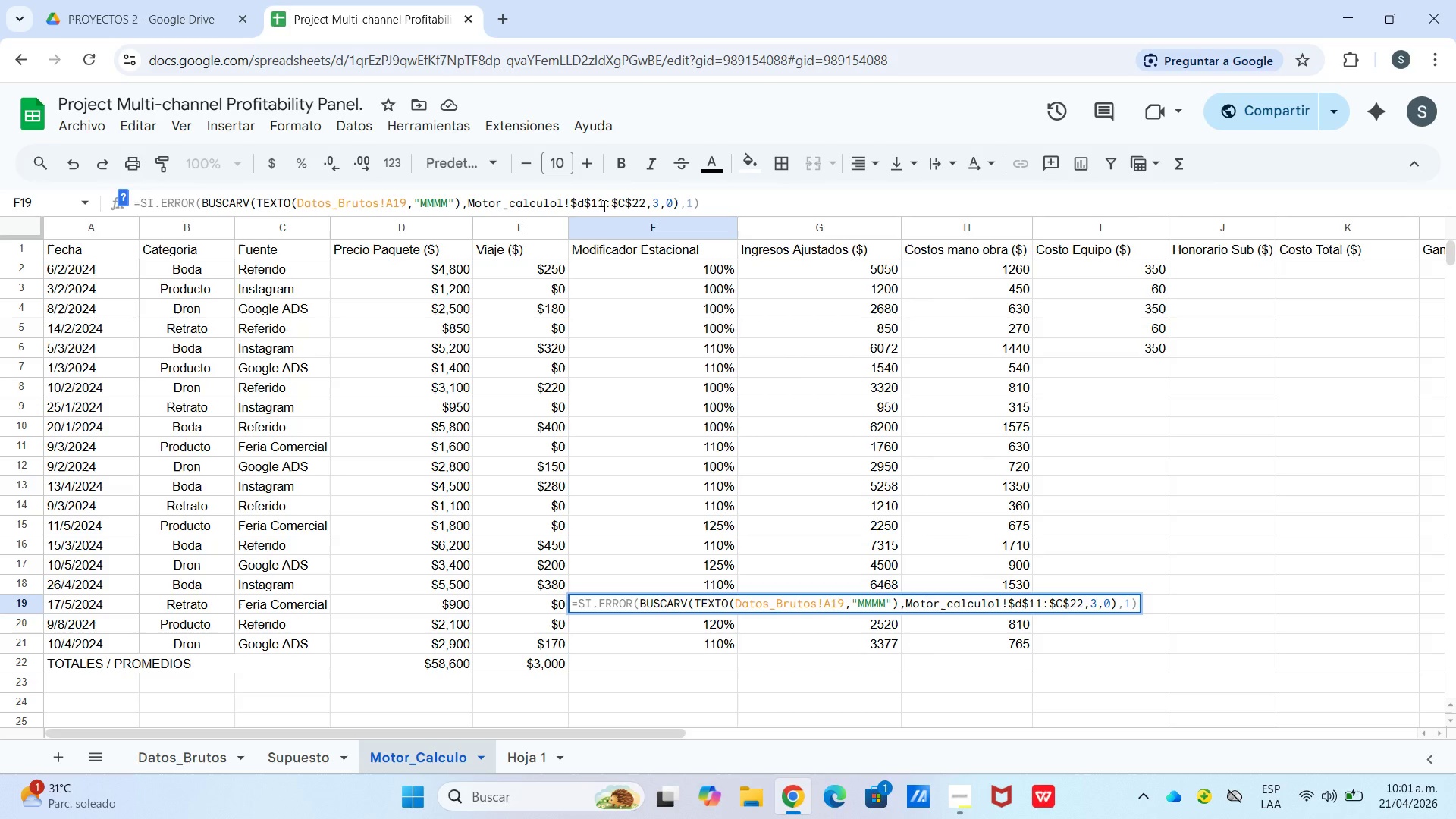 
key(Backspace)
 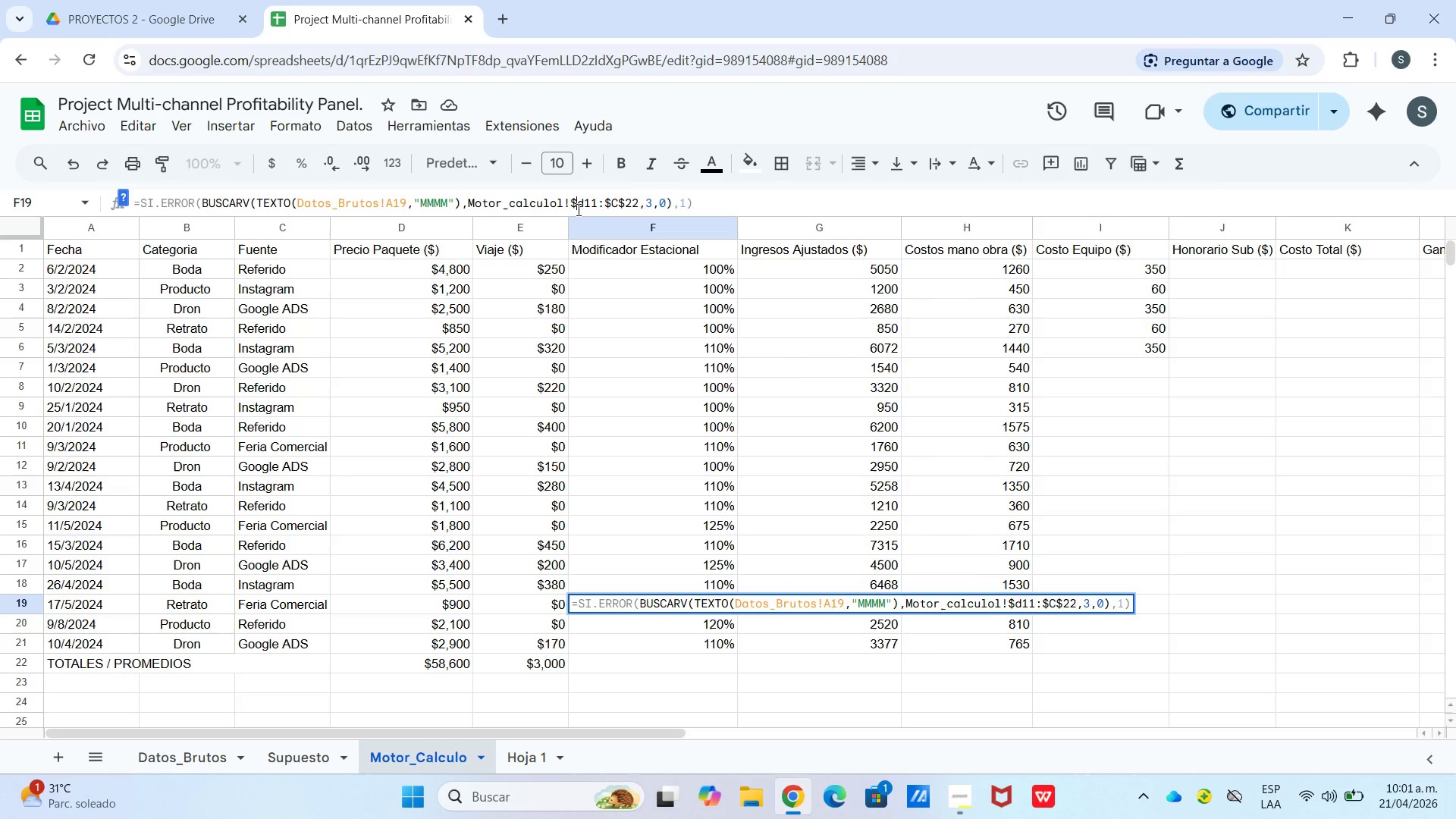 
key(Backspace)
 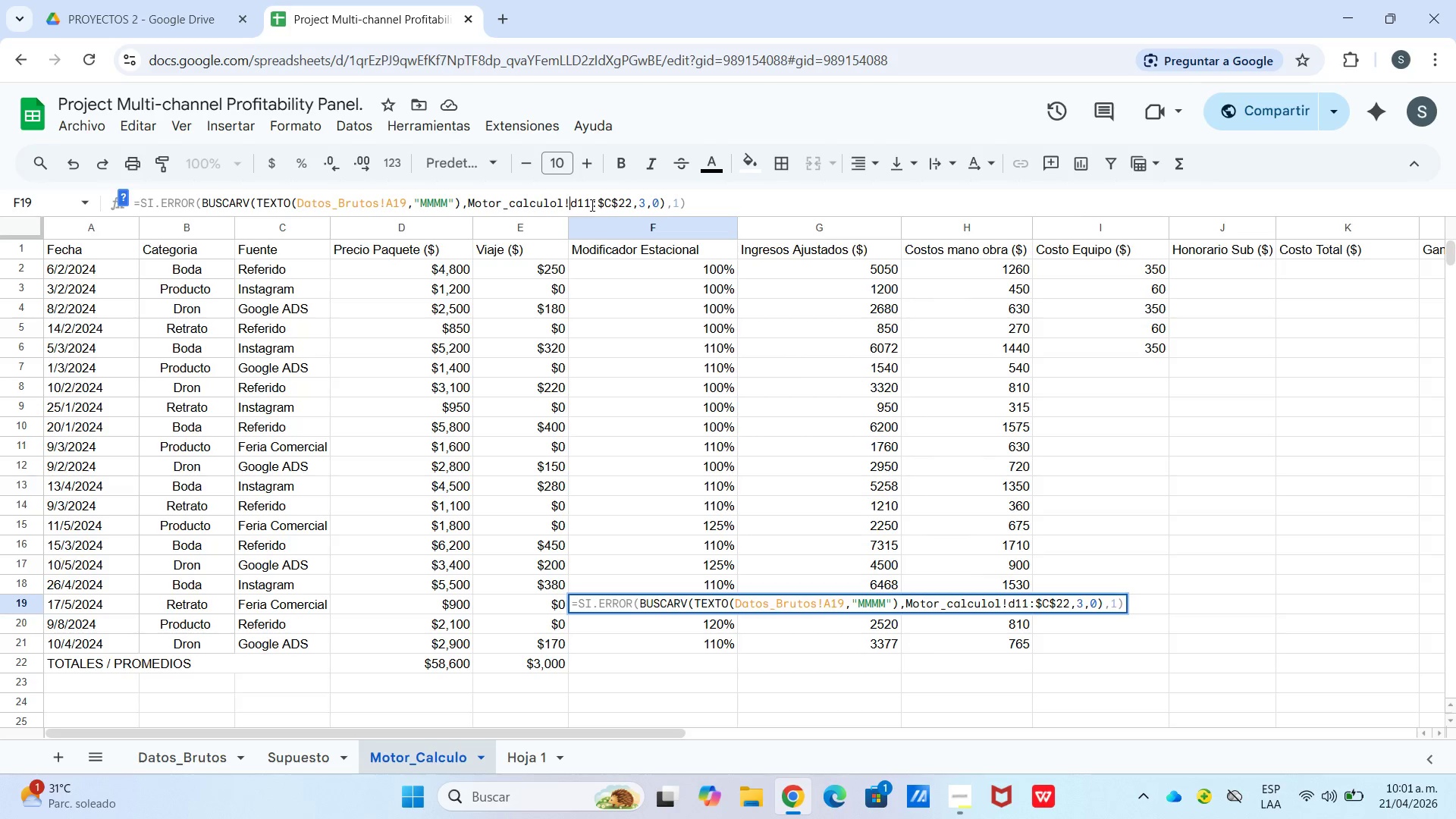 
left_click([592, 205])
 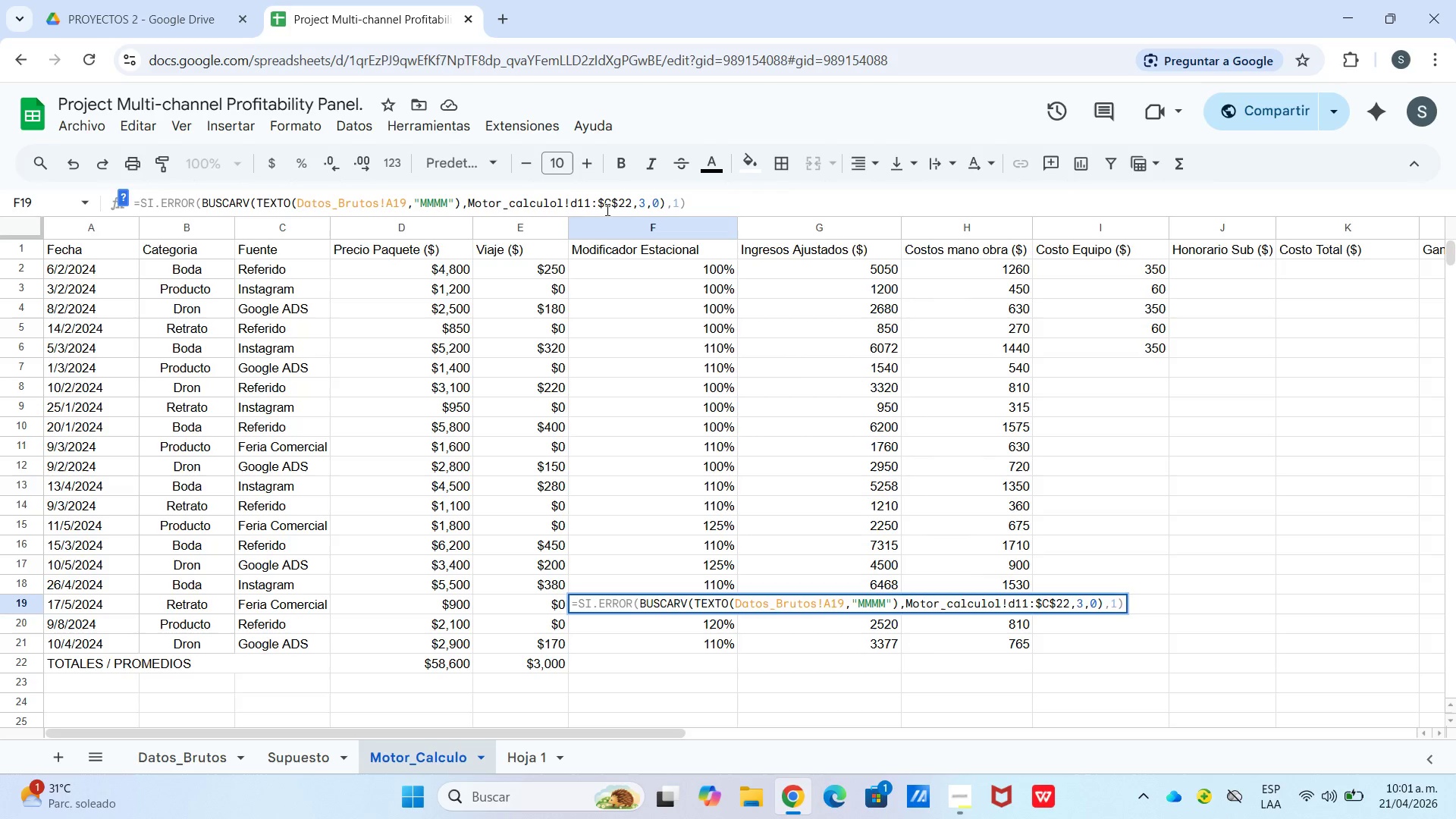 
key(Backspace)
 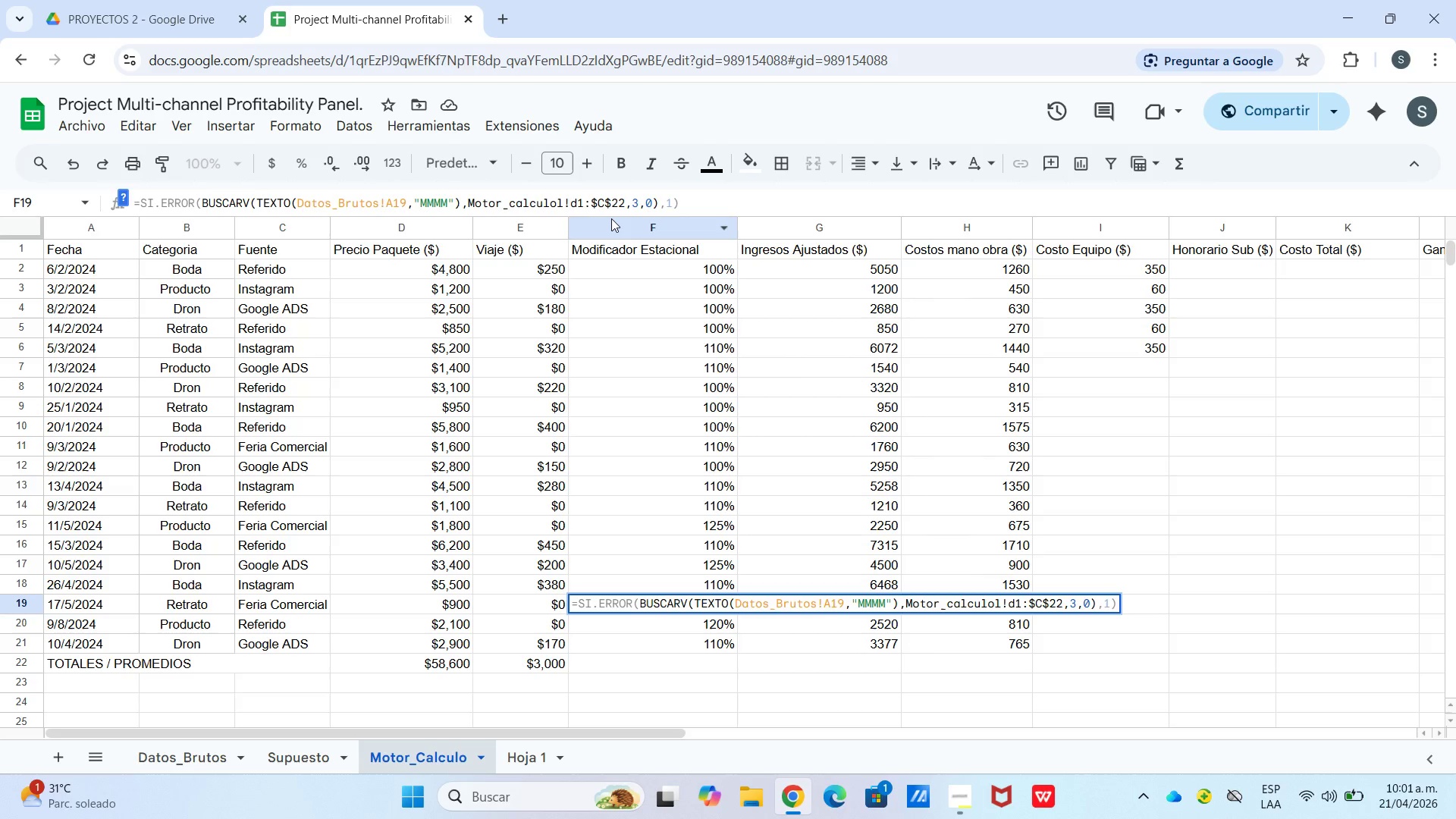 
key(0)
 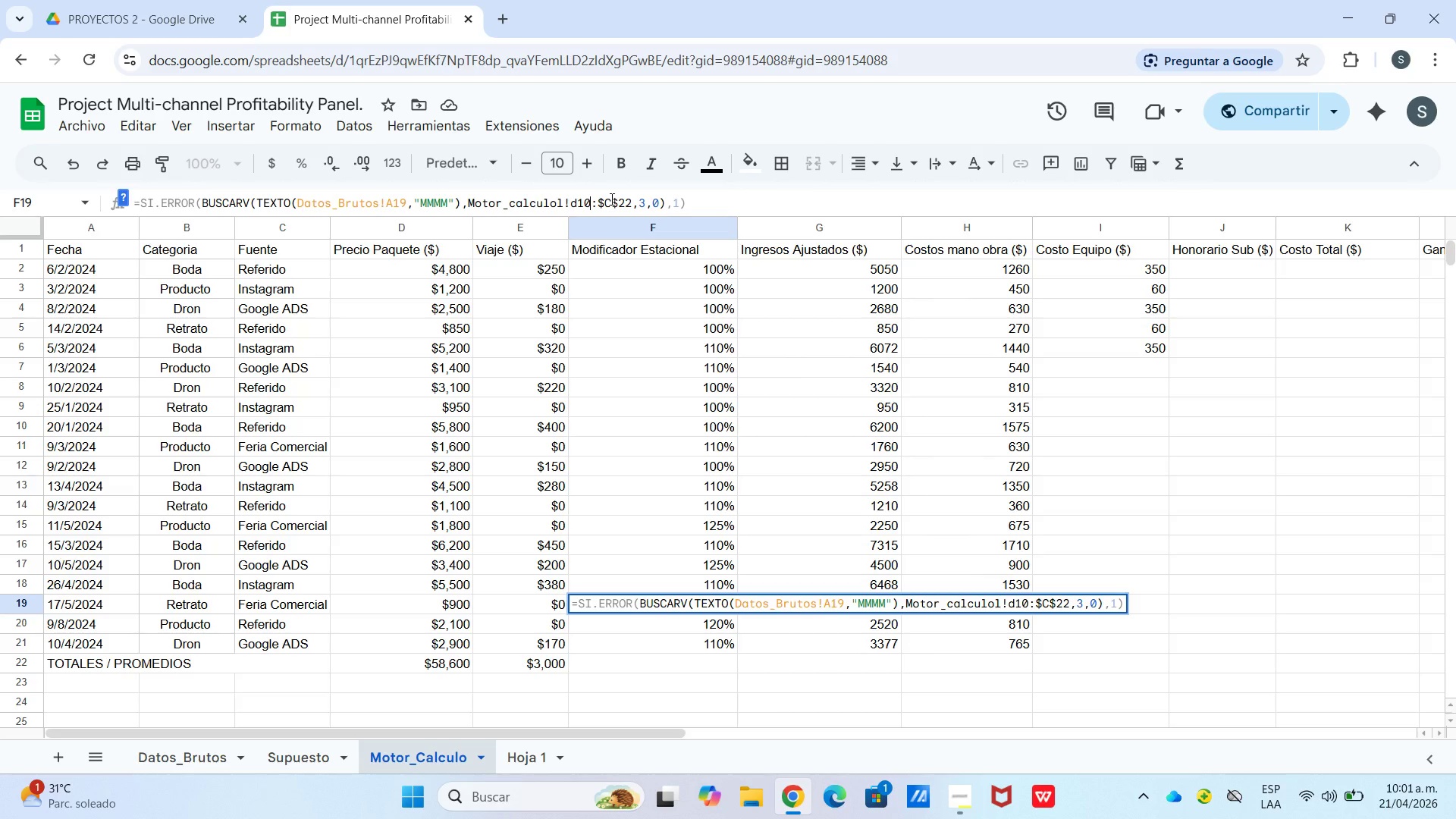 
left_click([624, 206])
 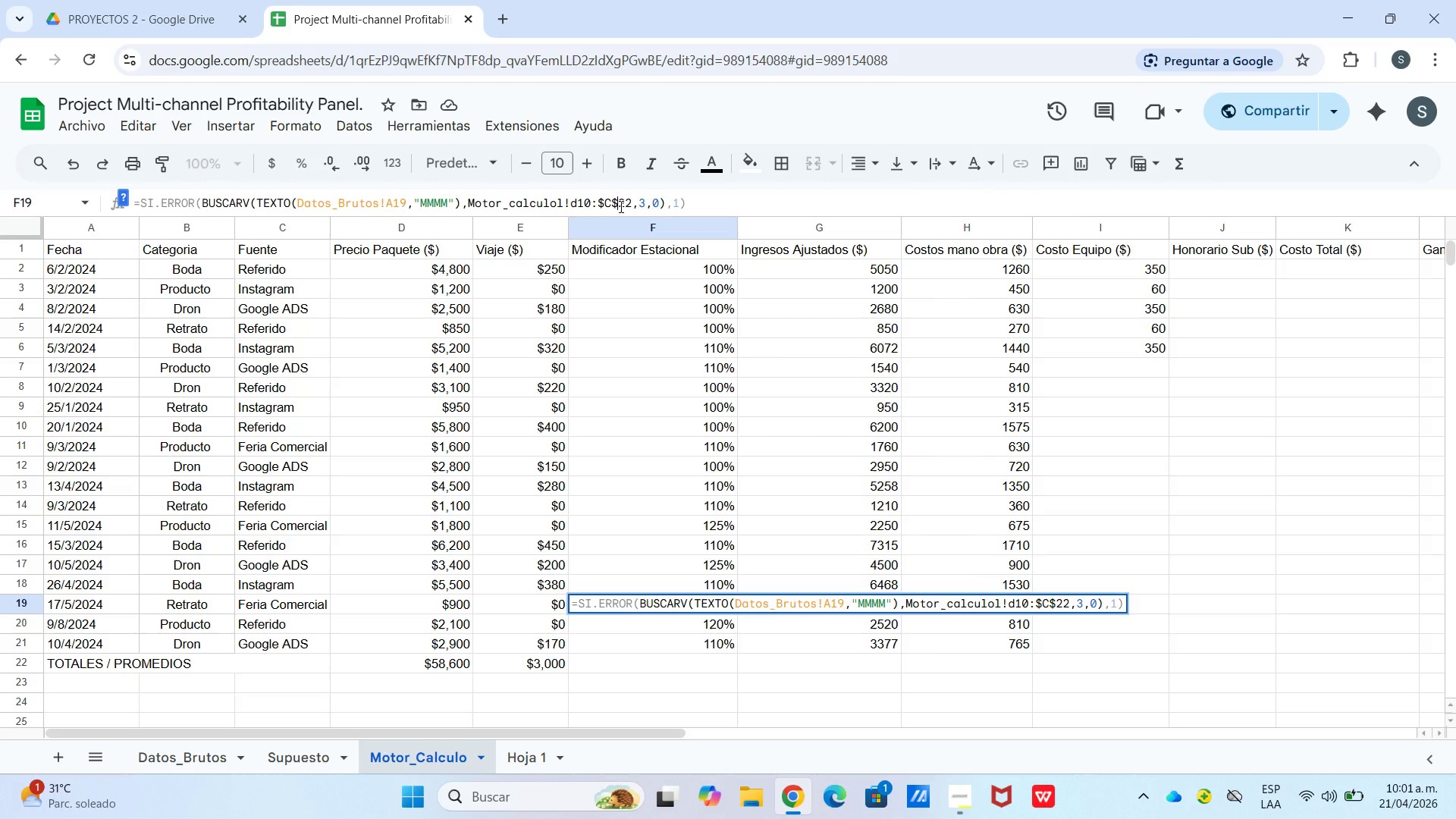 
left_click([620, 206])
 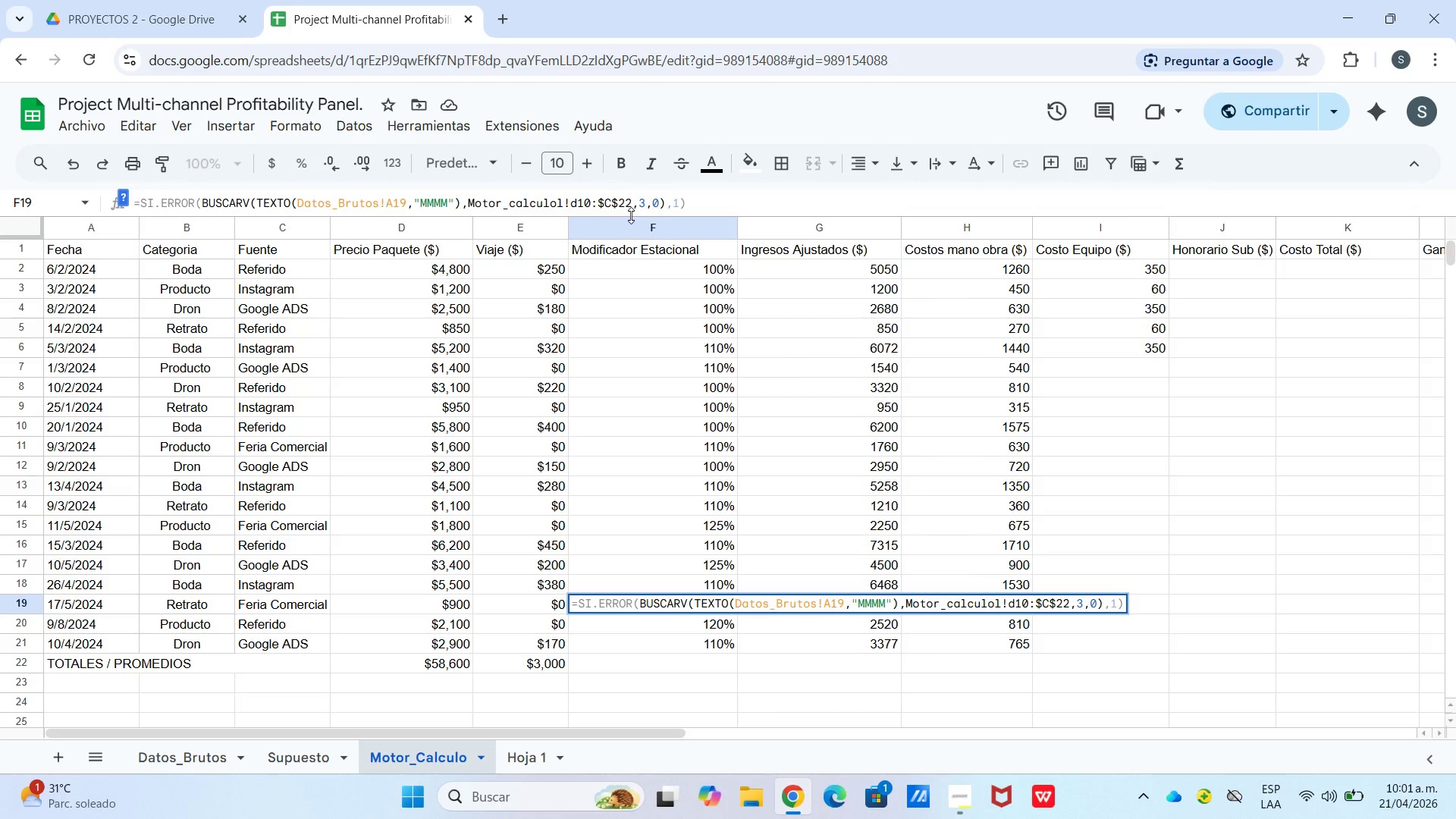 
key(Backspace)
 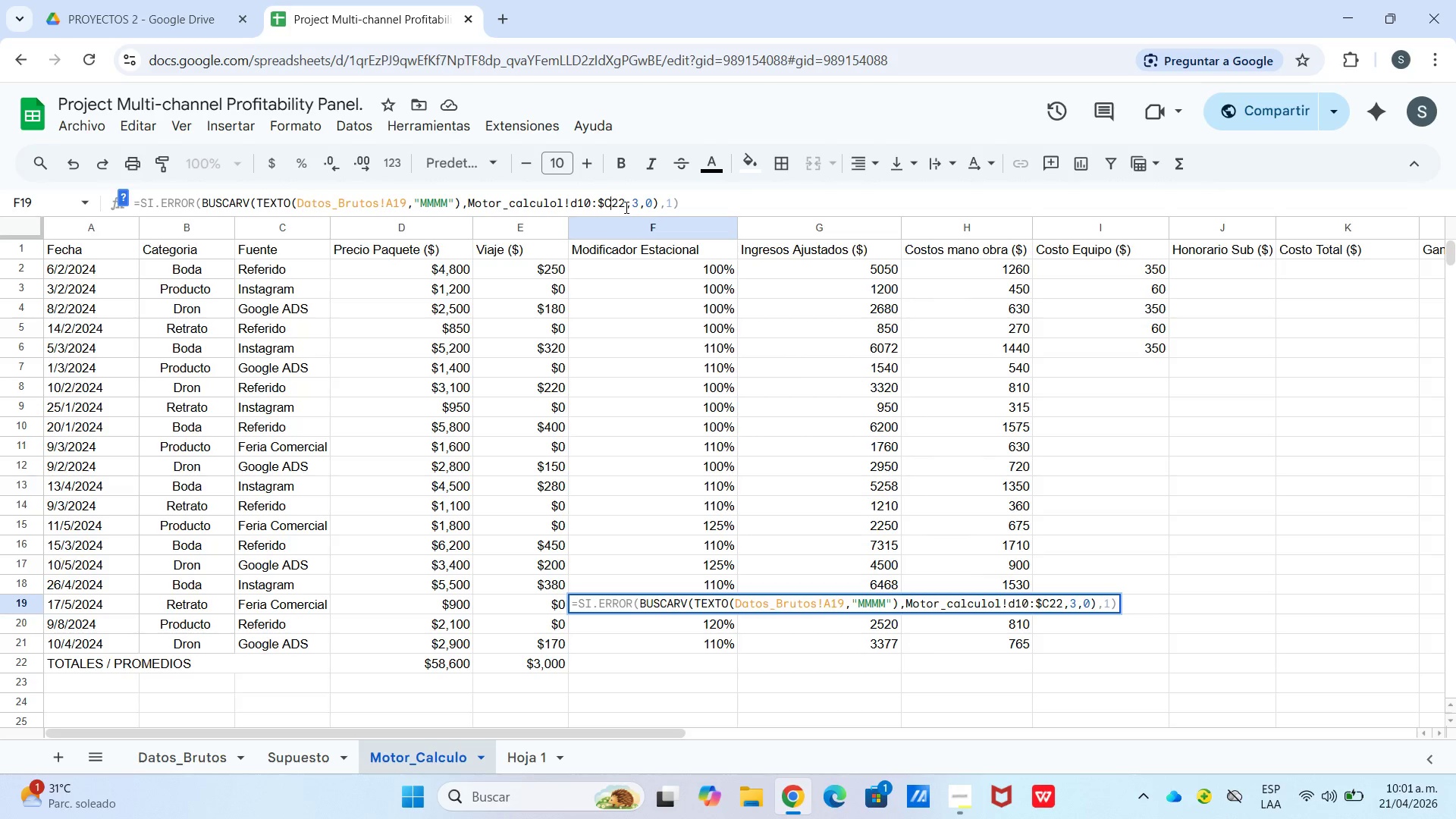 
left_click([625, 207])
 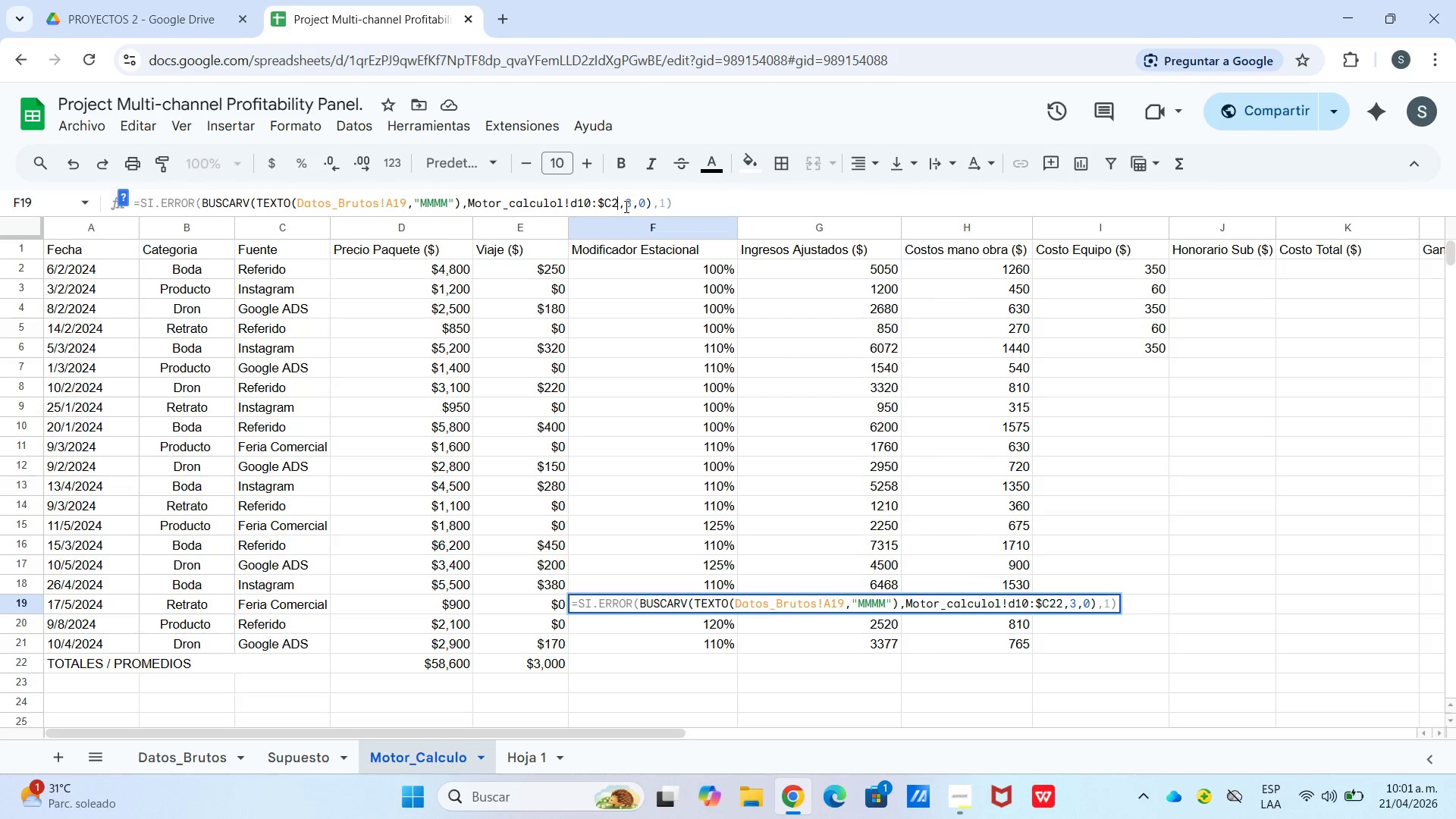 
key(Backspace)
 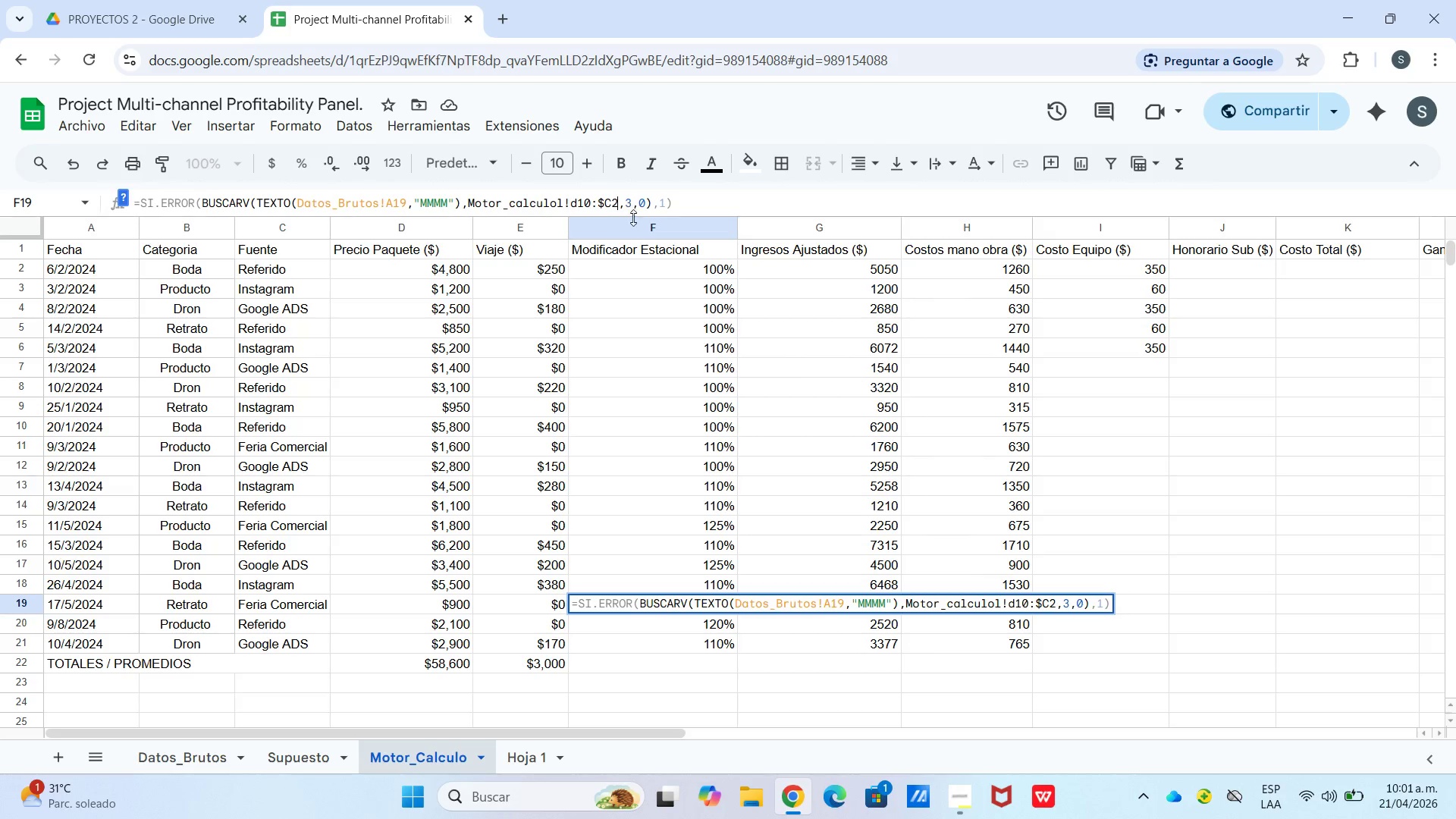 
key(Backspace)
 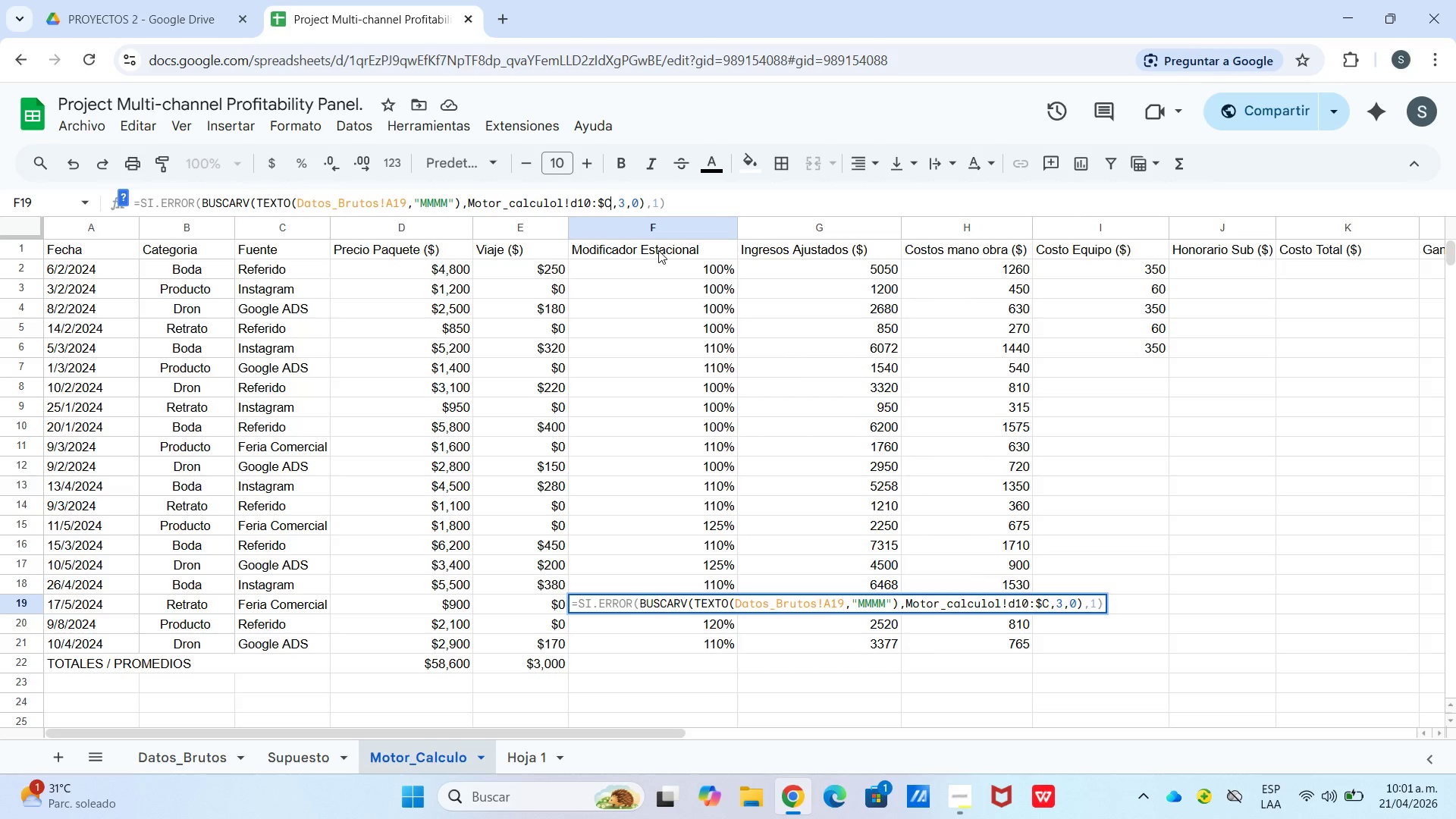 
key(Backspace)
 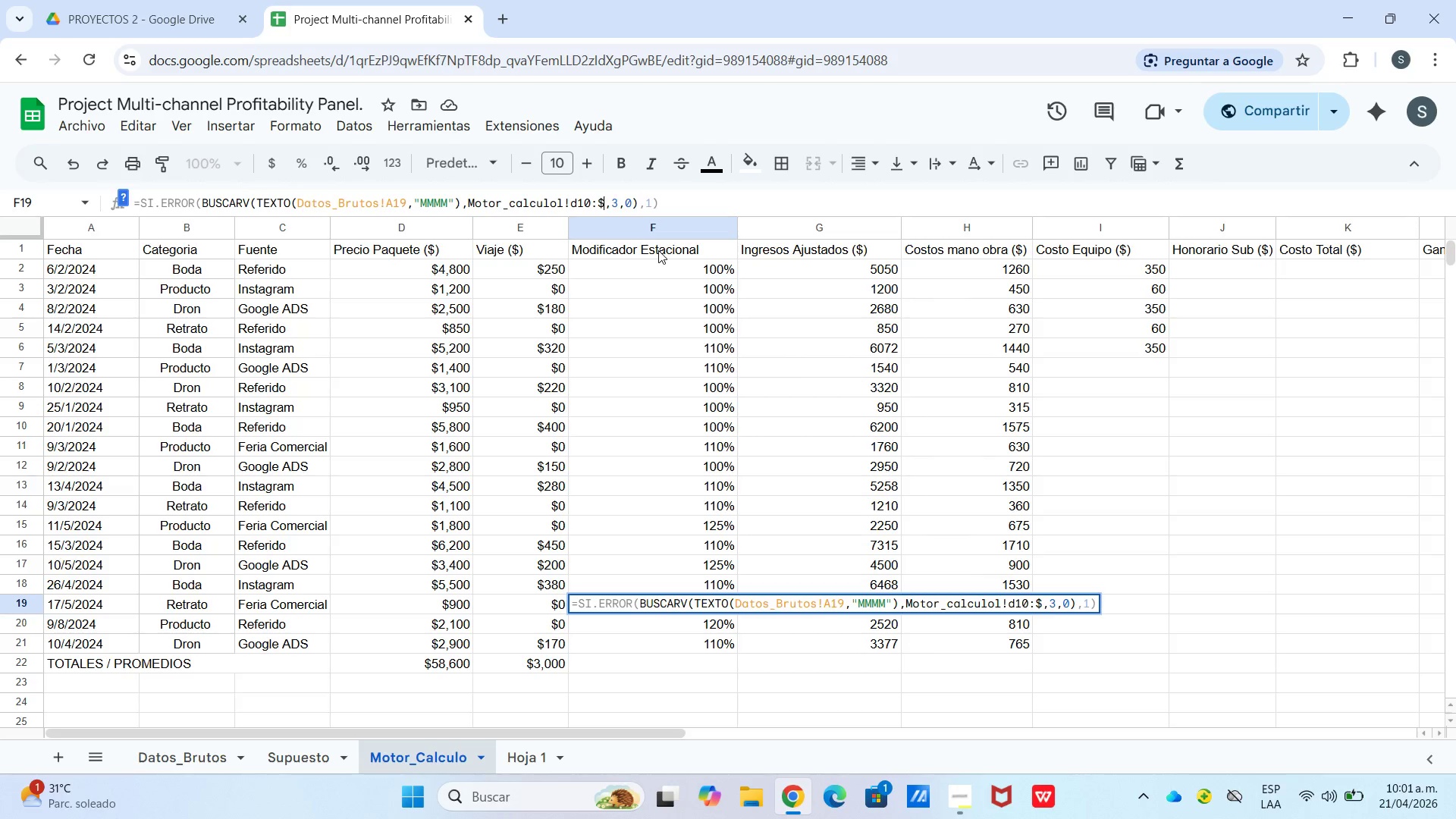 
key(Backspace)
 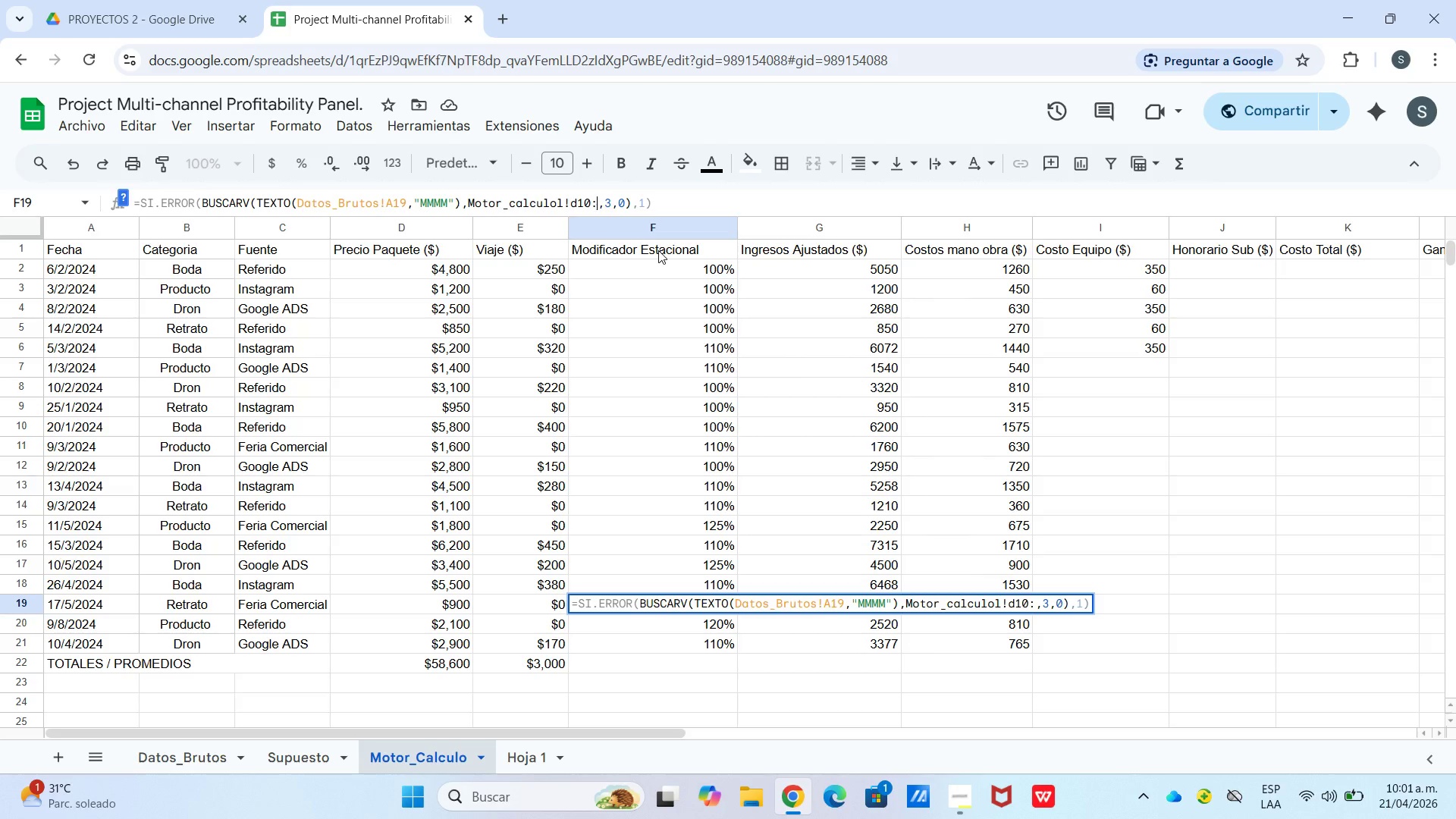 
key(Backspace)
 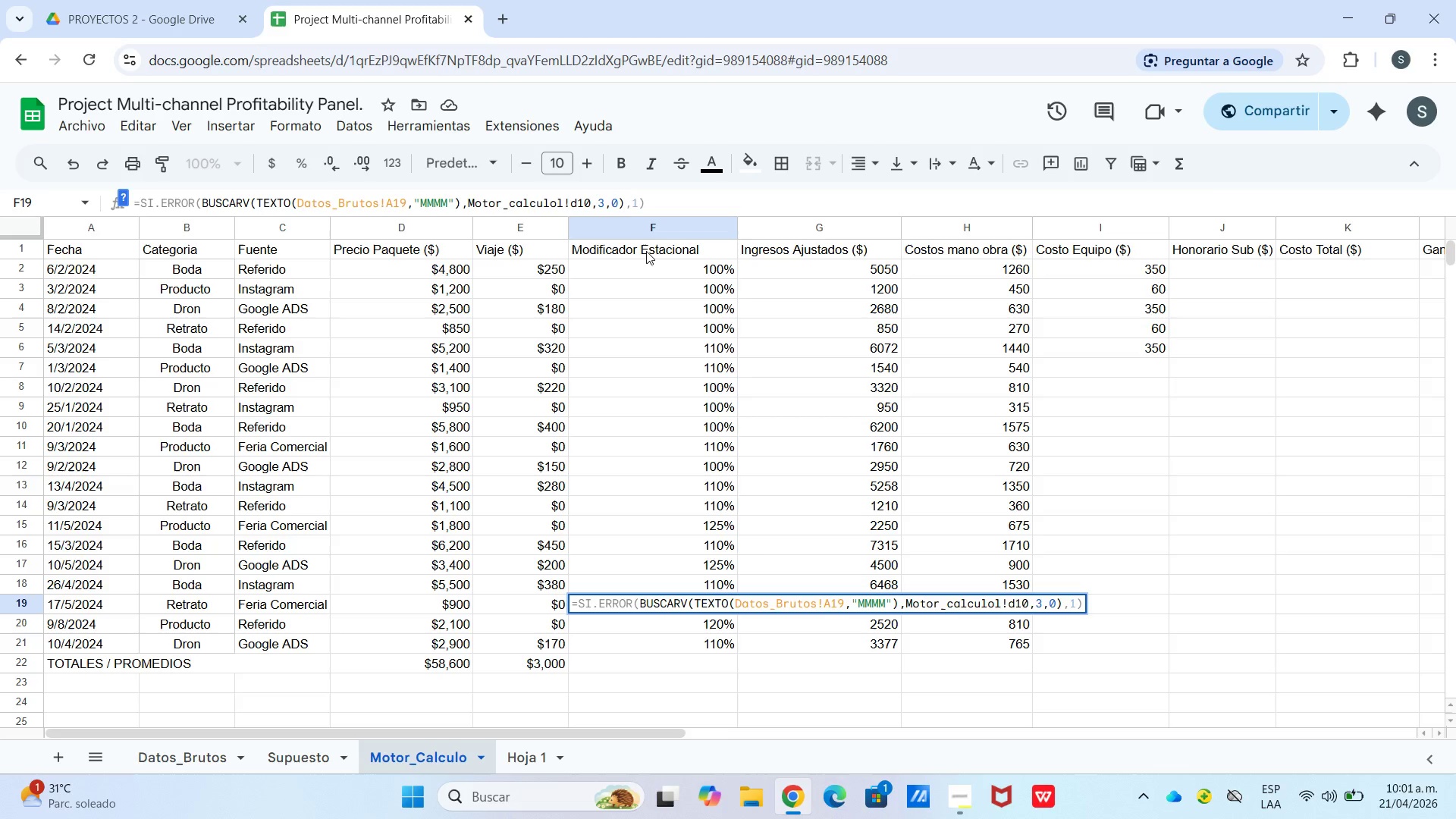 
key(Comma)
 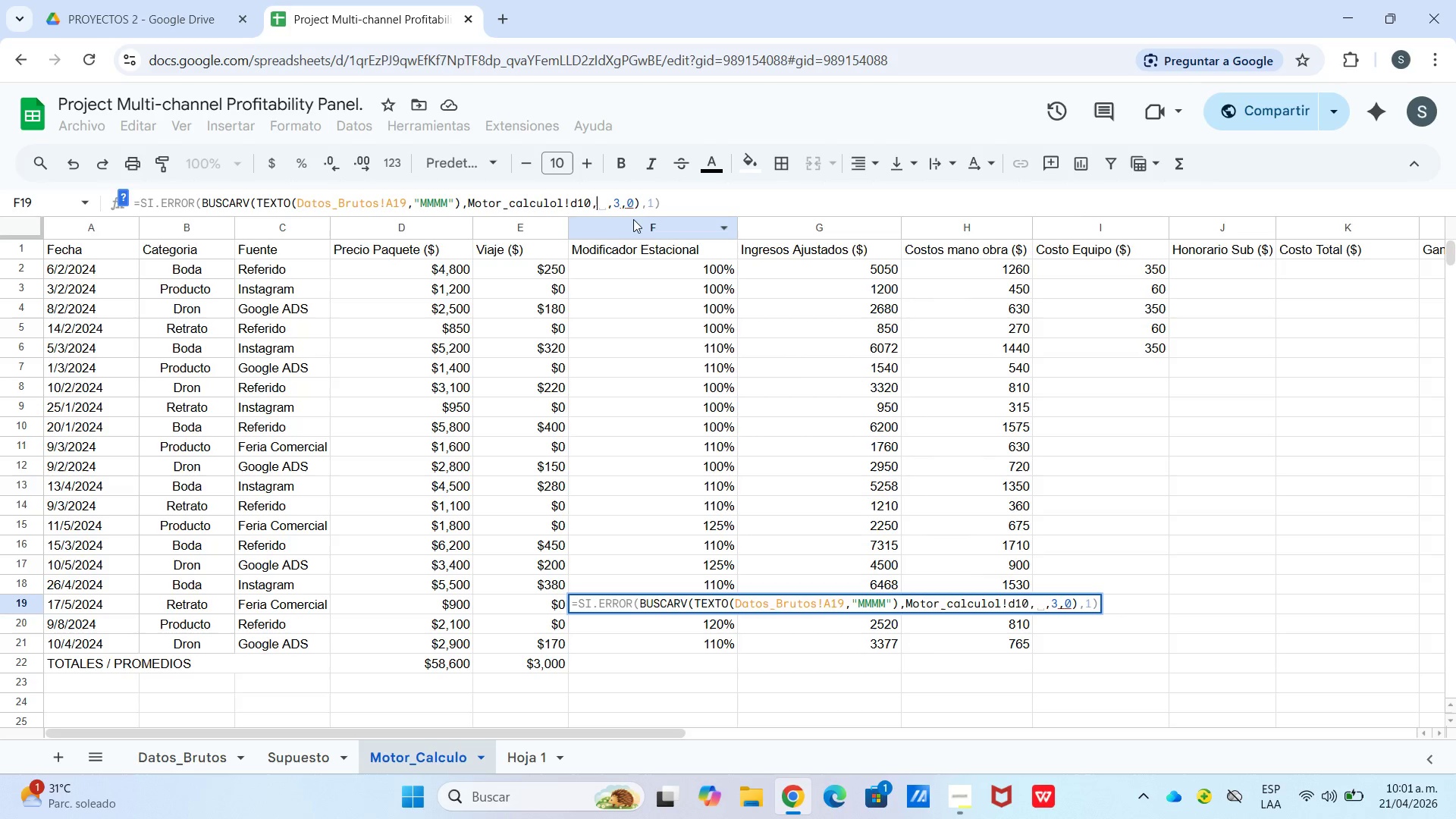 
left_click([608, 194])
 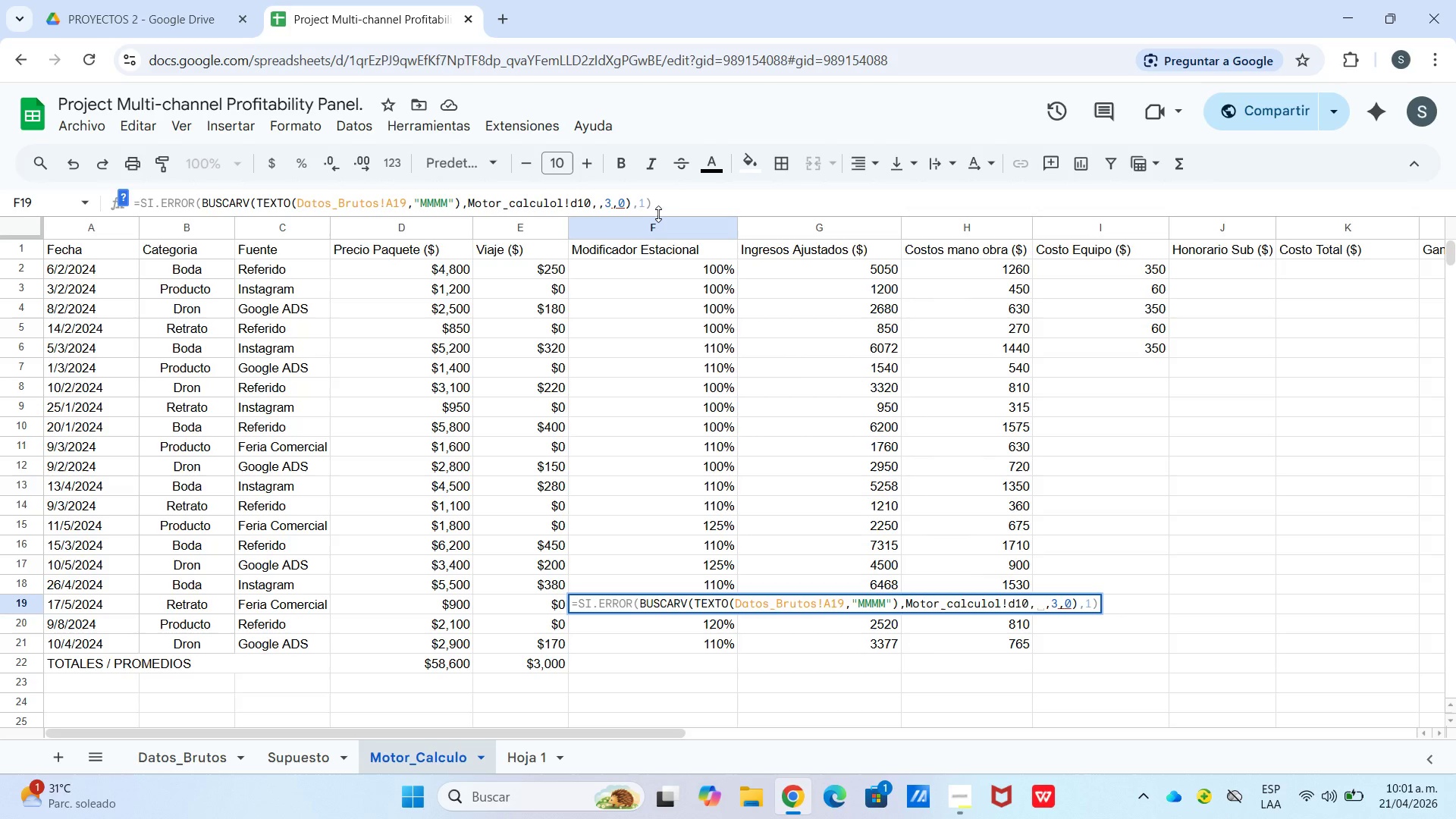 
key(Backspace)
 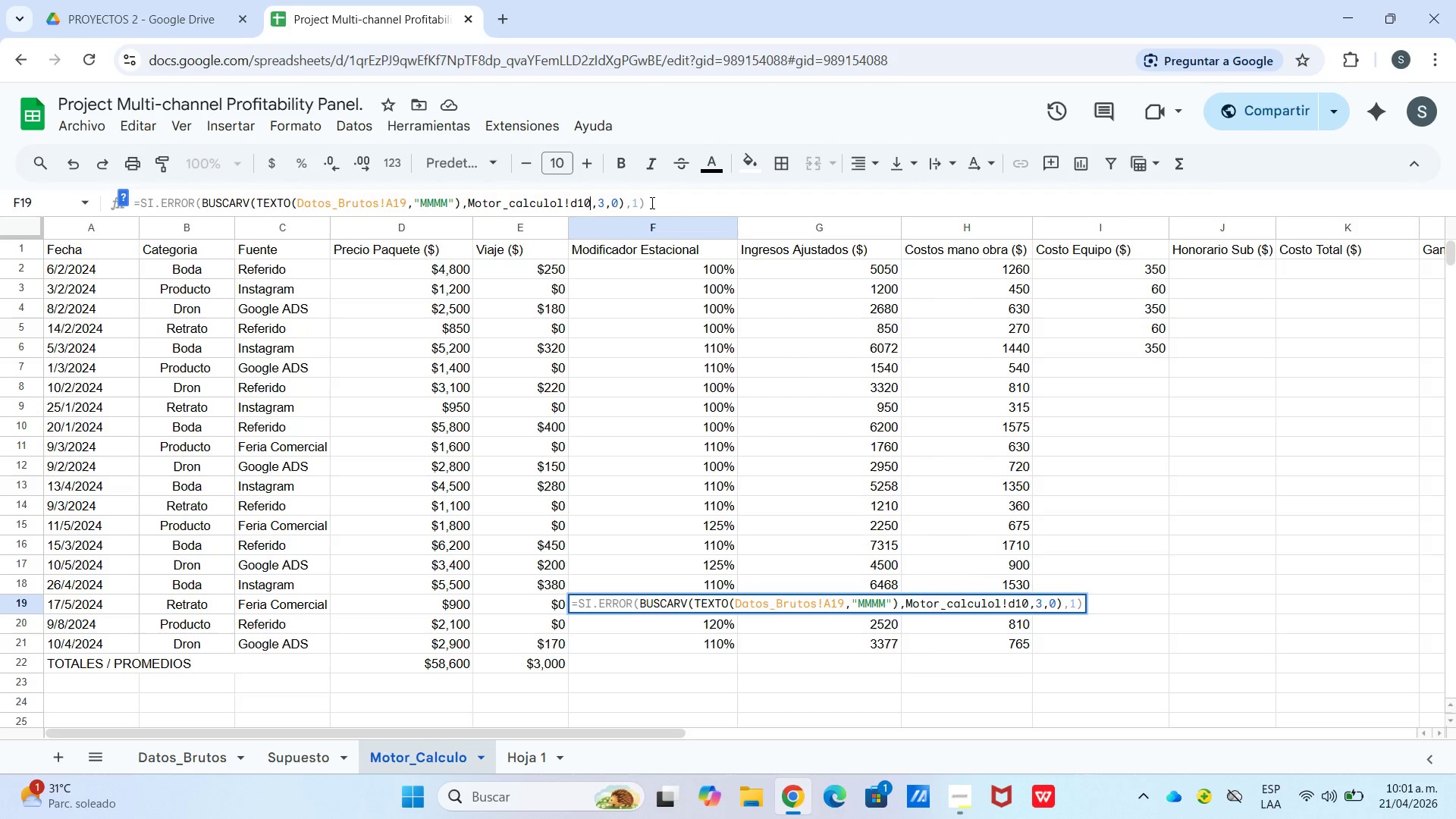 
left_click([651, 202])
 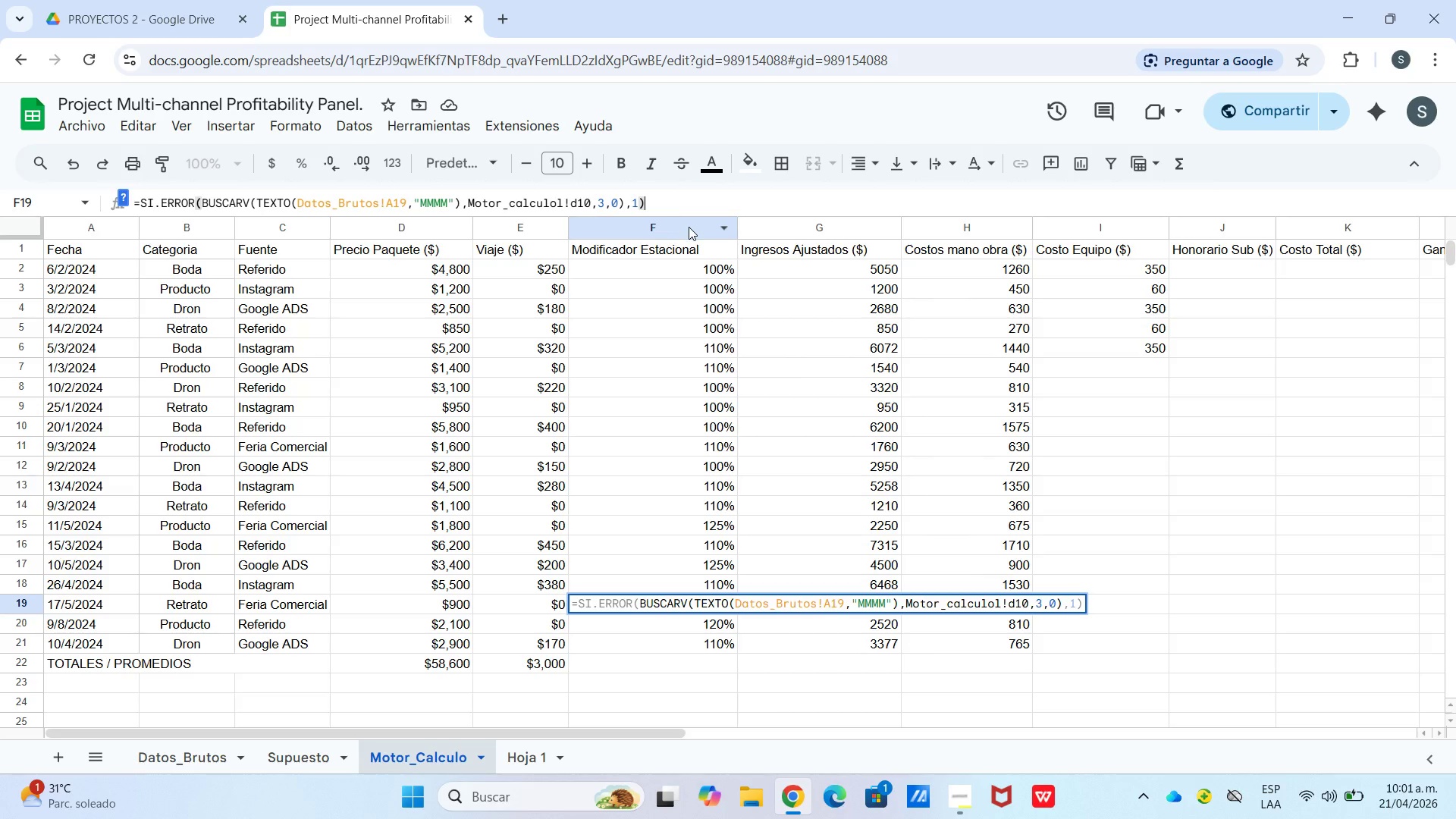 
key(Enter)
 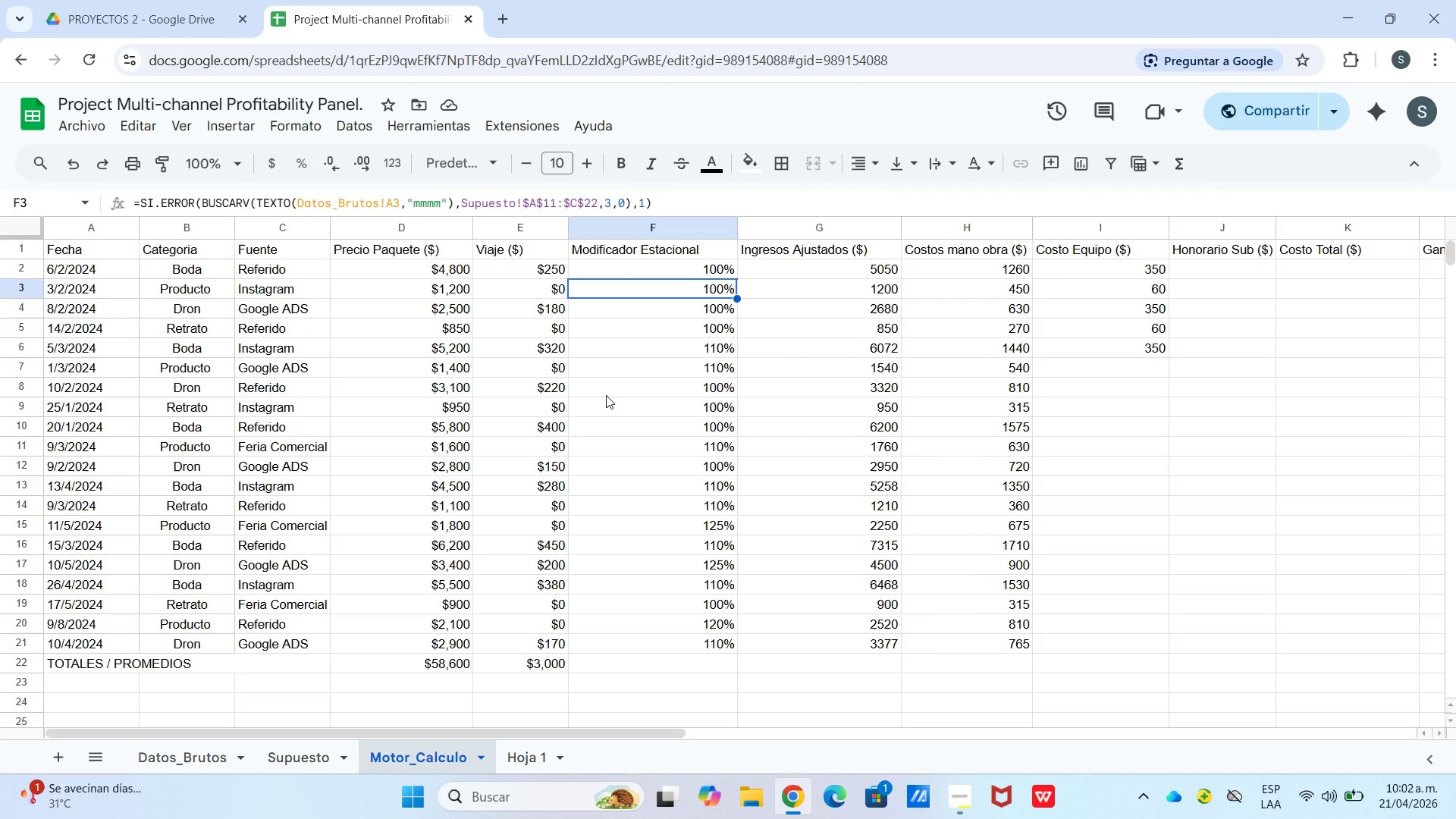 
wait(41.67)
 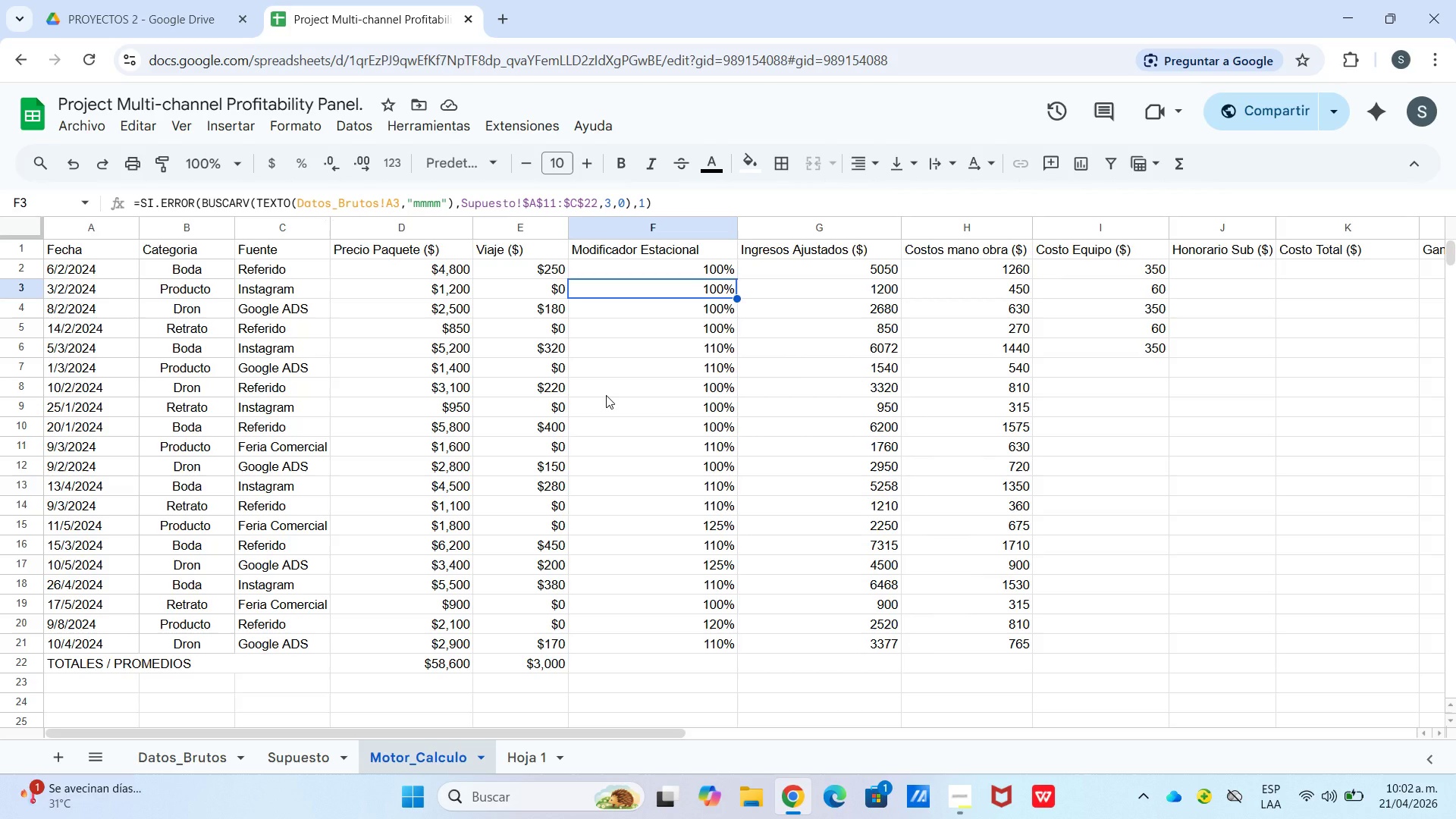 
left_click([694, 604])
 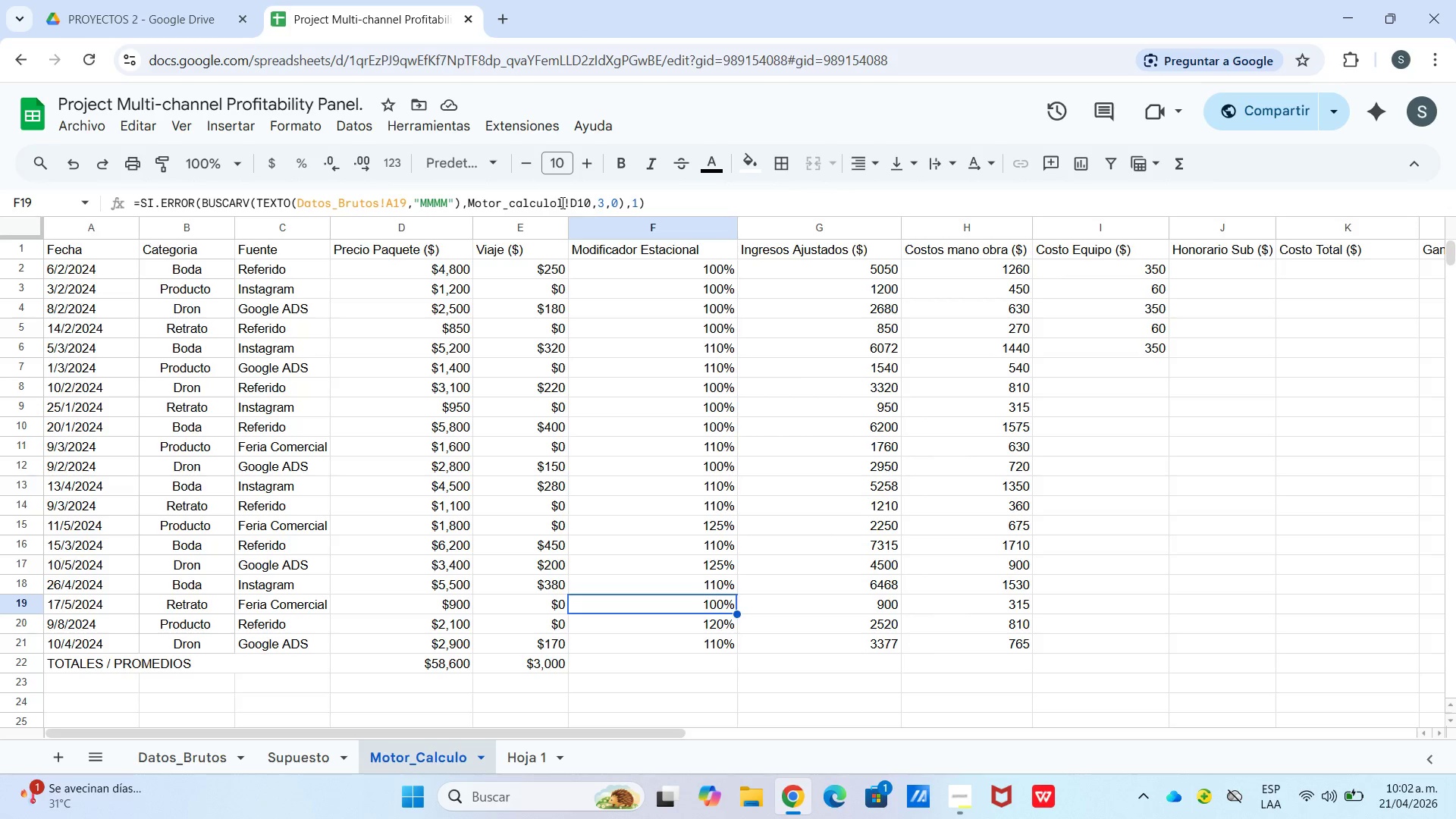 
left_click_drag(start_coordinate=[558, 202], to_coordinate=[466, 210])
 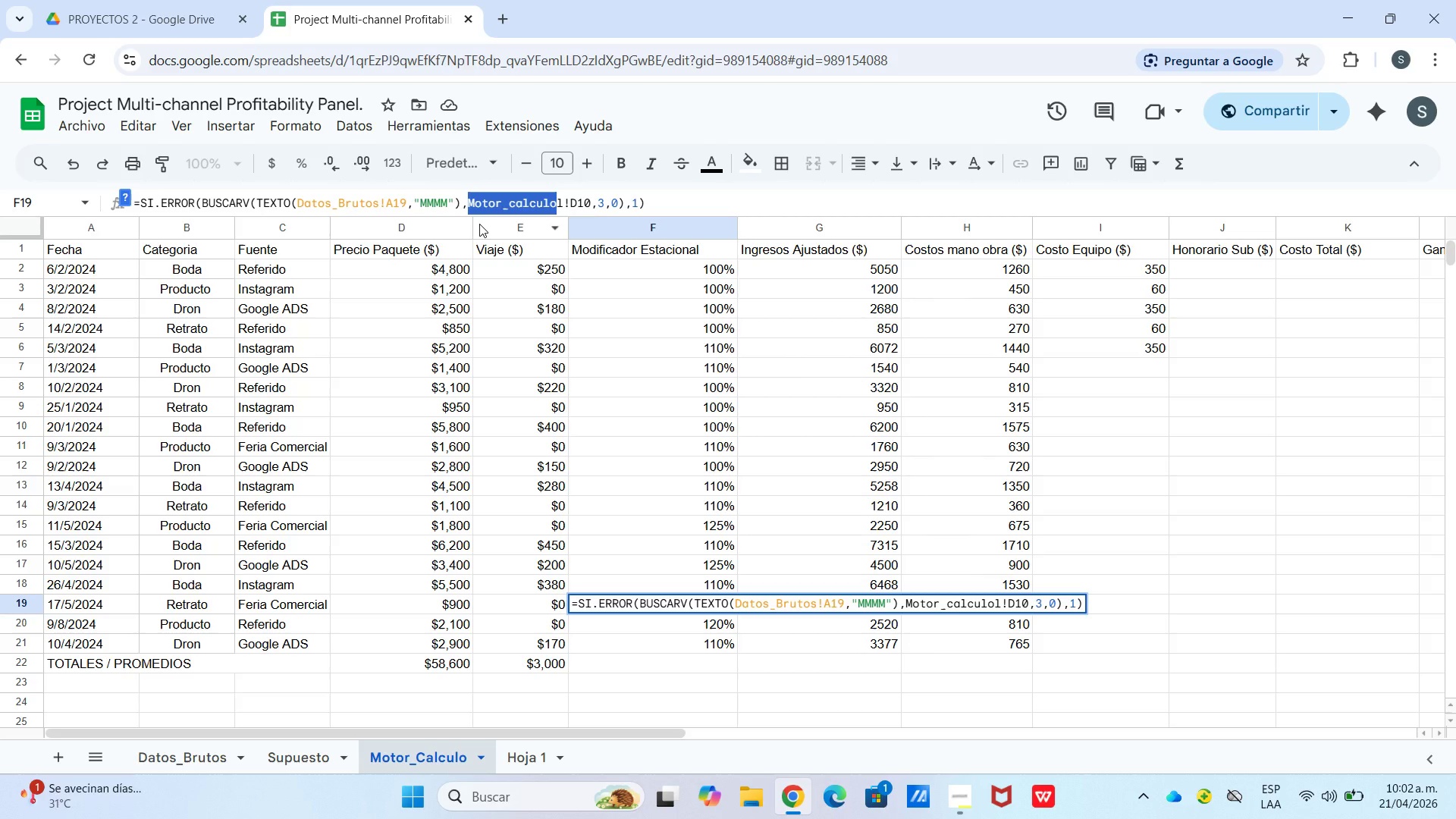 
left_click_drag(start_coordinate=[856, 598], to_coordinate=[849, 597])
 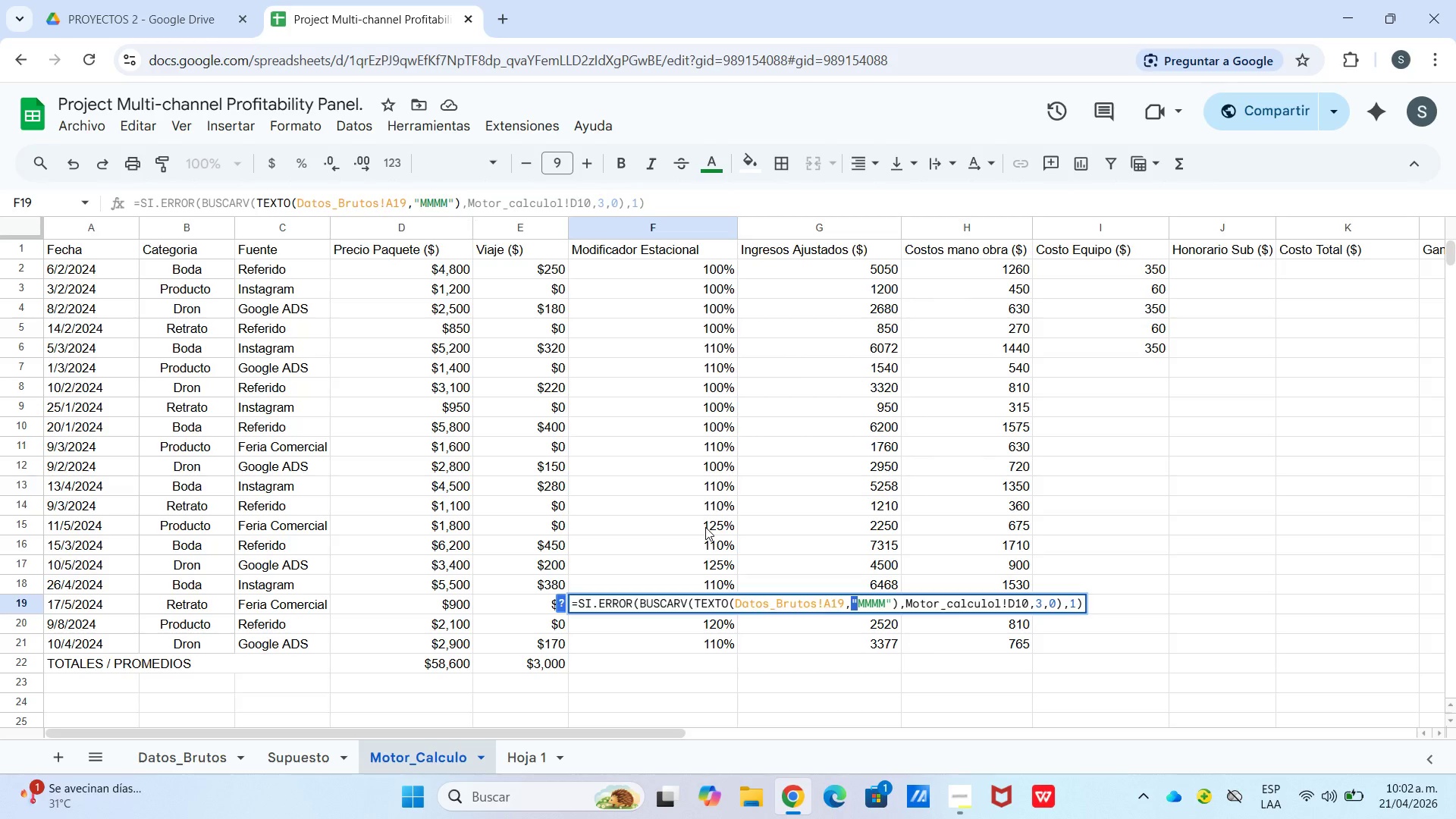 
left_click([705, 527])
 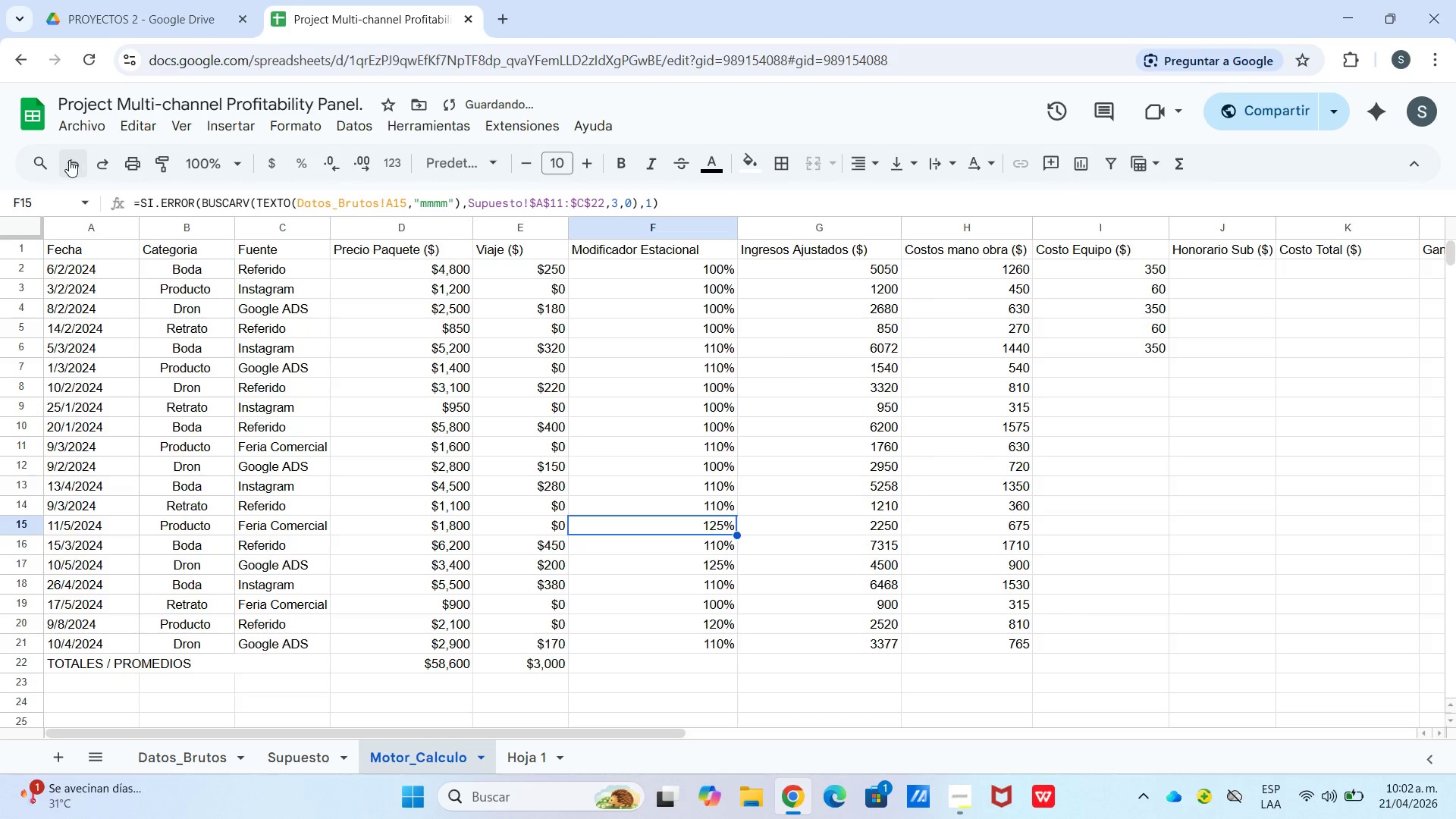 
left_click([69, 160])
 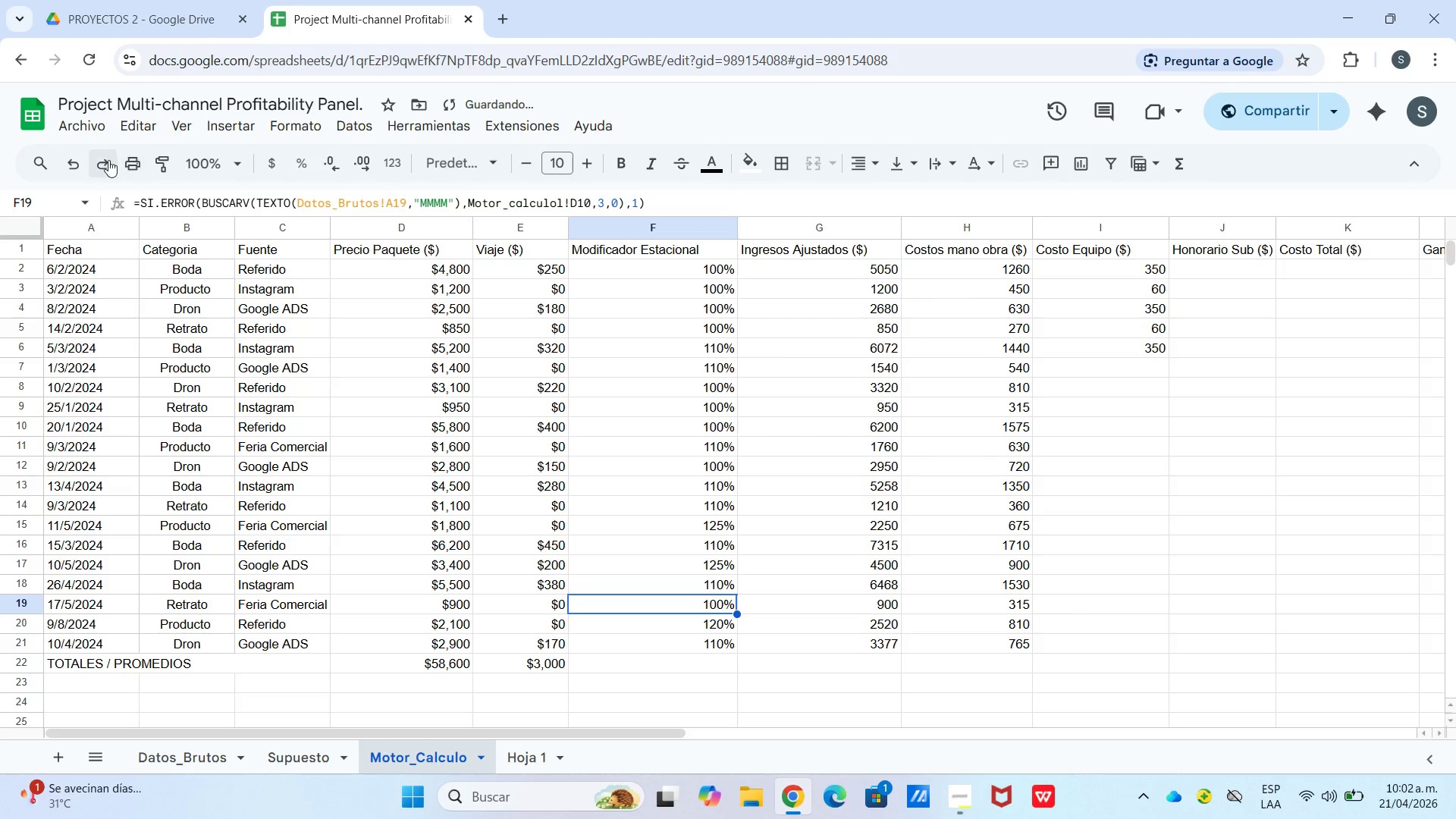 
left_click([77, 158])
 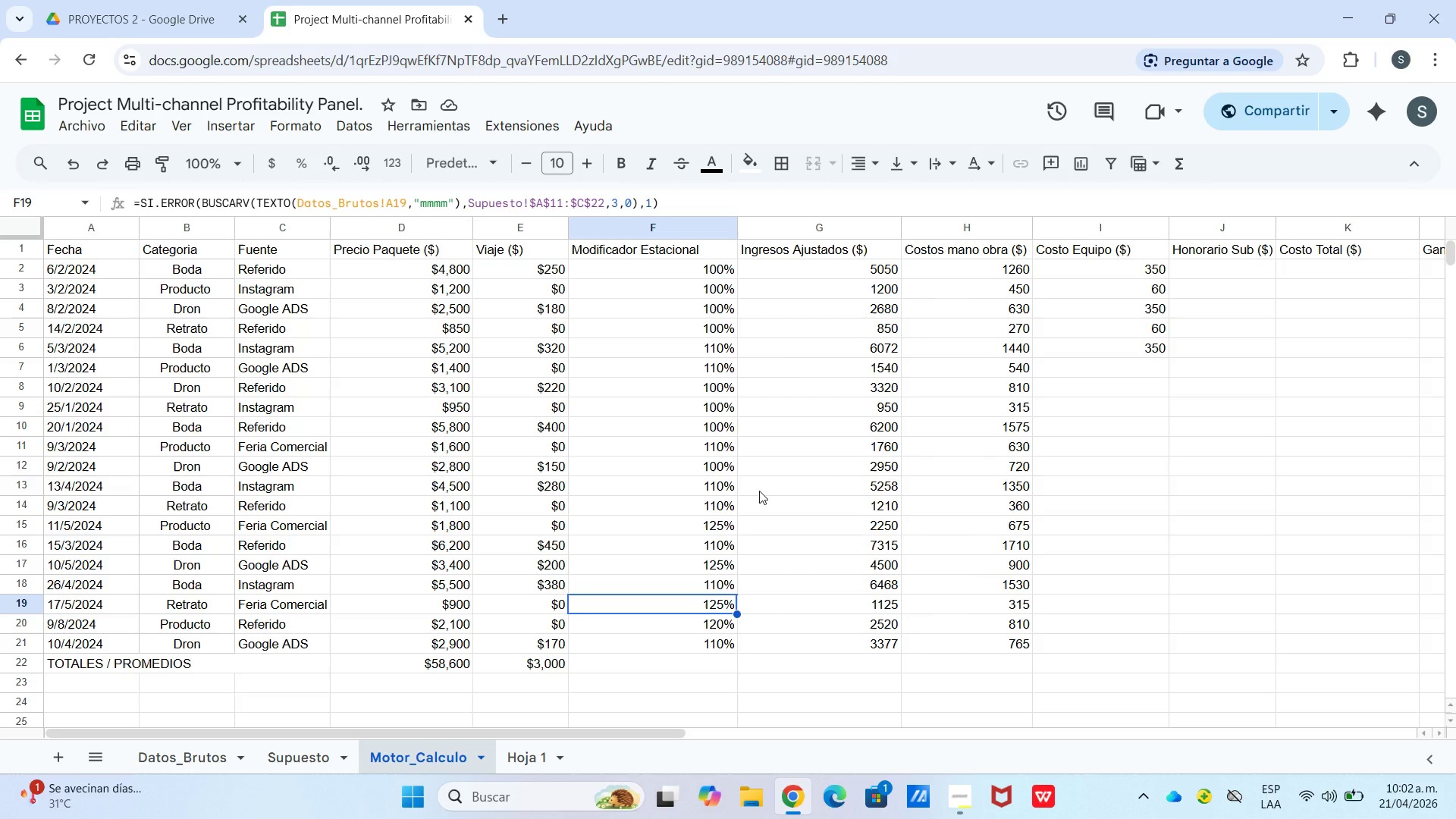 
wait(17.33)
 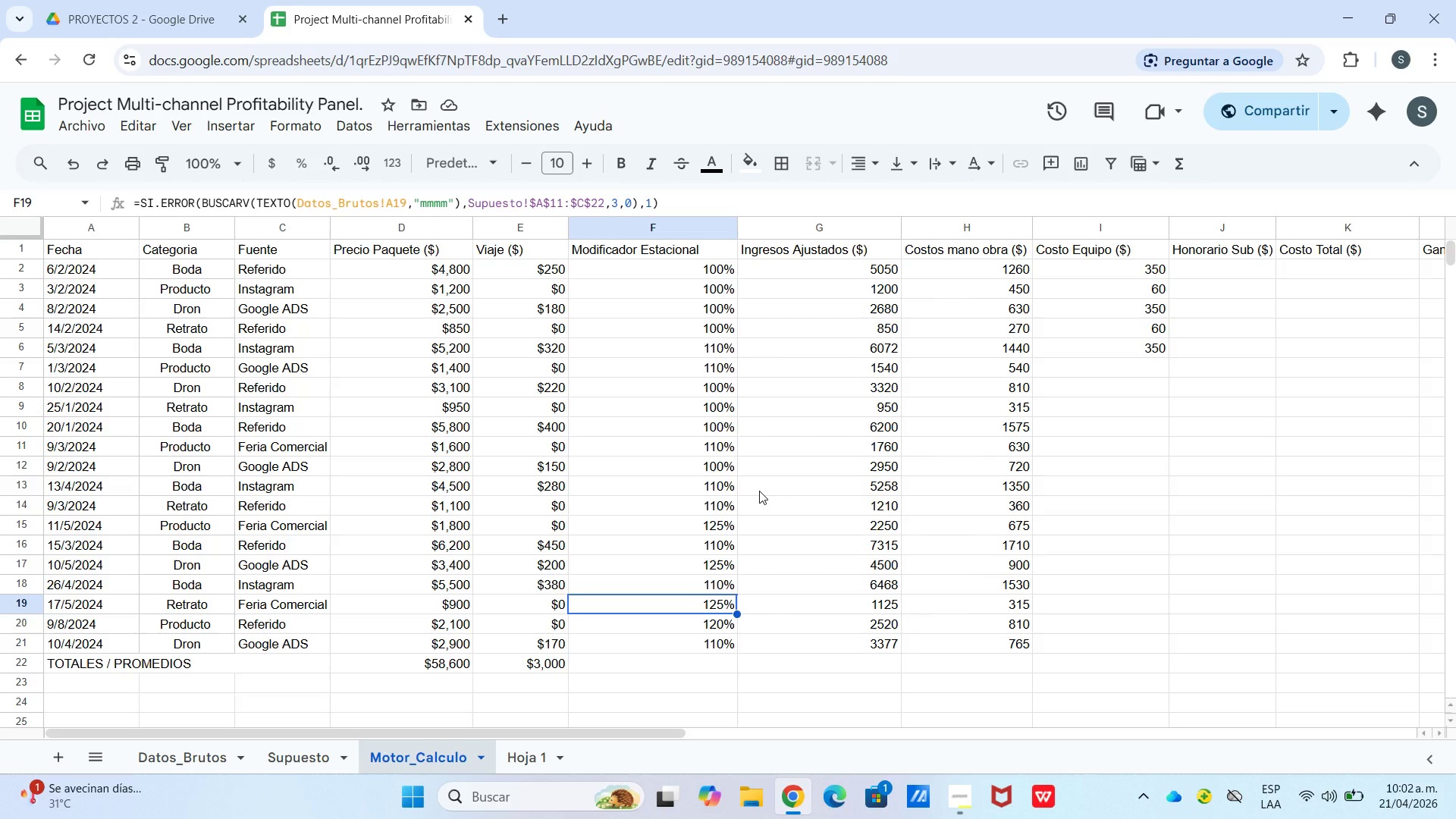 
left_click_drag(start_coordinate=[422, 201], to_coordinate=[450, 213])
 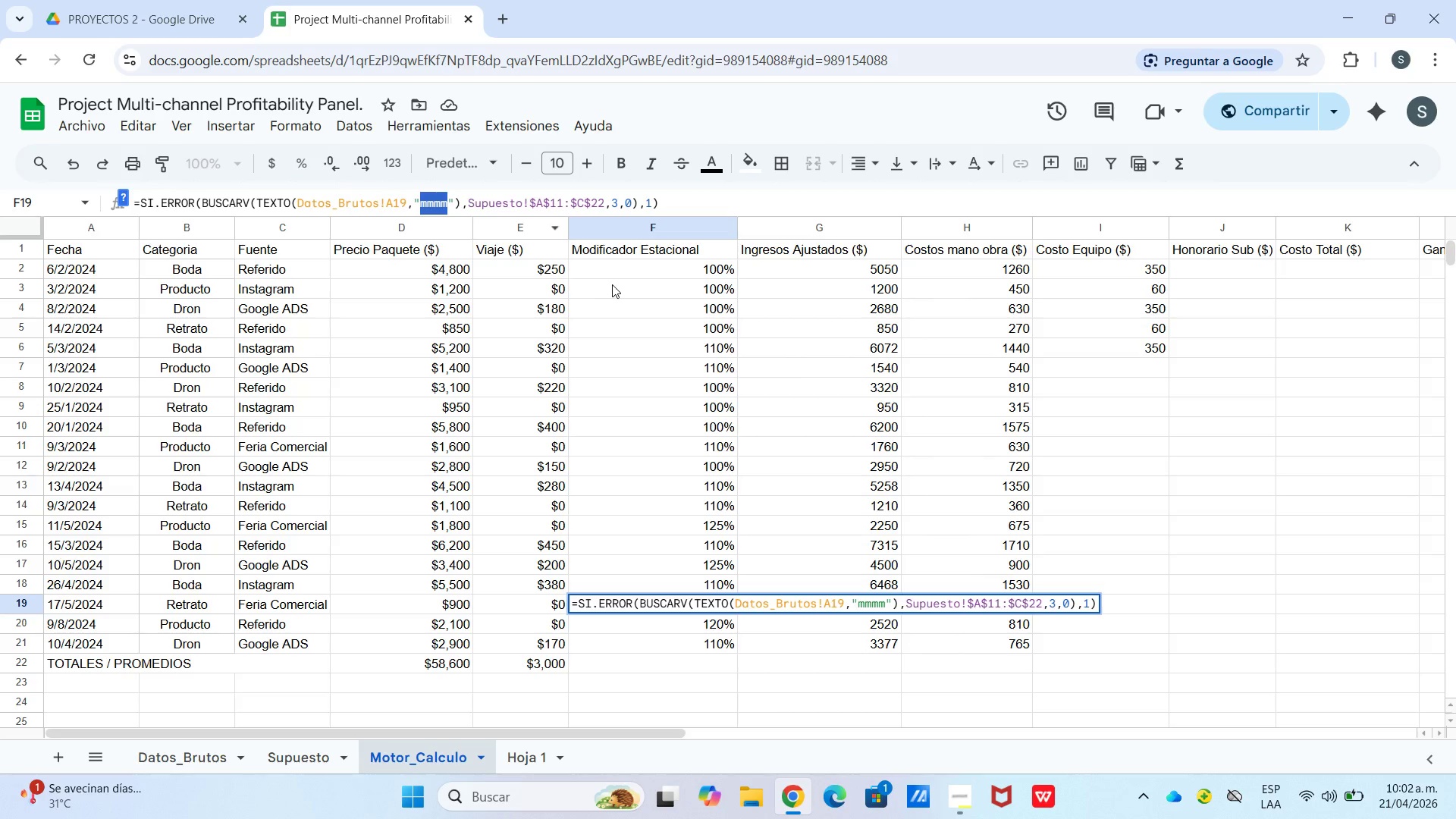 
type(mmm)
key(Backspace)
key(Backspace)
key(Backspace)
type(MMMM)
 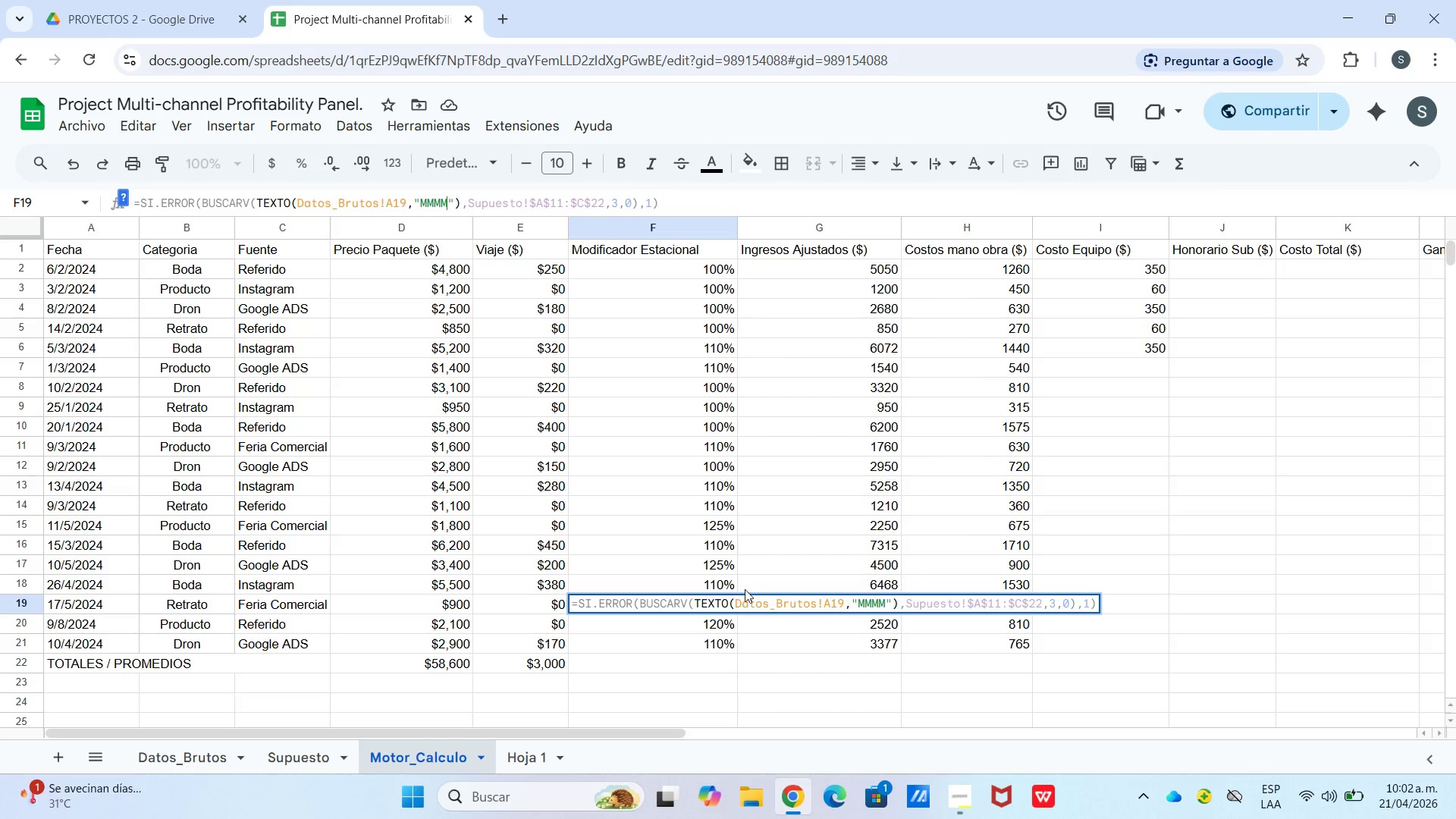 
left_click([749, 560])
 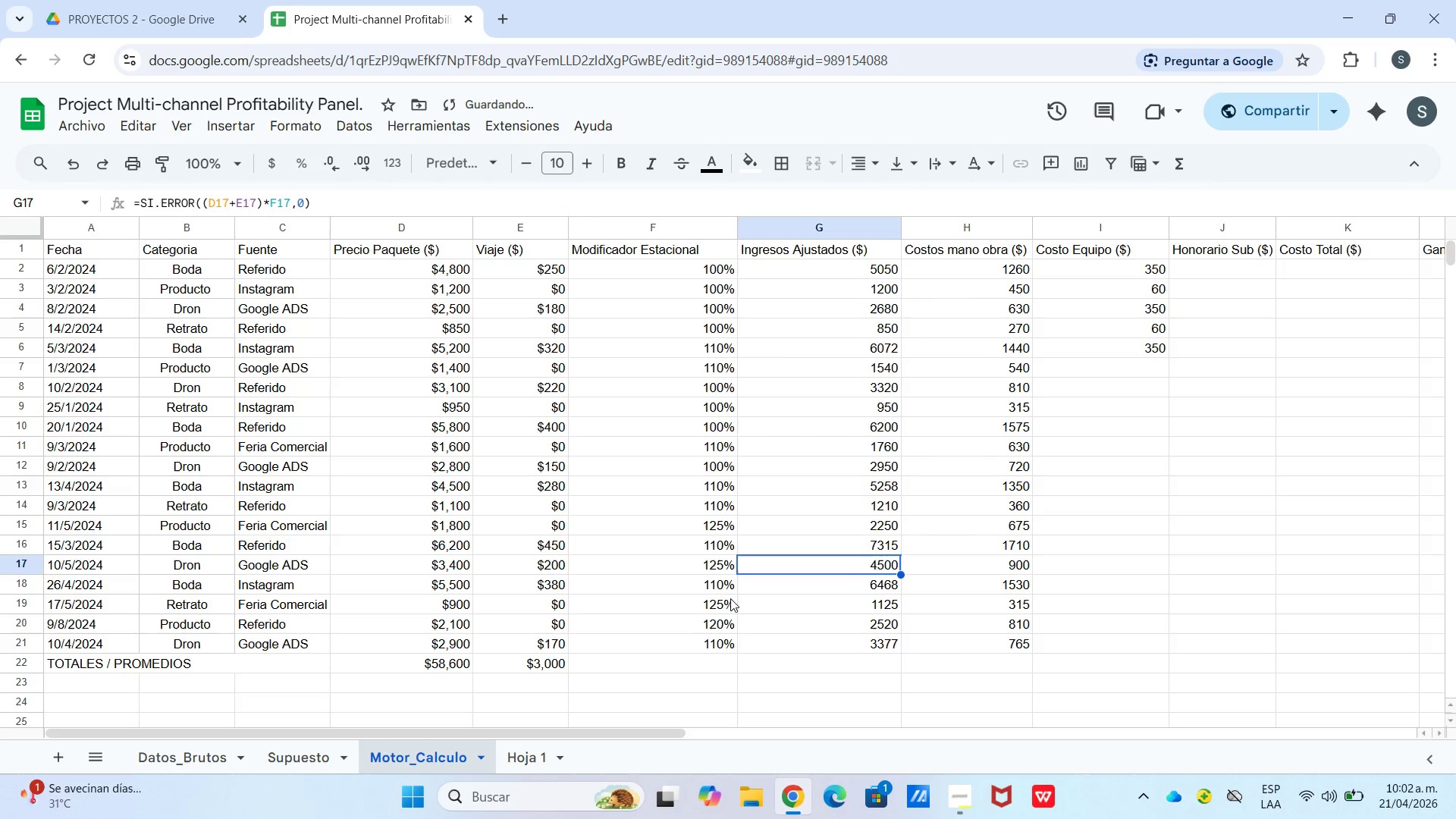 
left_click([727, 601])
 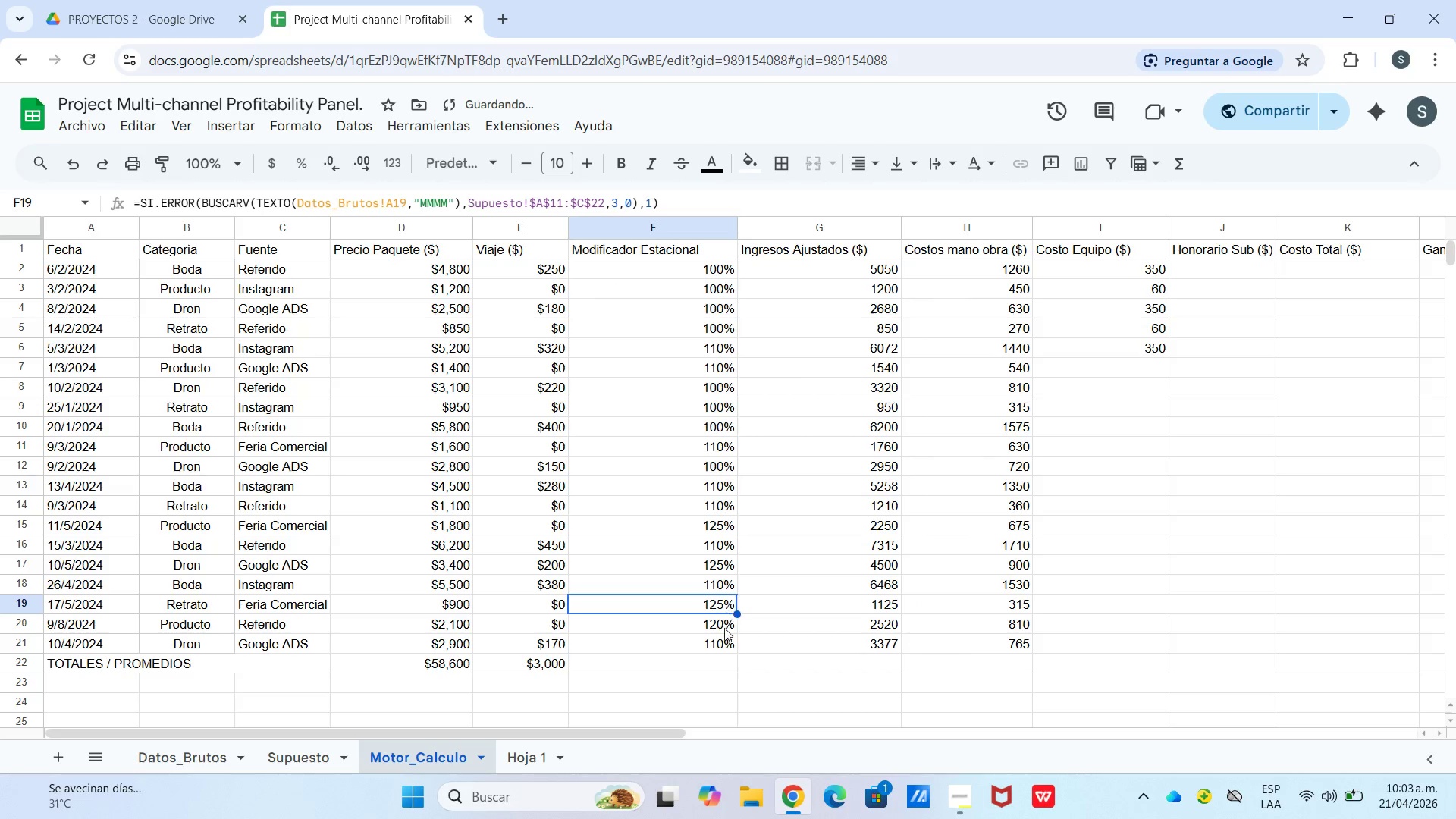 
left_click([724, 632])
 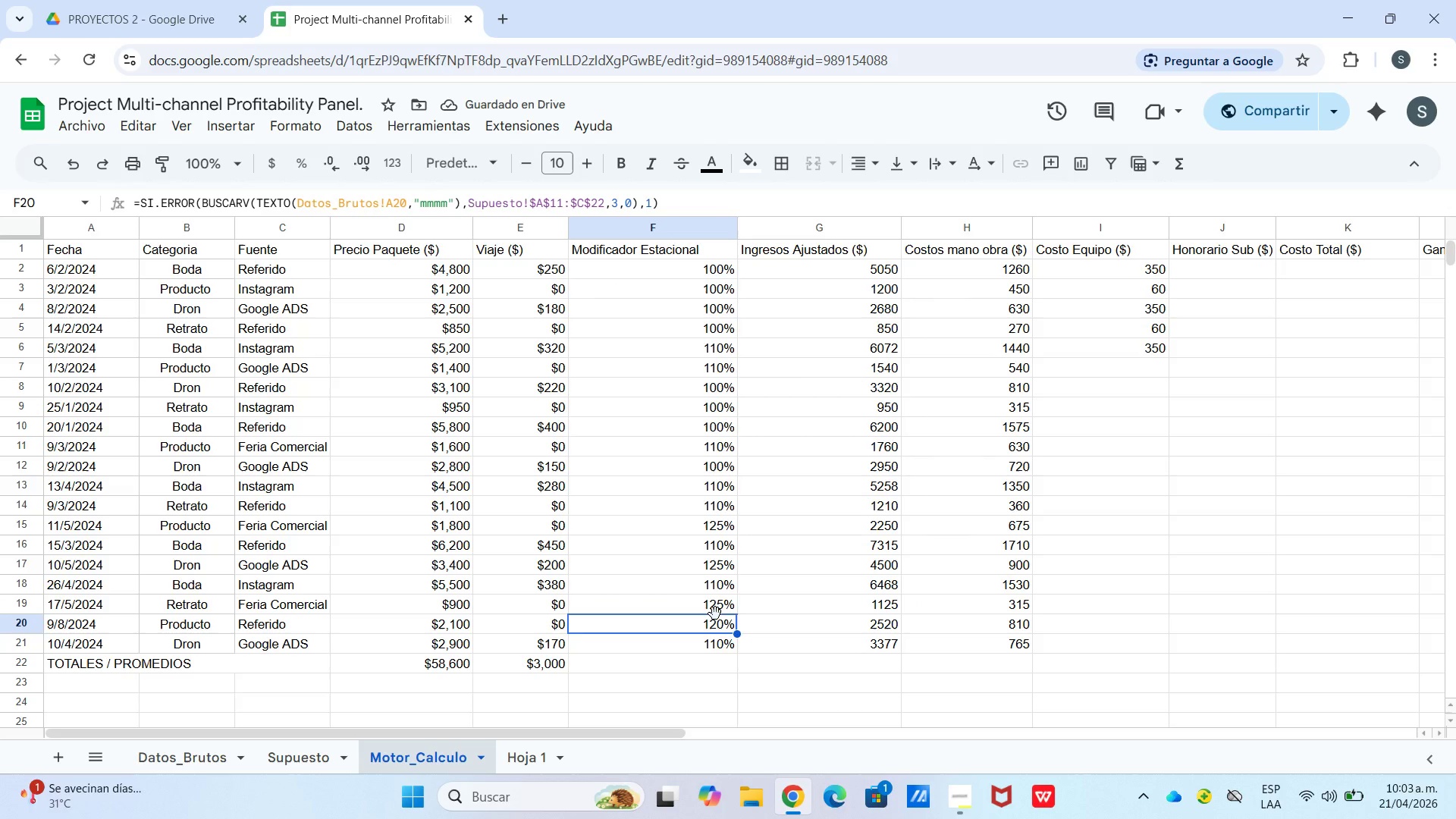 
left_click([715, 613])
 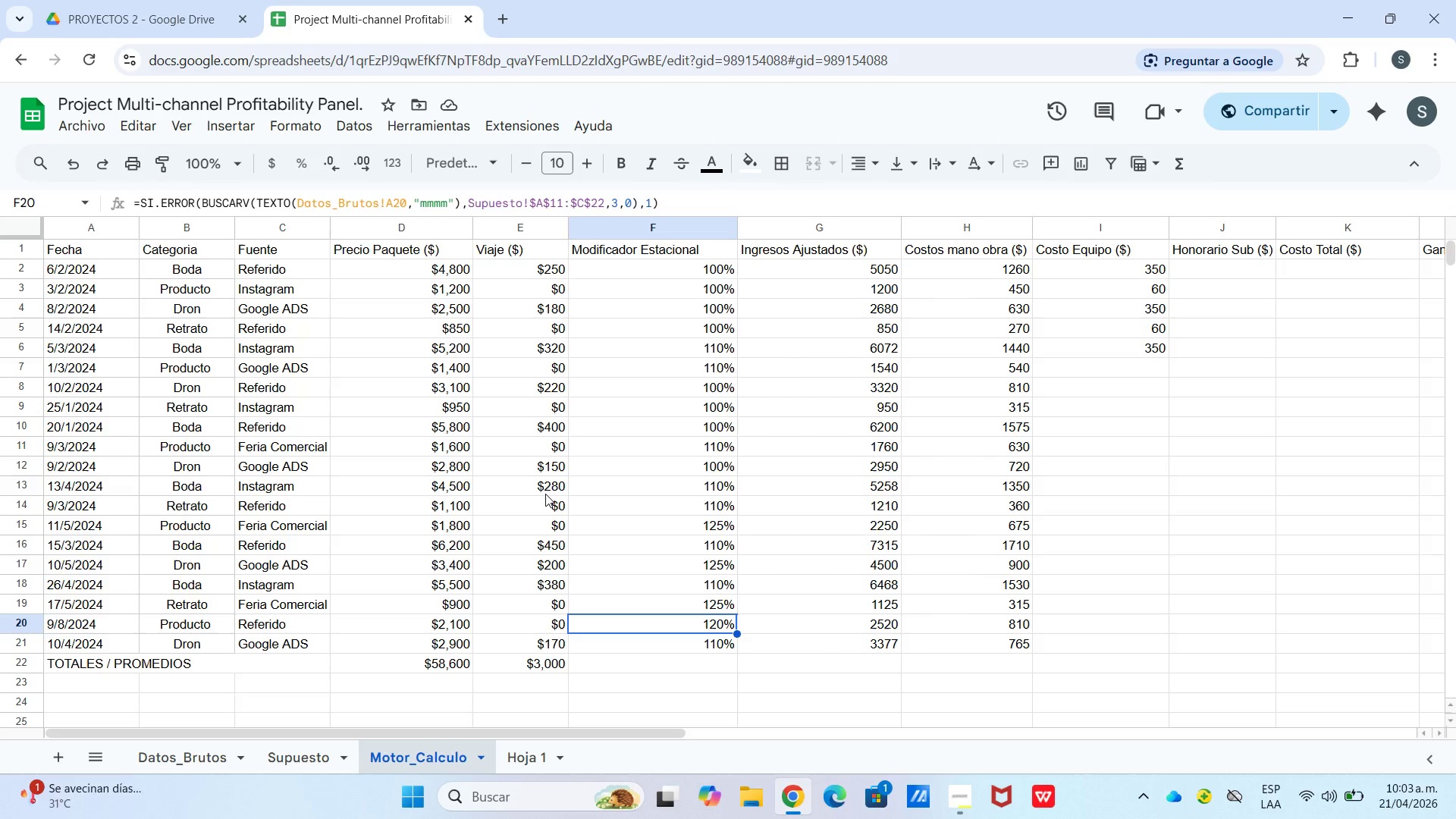 
wait(5.06)
 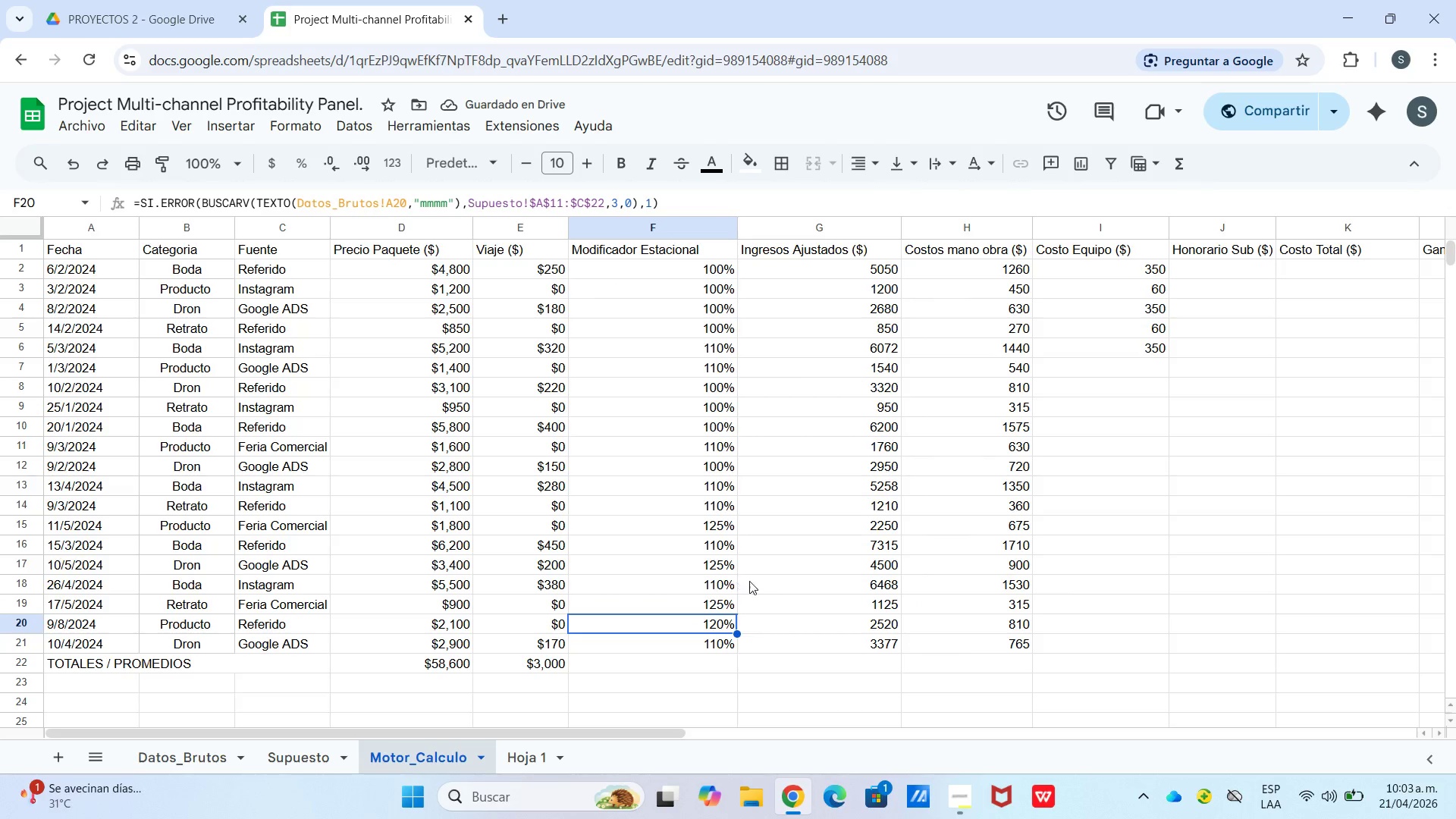 
left_click_drag(start_coordinate=[419, 207], to_coordinate=[447, 216])
 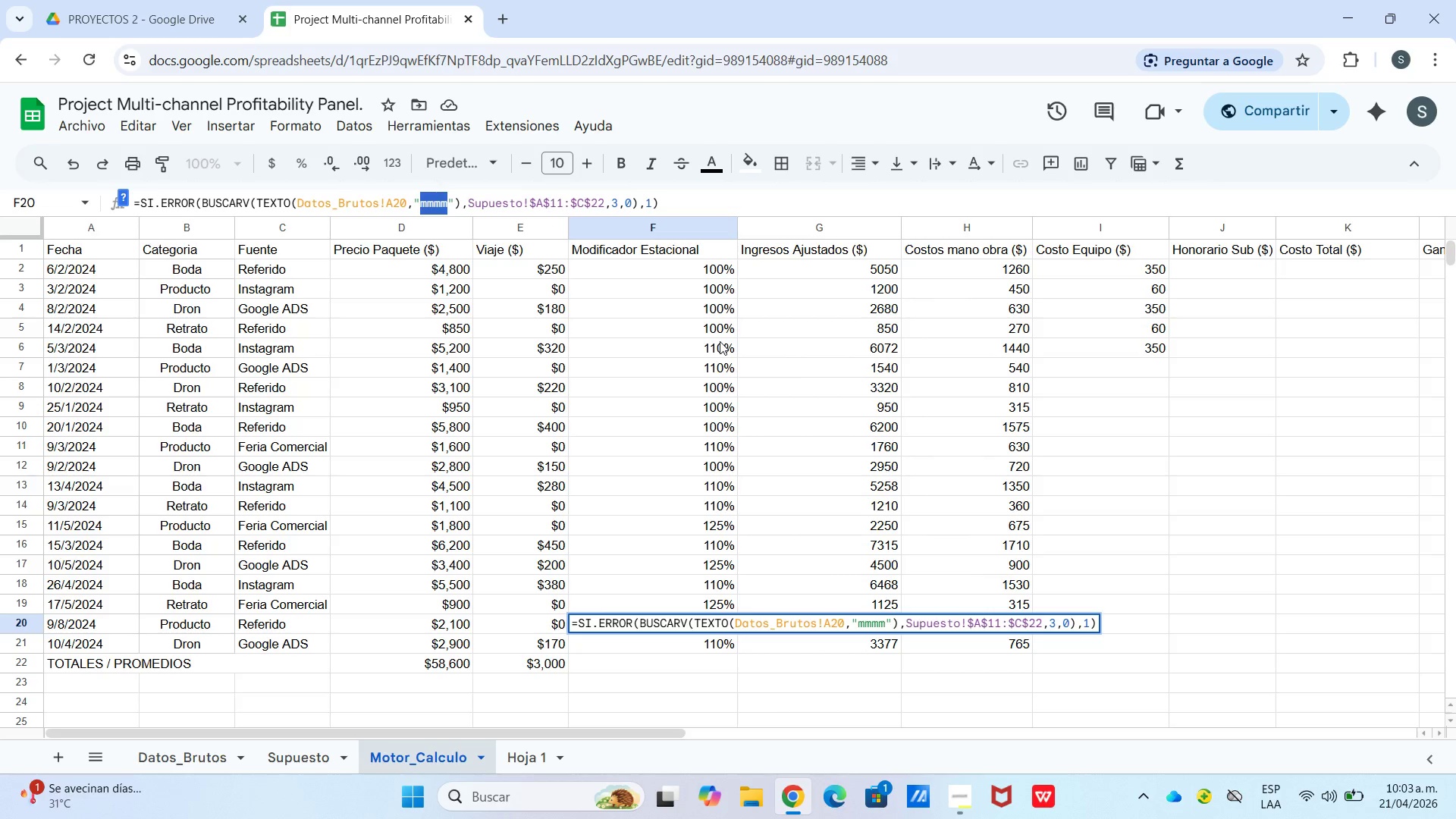 
type(MMM)
 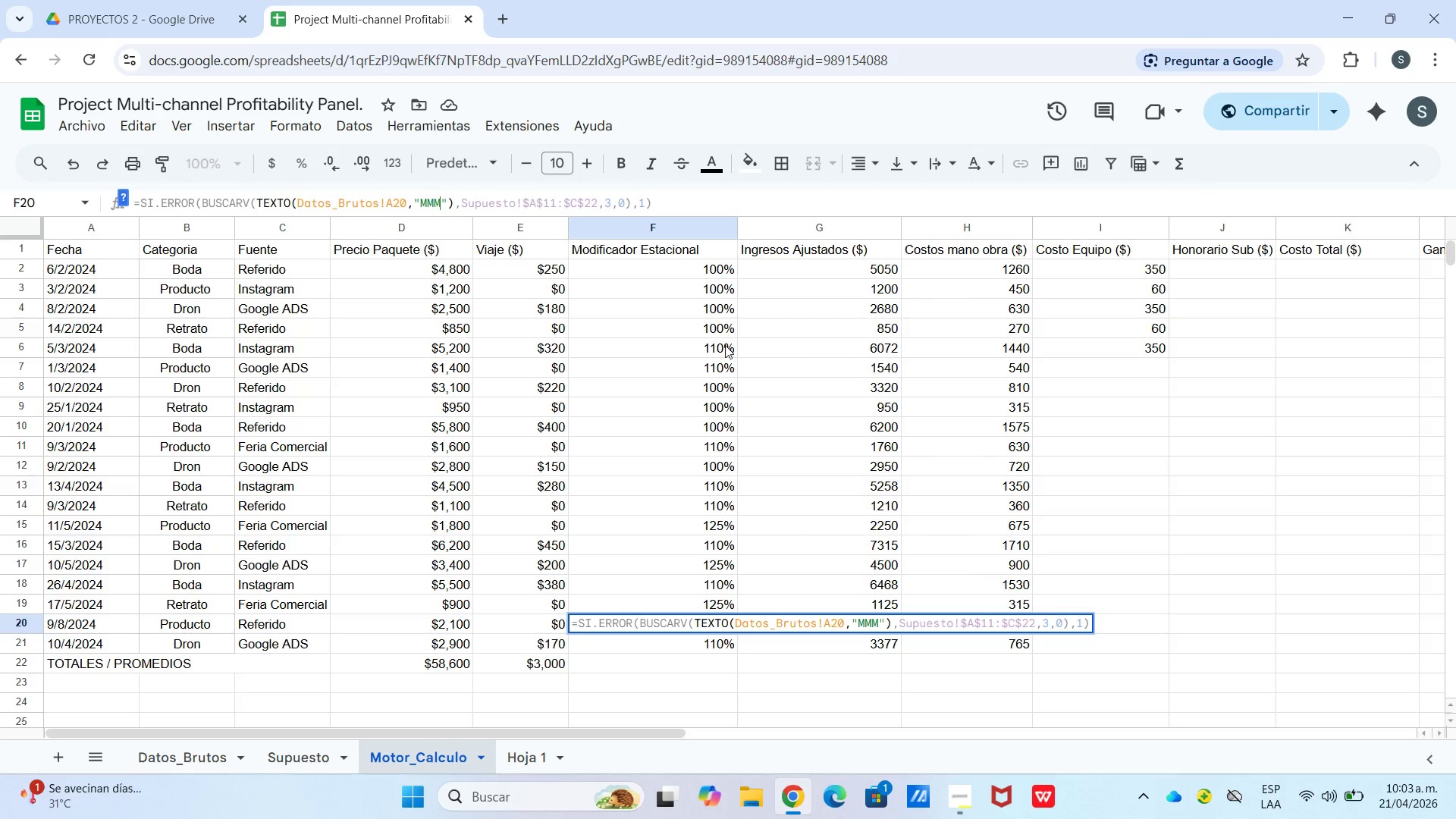 
key(M)
 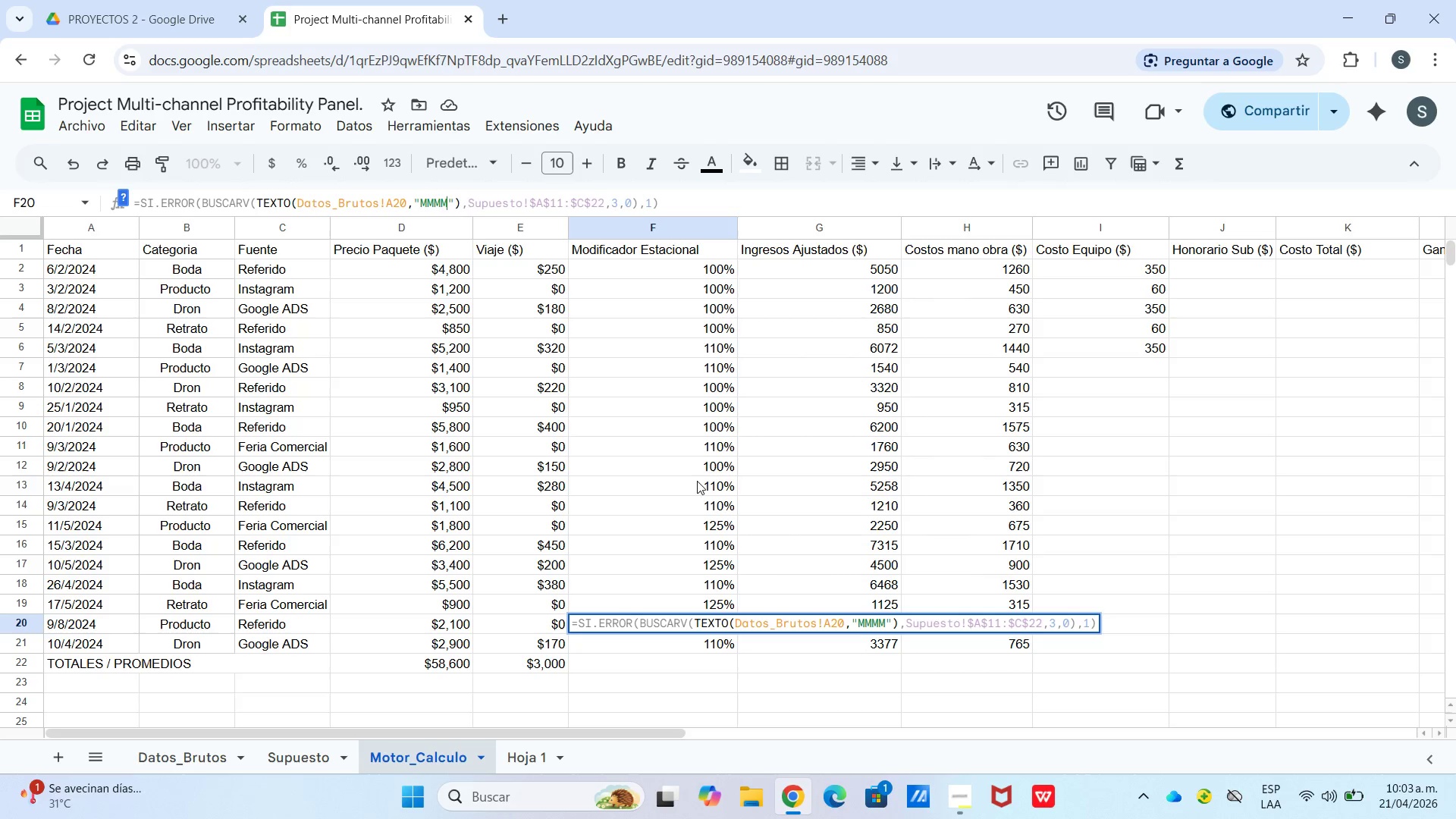 
left_click([692, 504])
 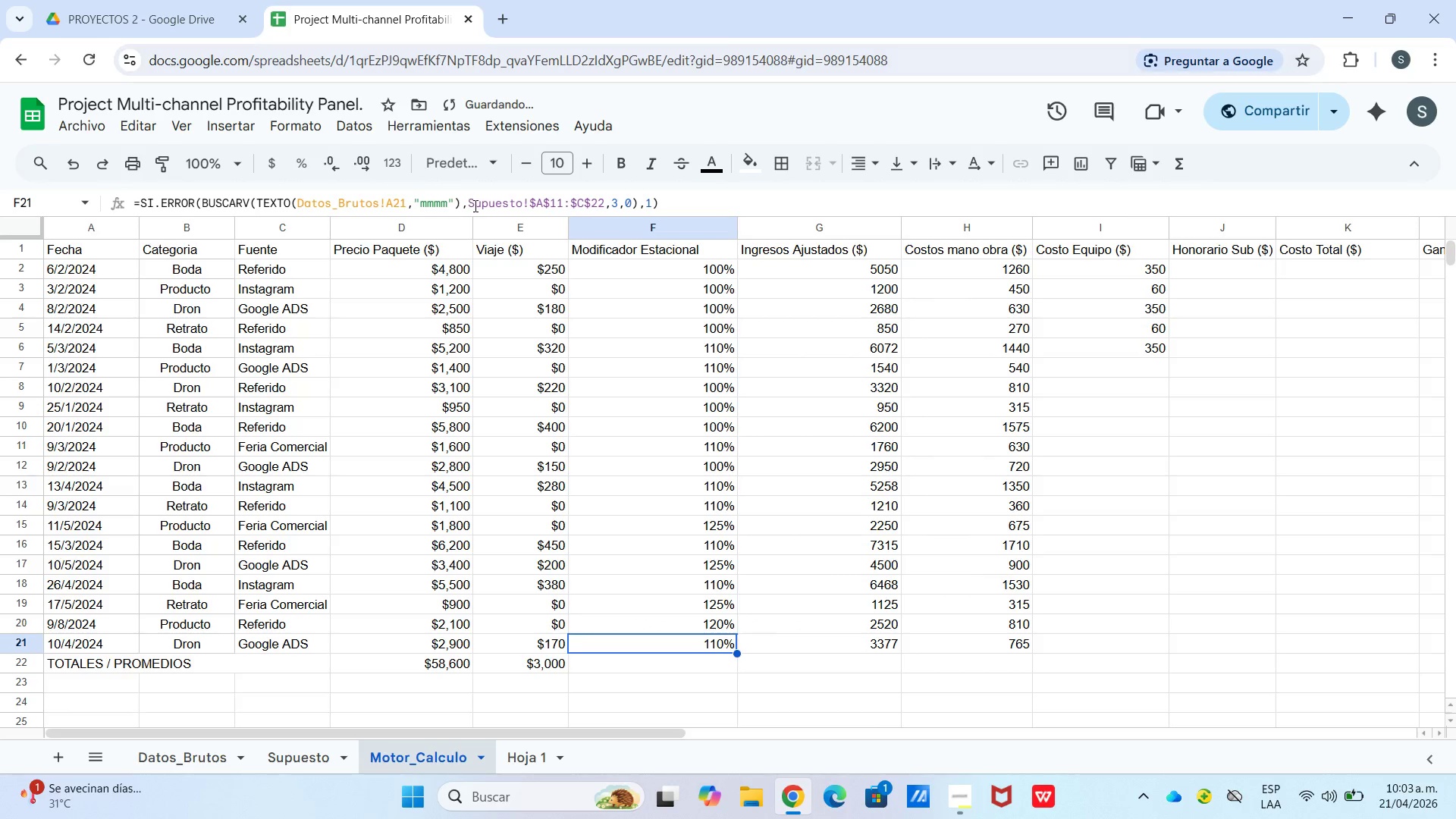 
left_click_drag(start_coordinate=[444, 203], to_coordinate=[416, 206])
 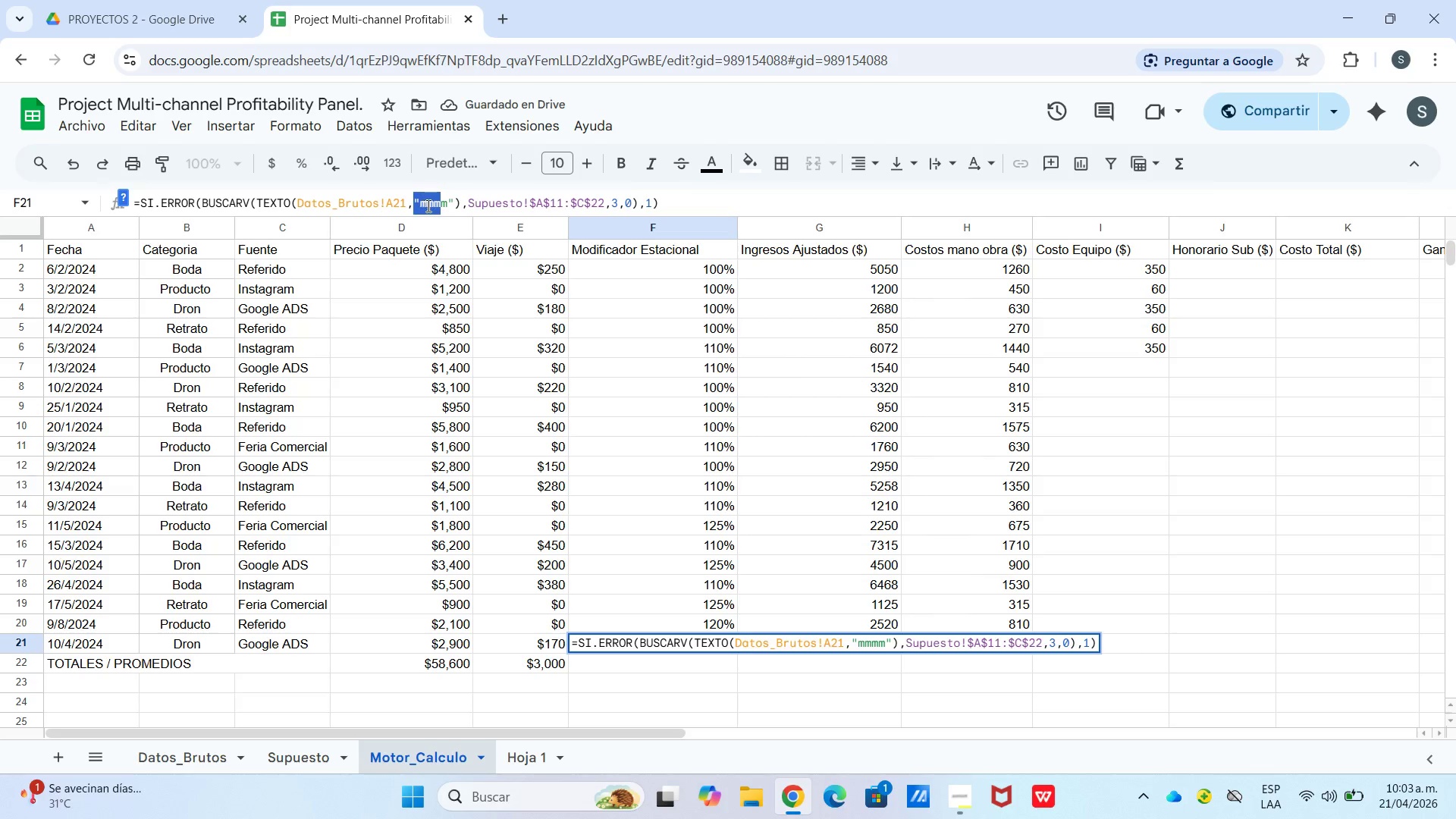 
left_click([427, 206])
 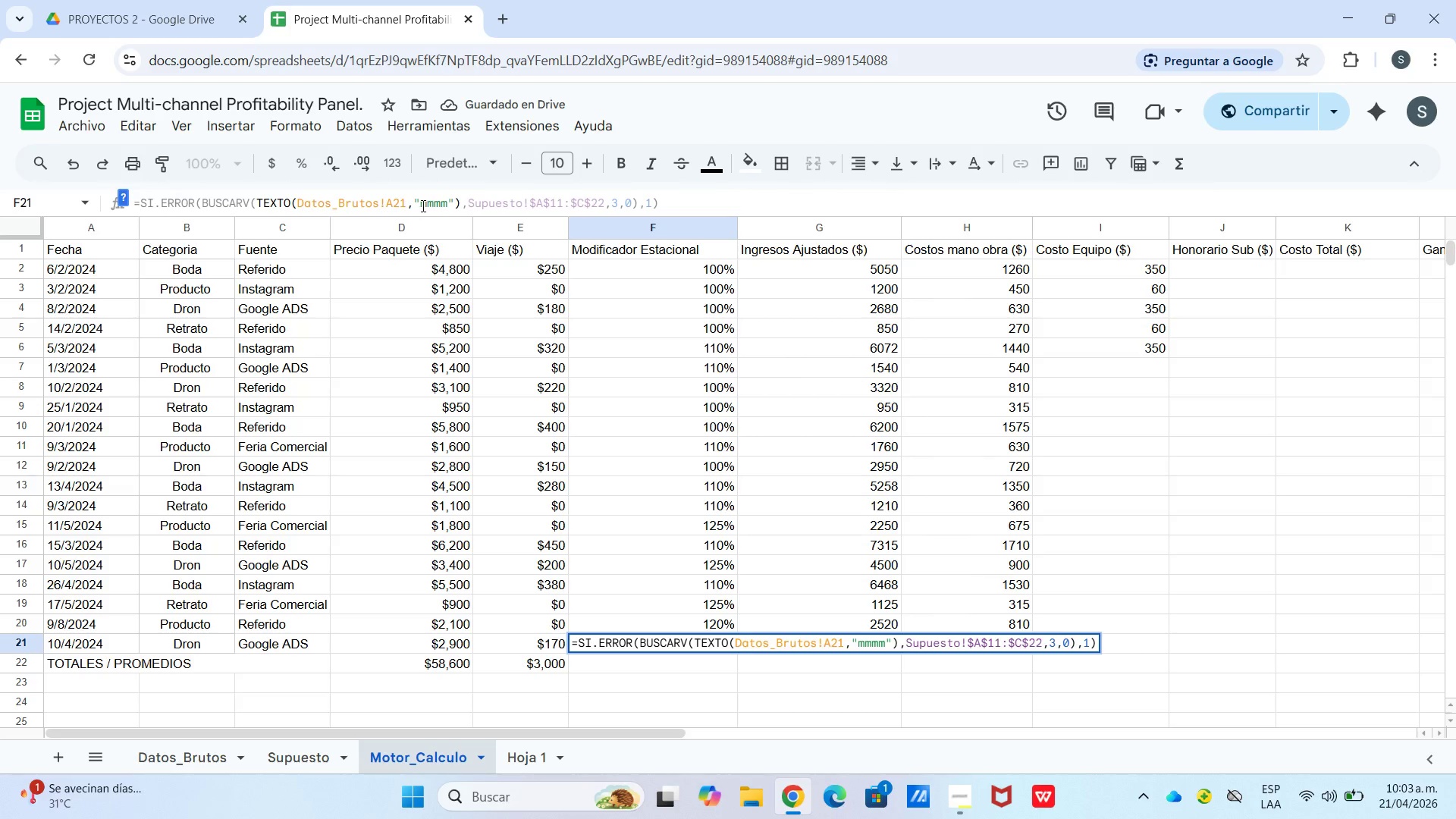 
left_click_drag(start_coordinate=[421, 205], to_coordinate=[447, 212])
 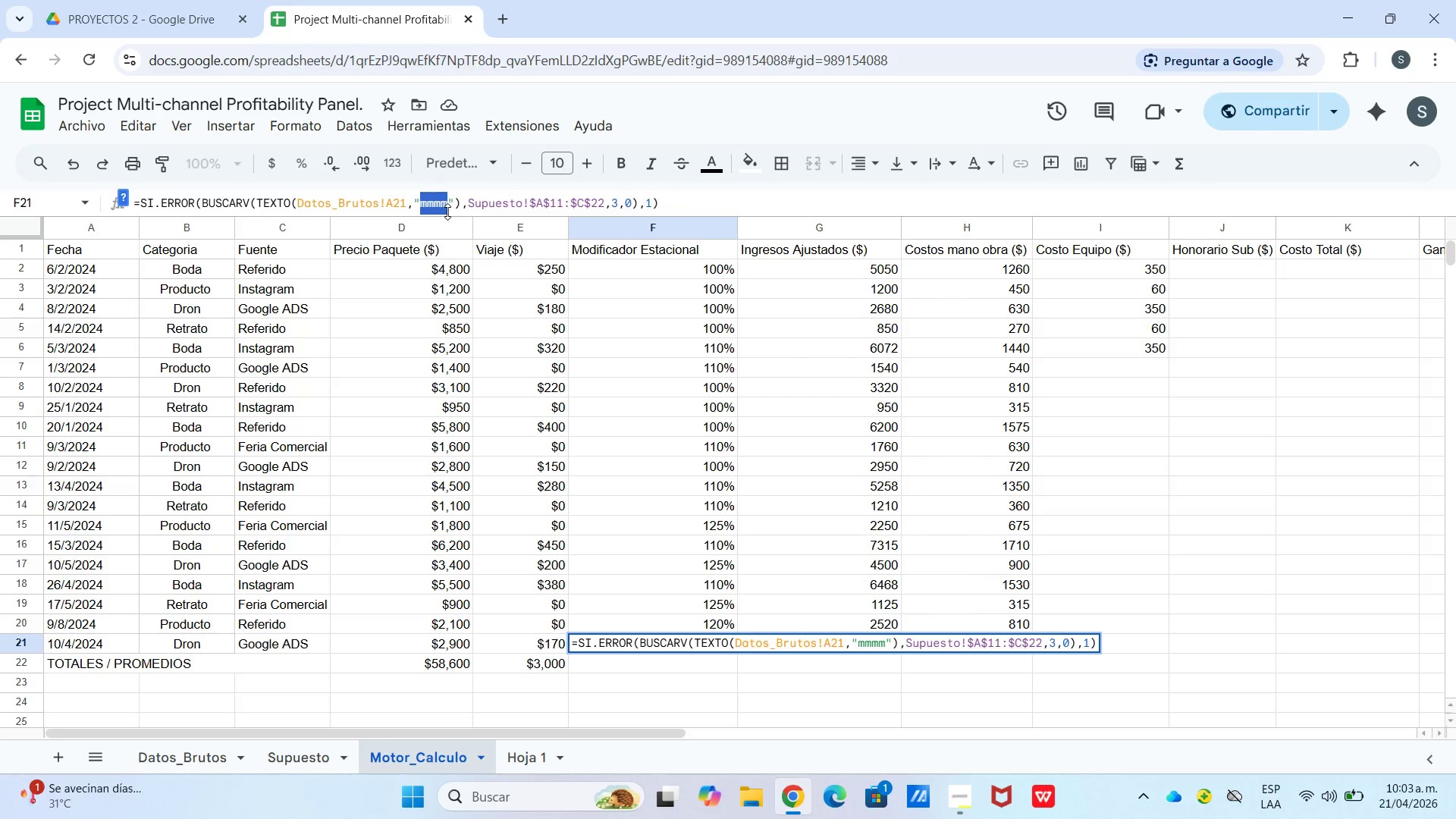 
key(M)
 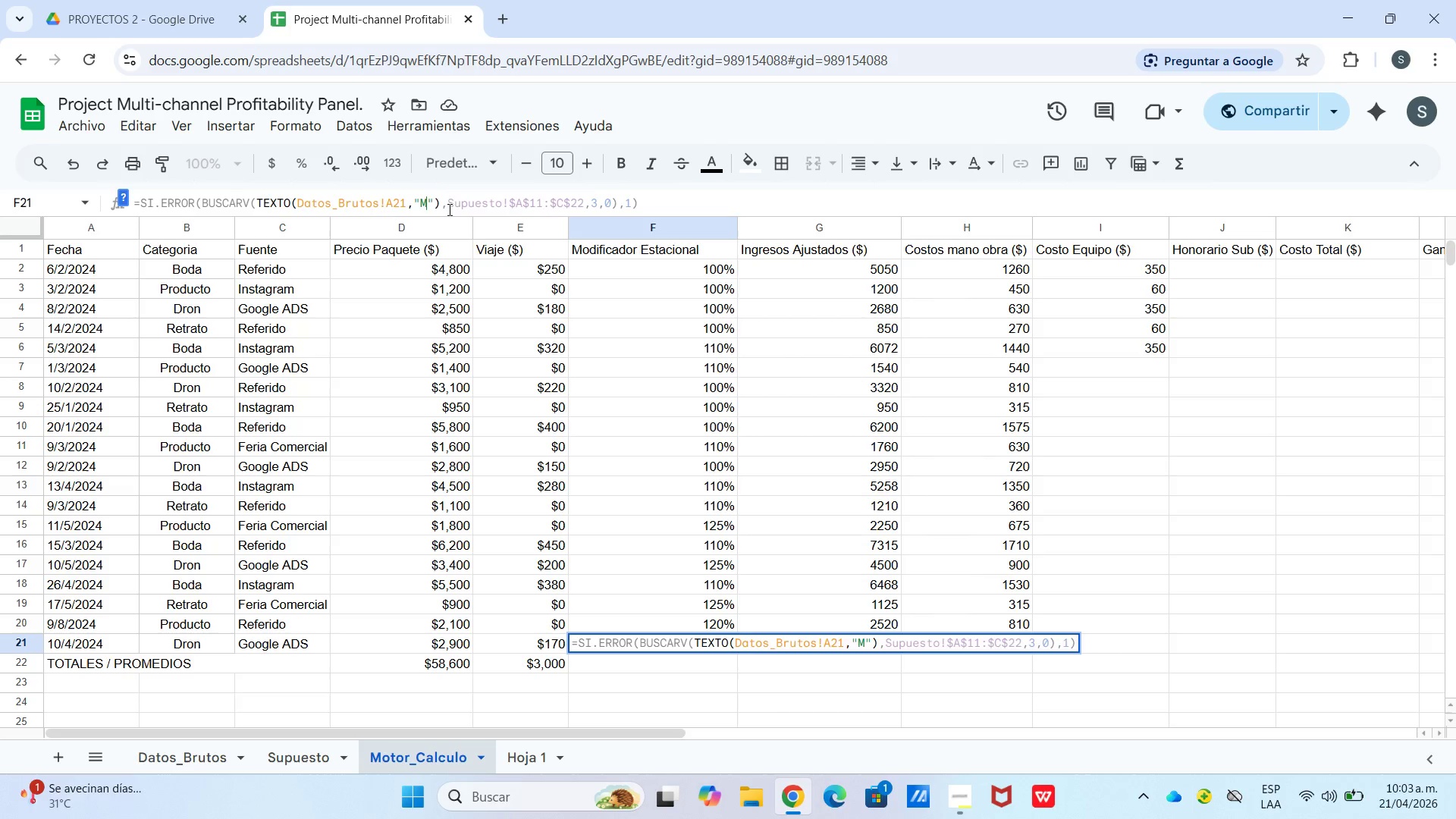 
type(MMM)
 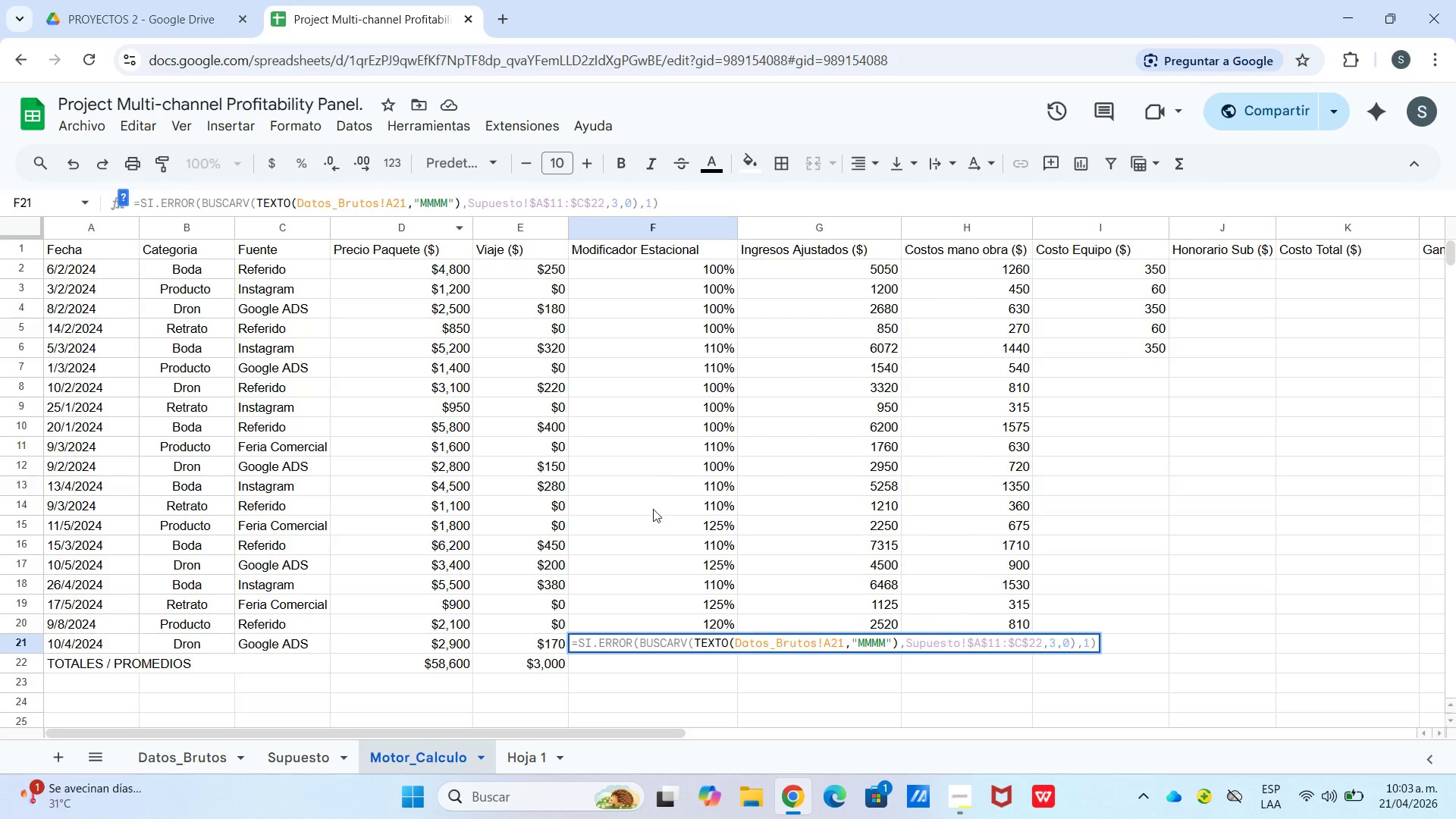 
left_click([714, 578])
 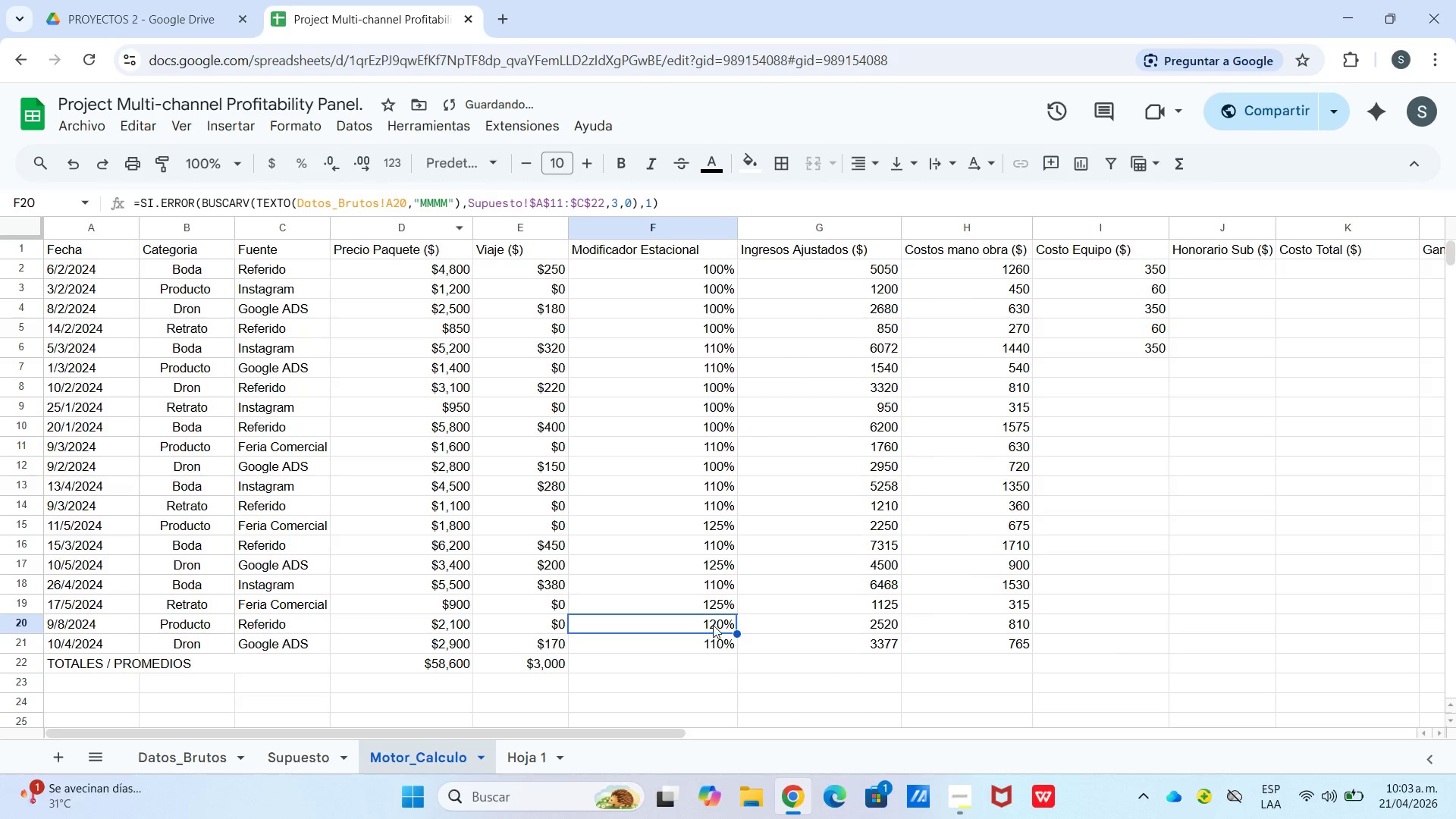 
left_click([712, 637])
 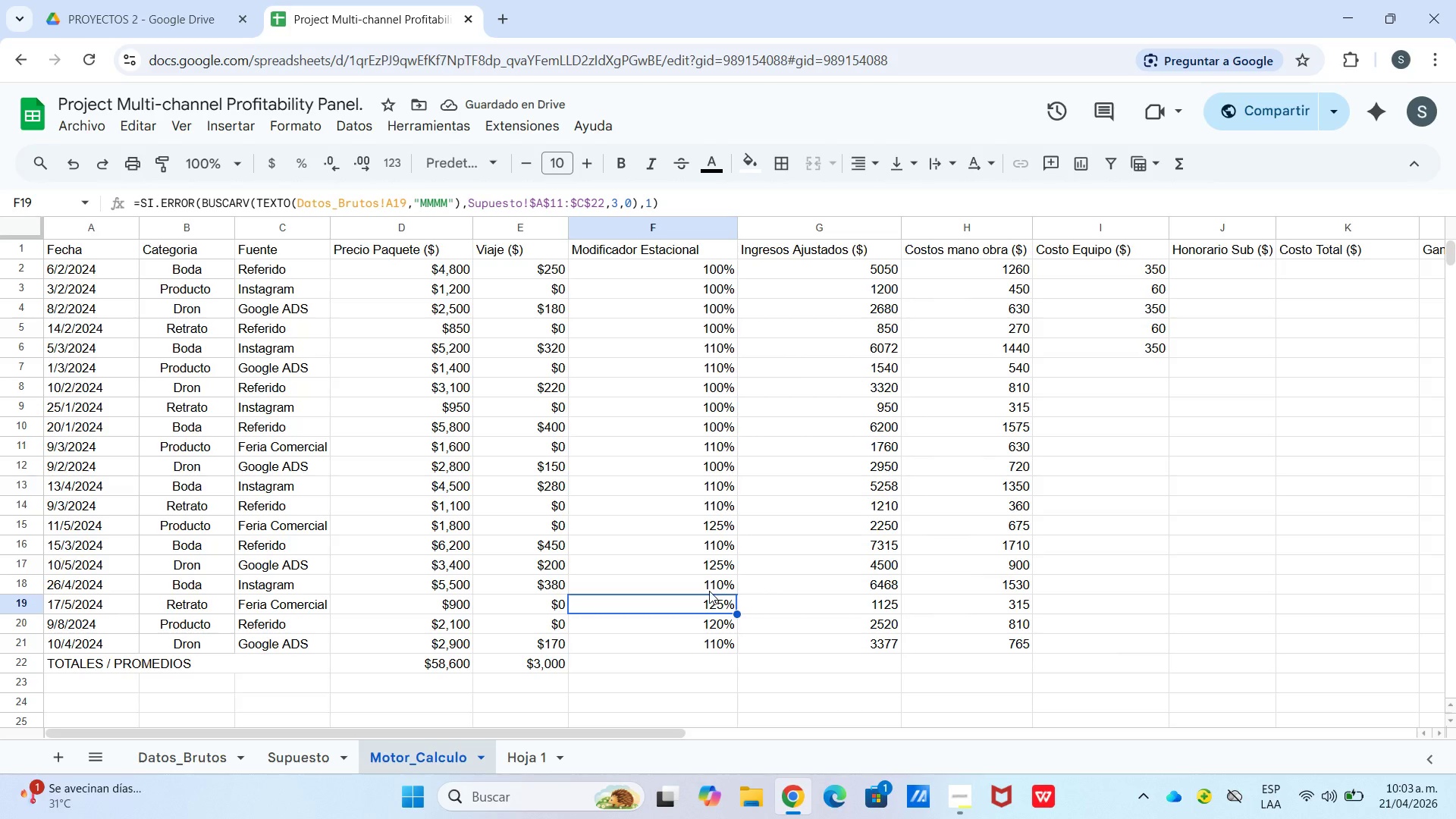 
left_click_drag(start_coordinate=[710, 594], to_coordinate=[714, 595])
 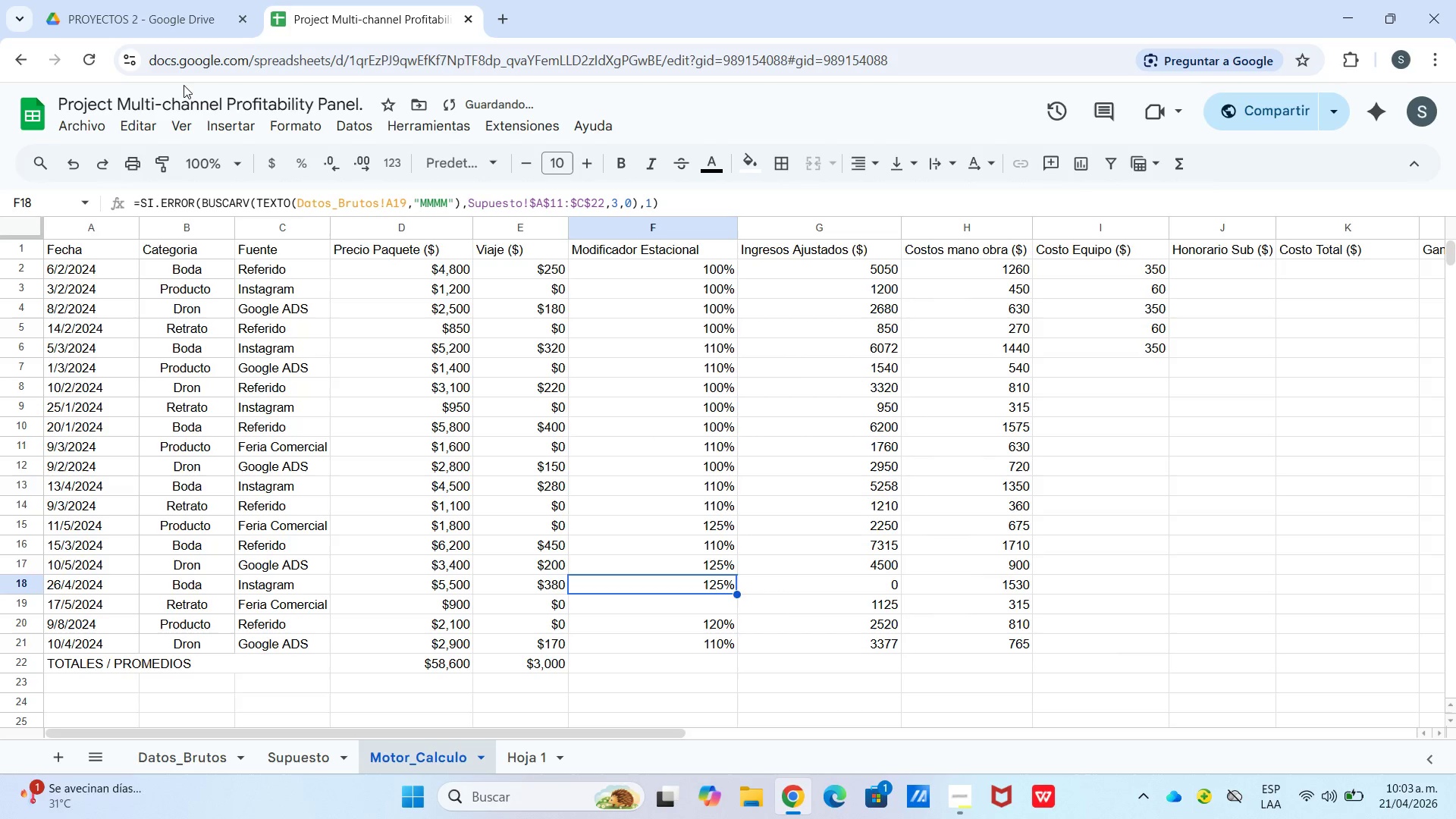 
left_click([80, 170])
 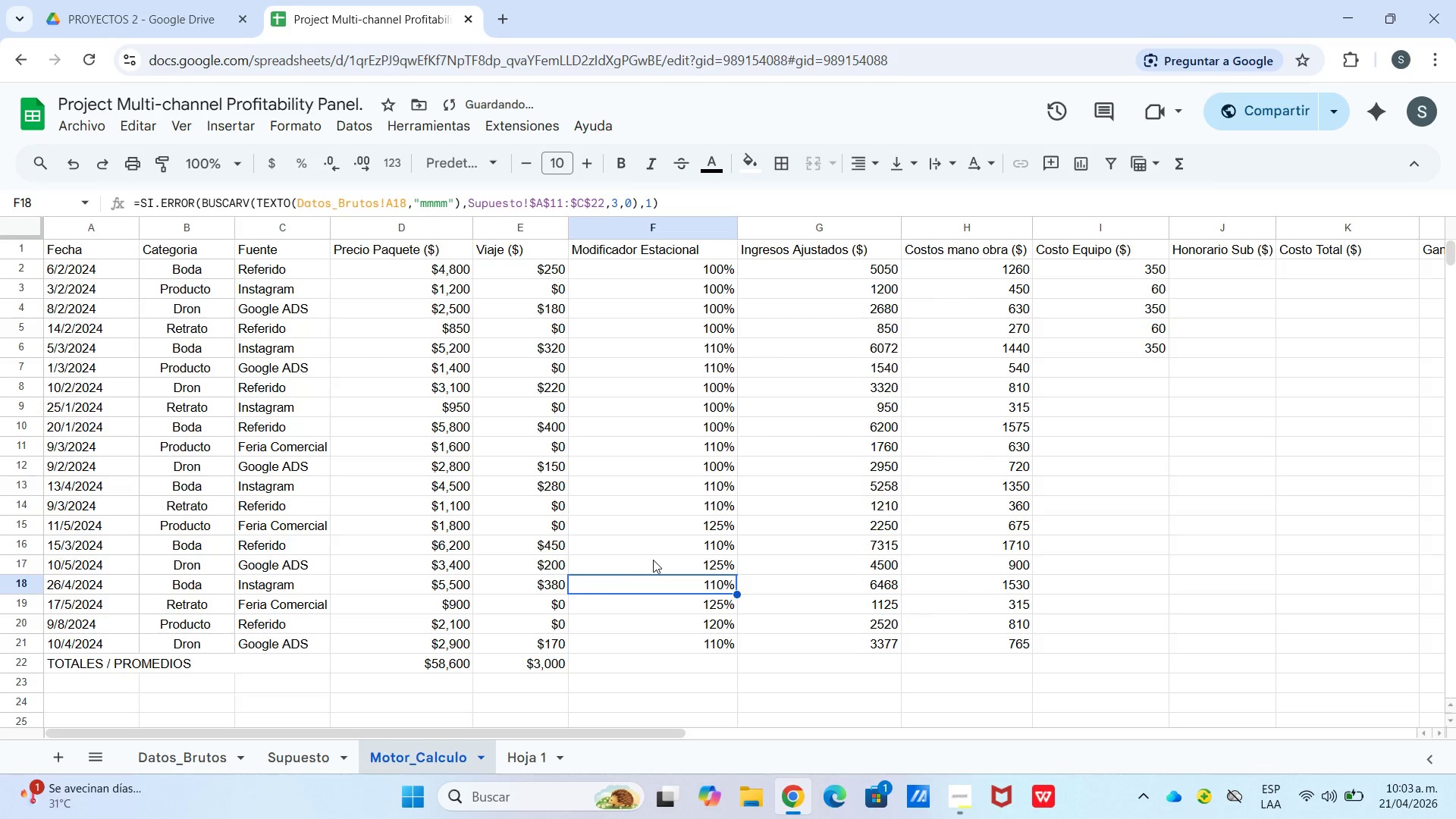 
left_click([657, 560])
 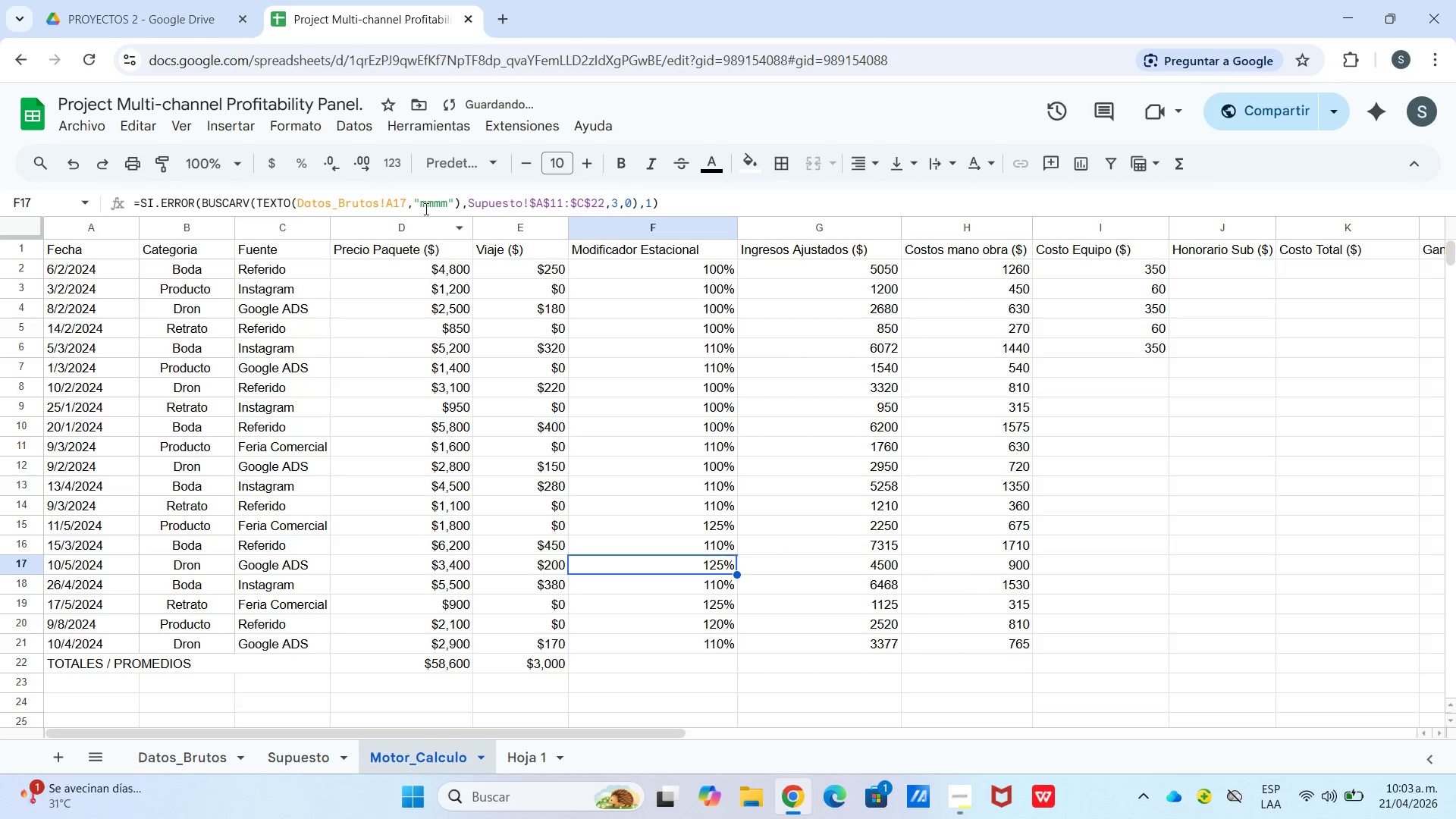 
left_click_drag(start_coordinate=[419, 206], to_coordinate=[445, 215])
 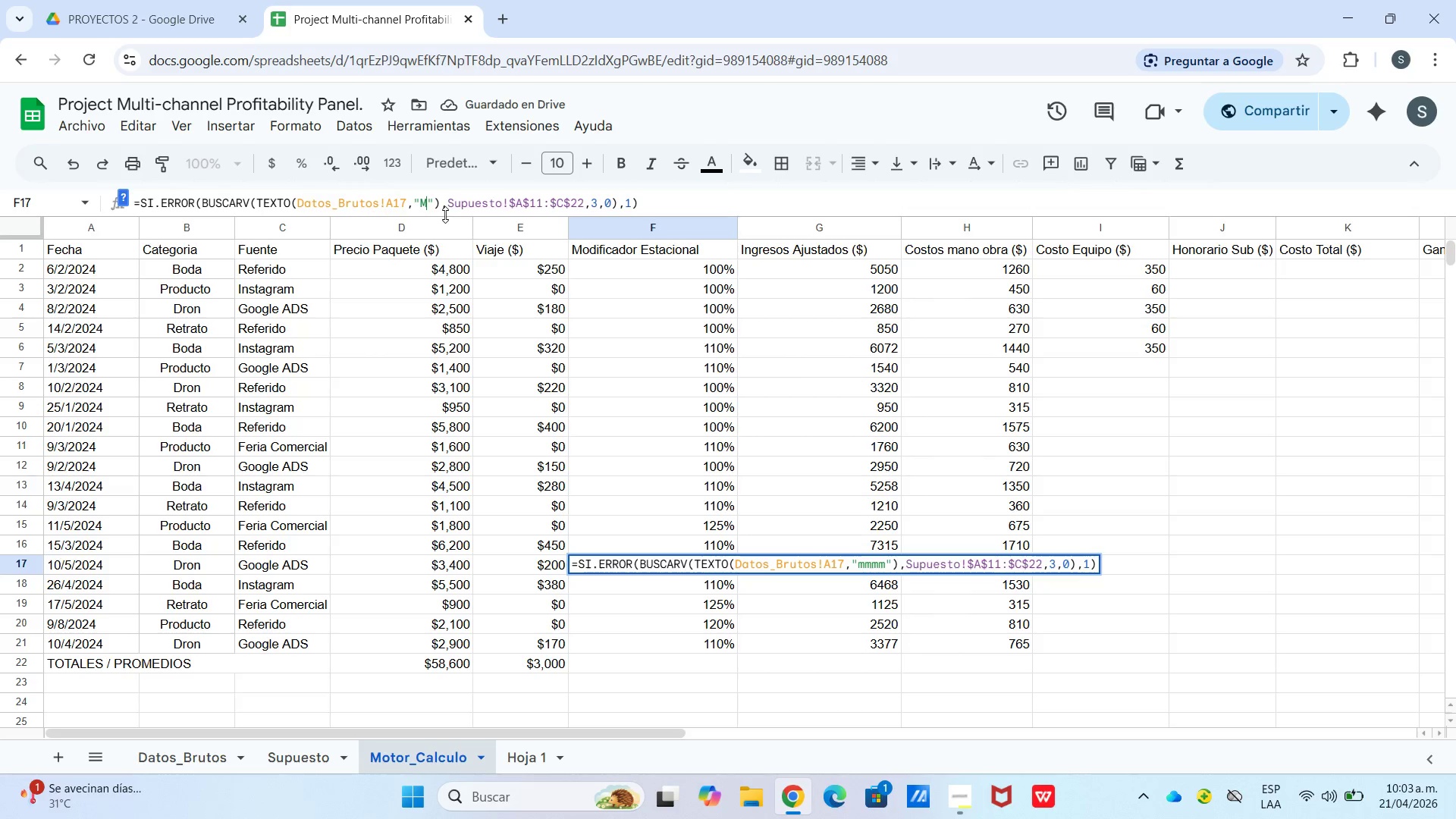 
type(MMMM)
 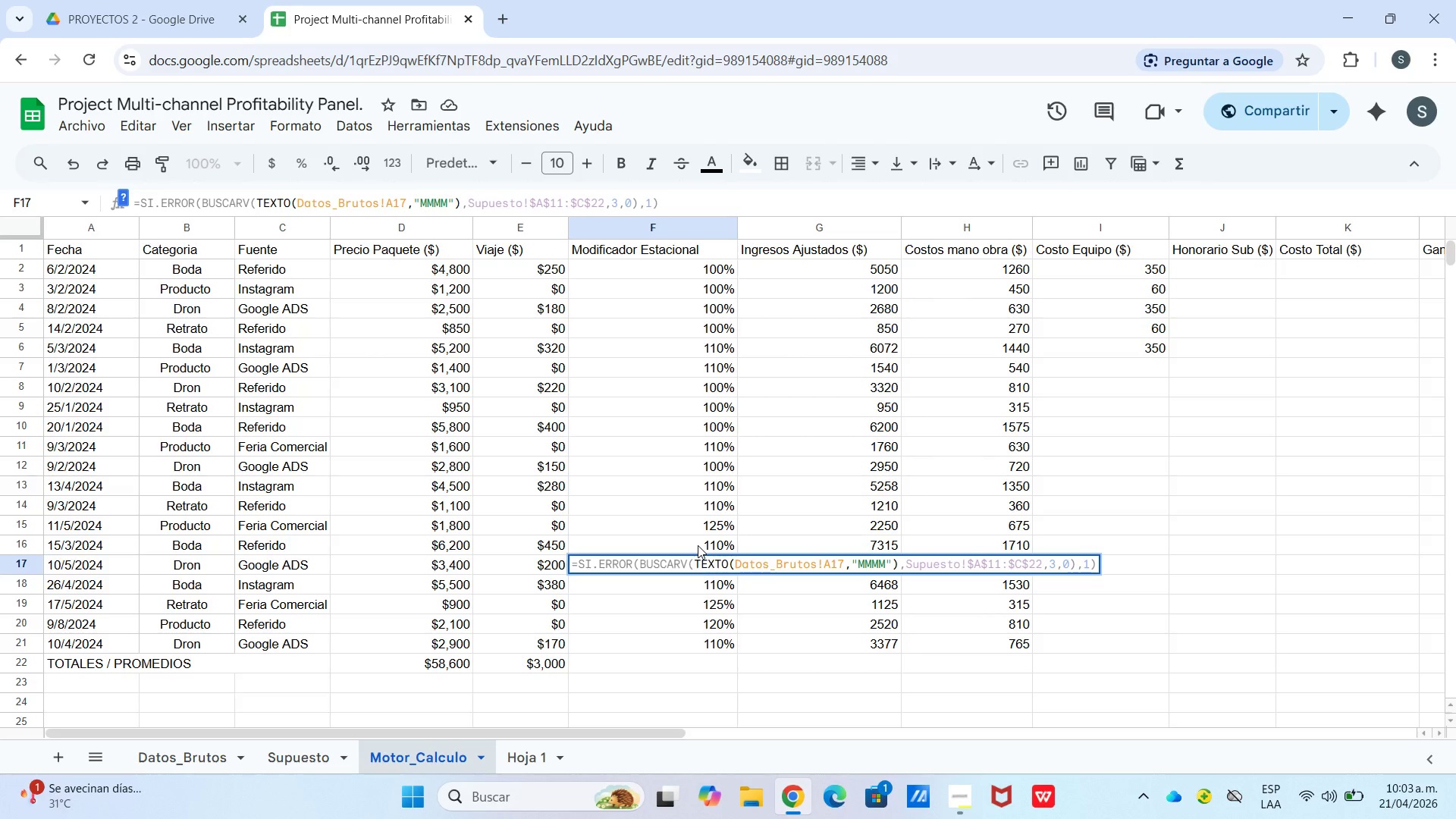 
left_click([698, 545])
 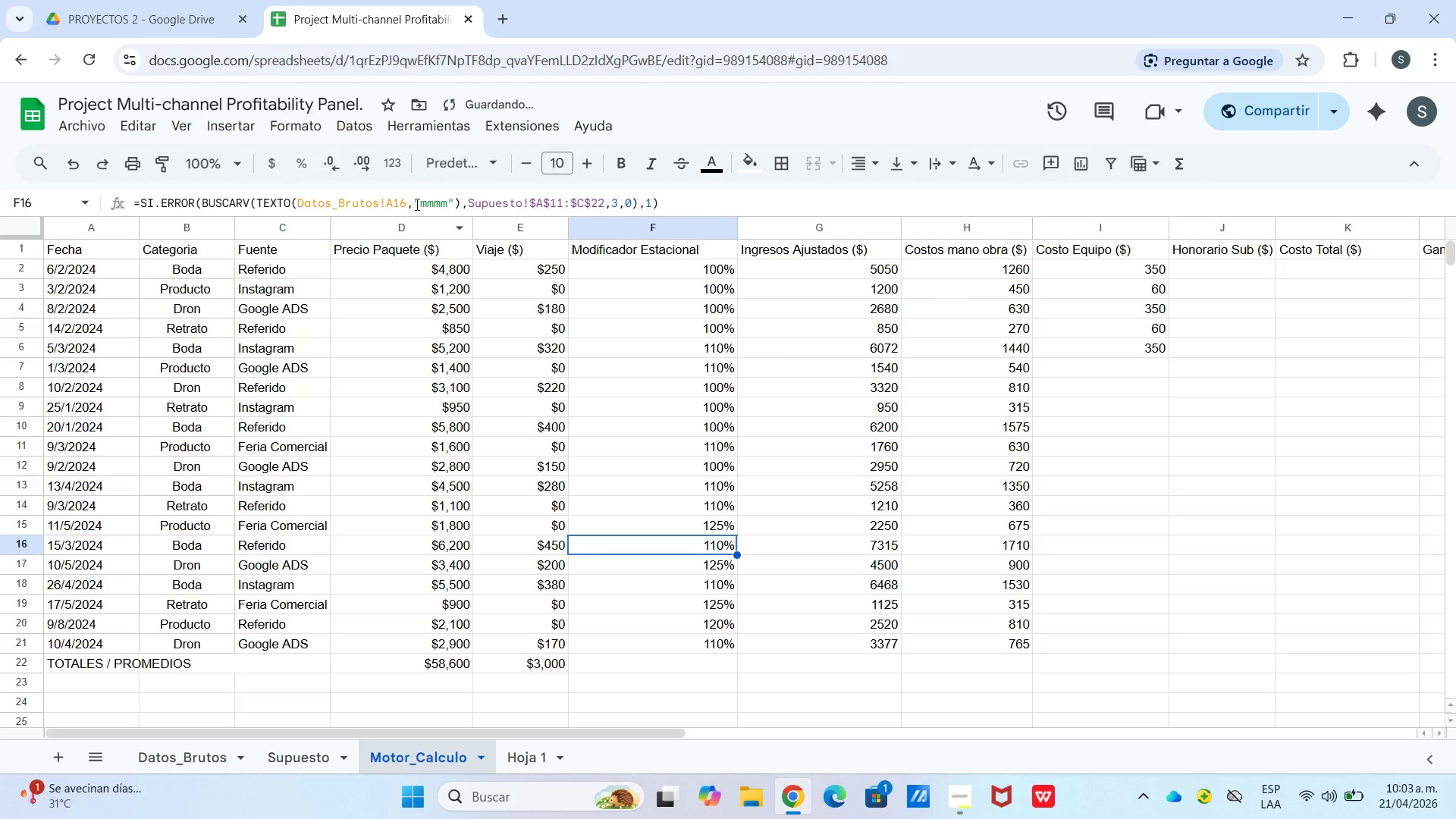 
left_click_drag(start_coordinate=[419, 203], to_coordinate=[447, 210])
 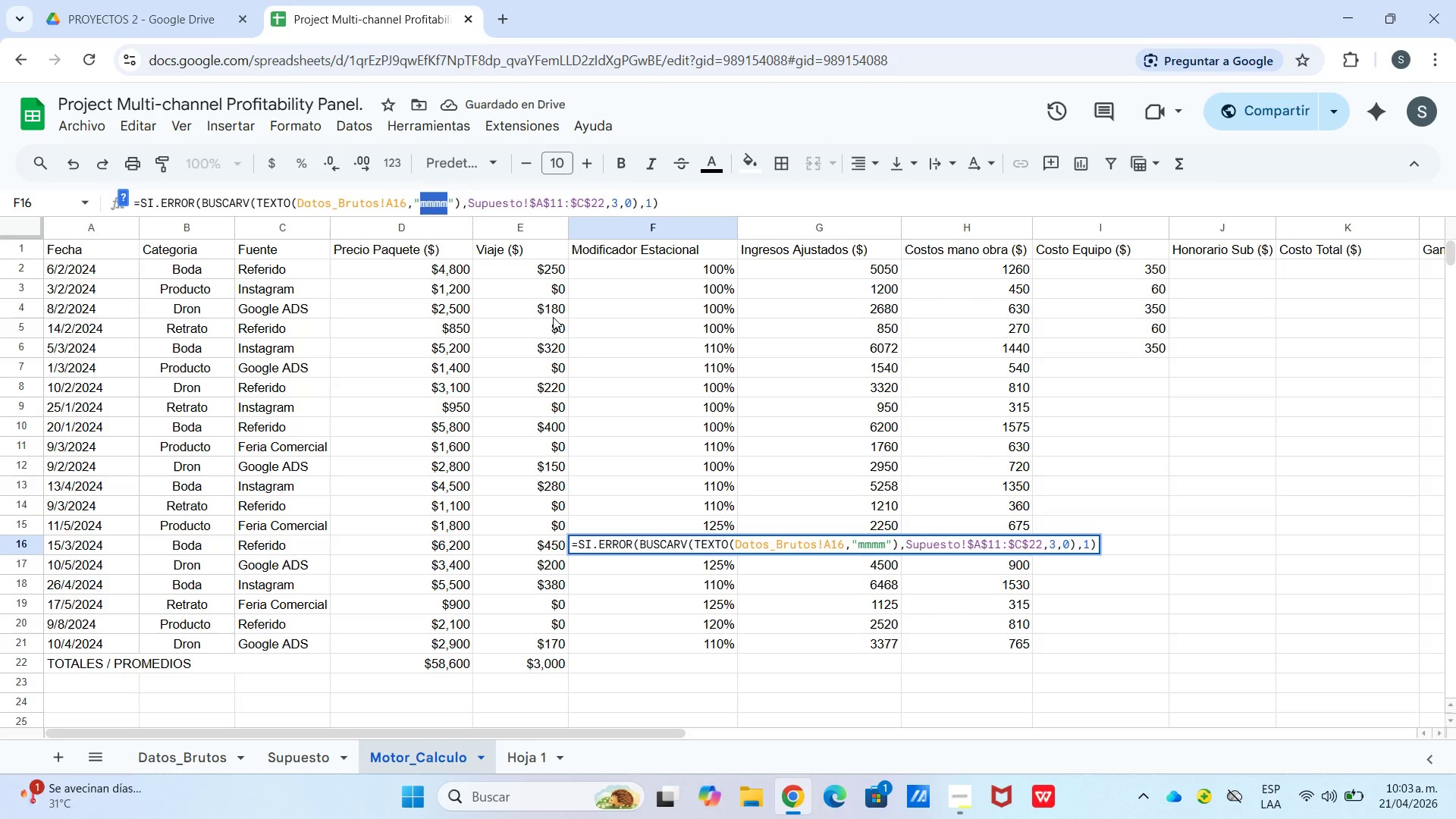 
key(M)
 